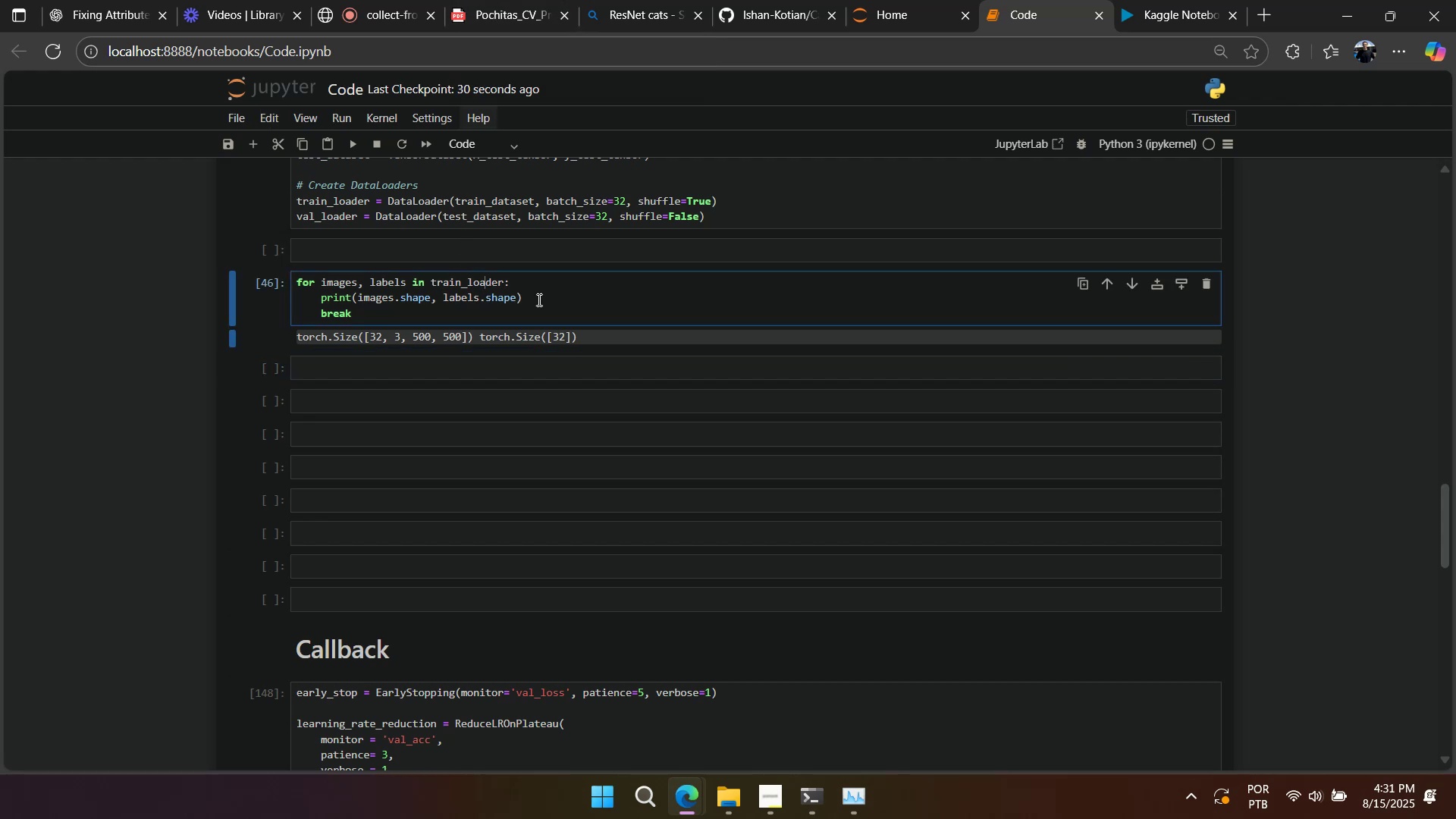 
scroll: coordinate [921, 427], scroll_direction: up, amount: 39.0
 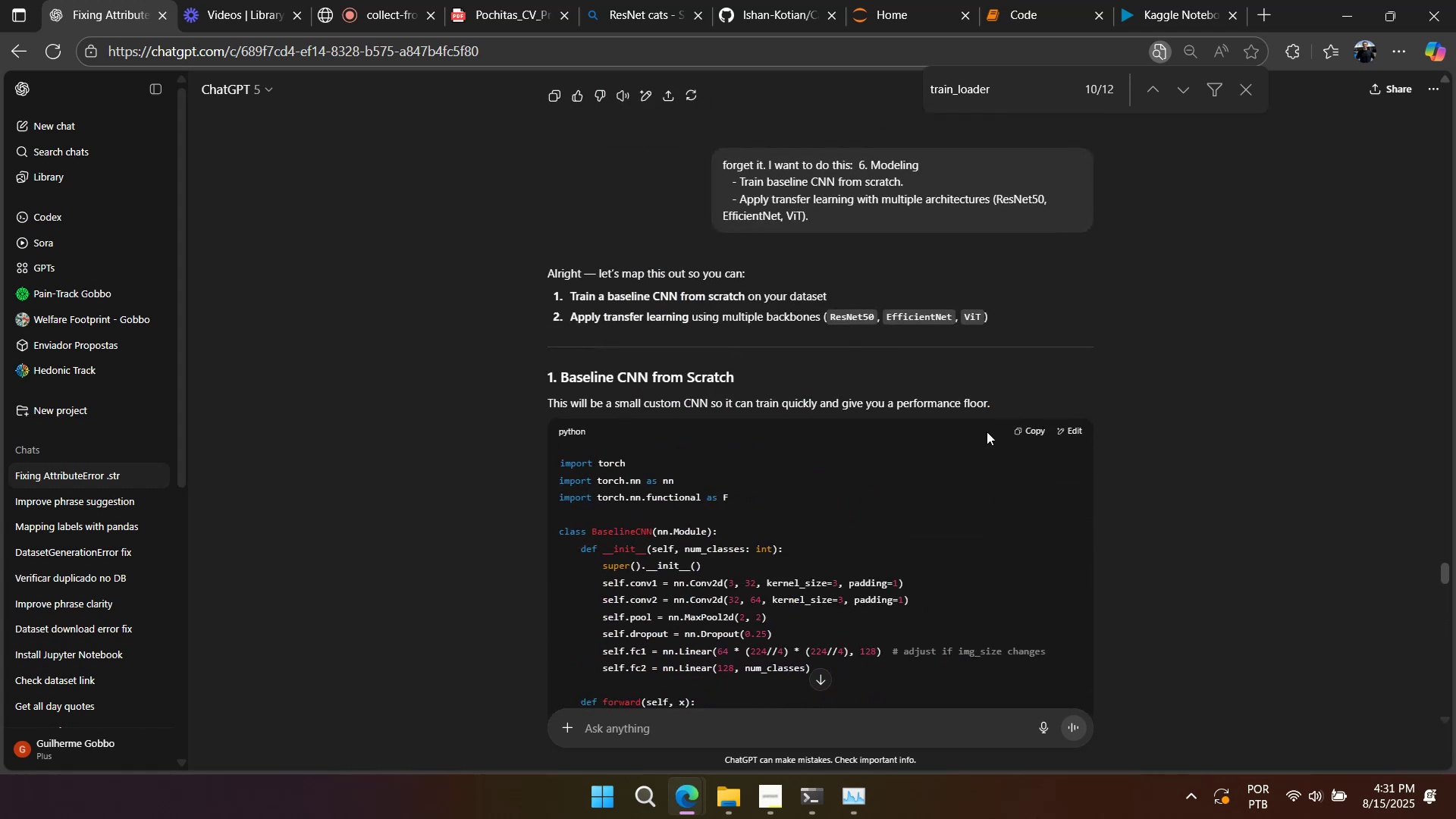 
left_click([1025, 431])
 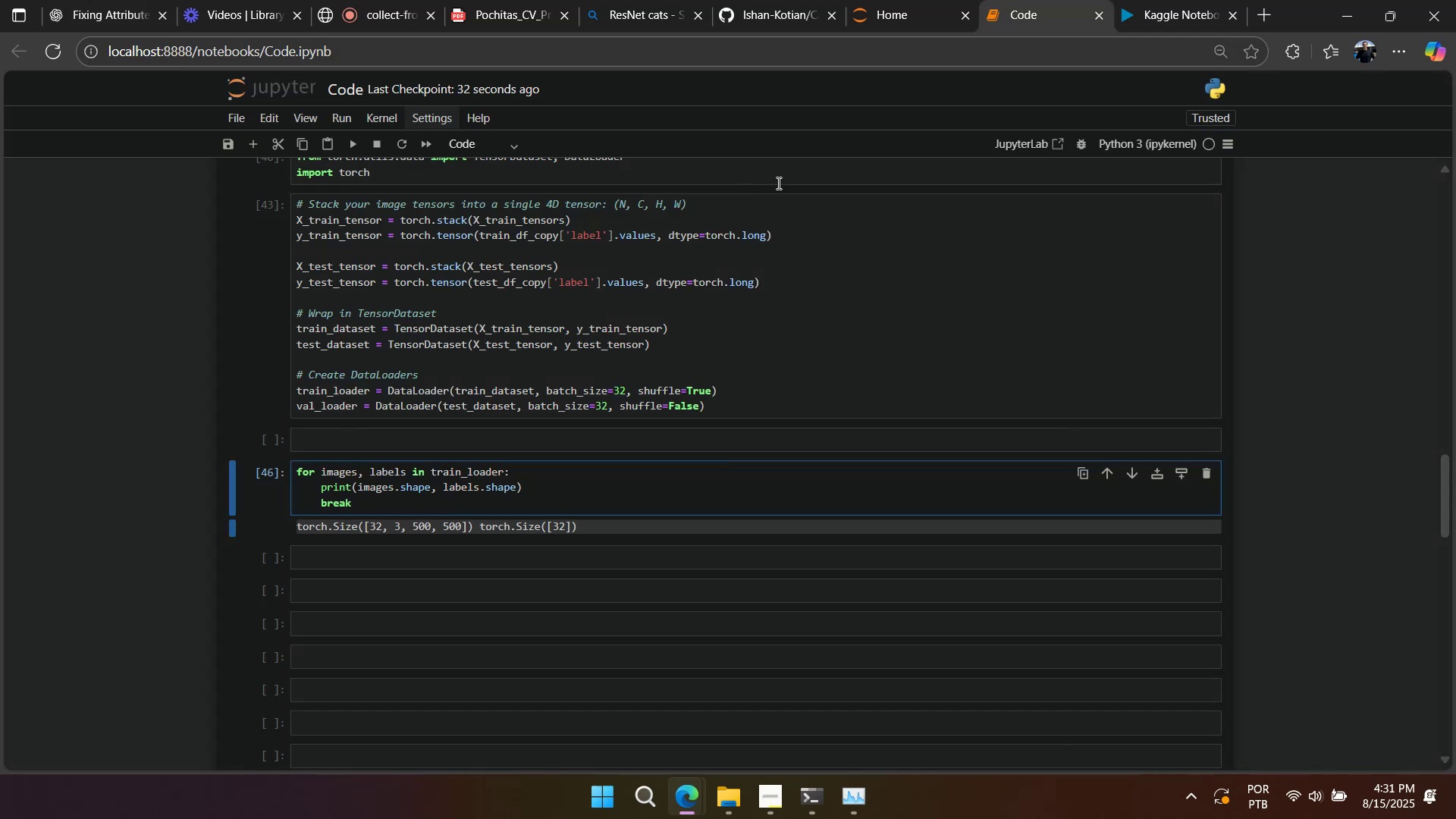 
scroll: coordinate [686, 309], scroll_direction: down, amount: 3.0
 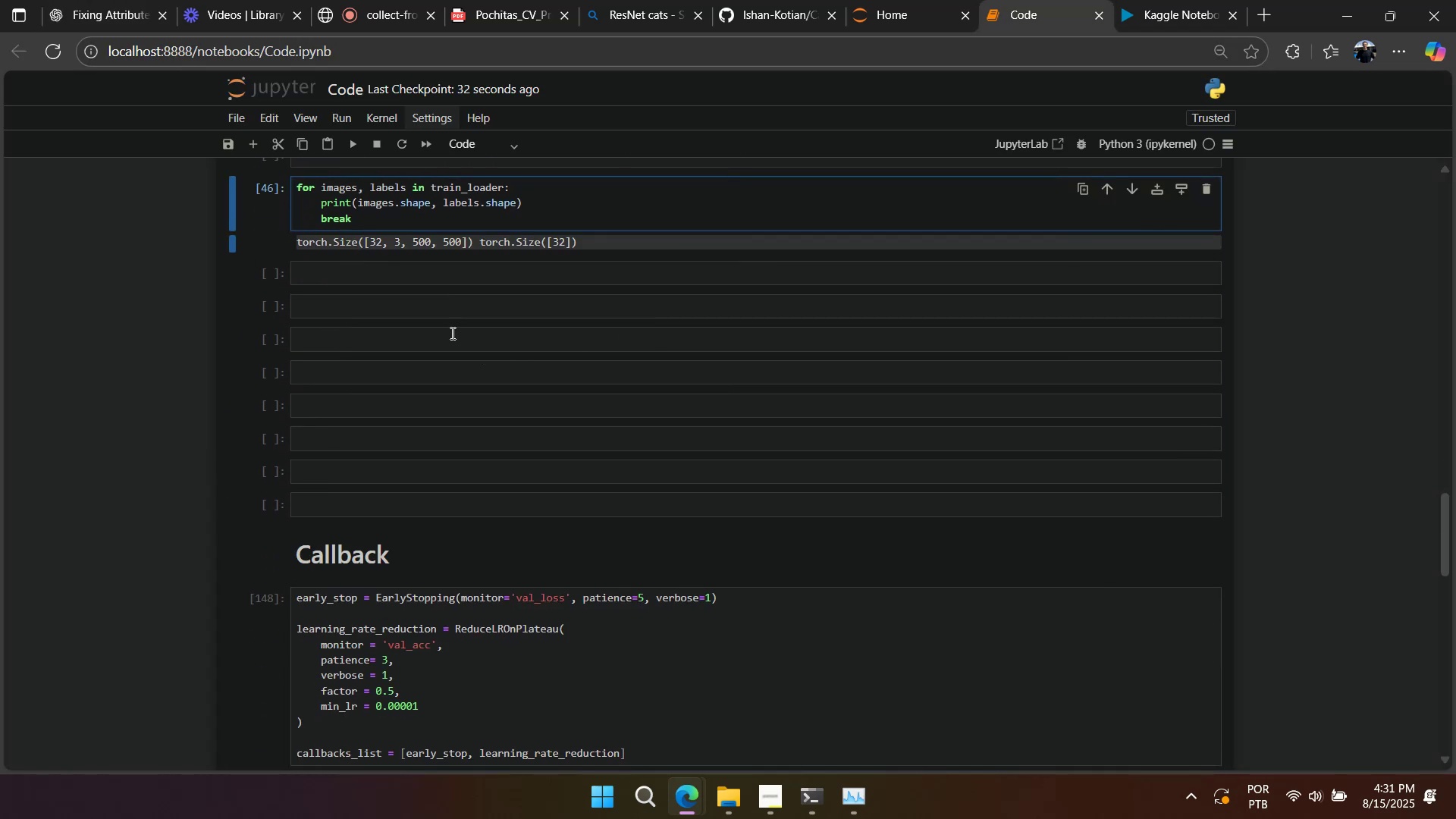 
left_click([432, 306])
 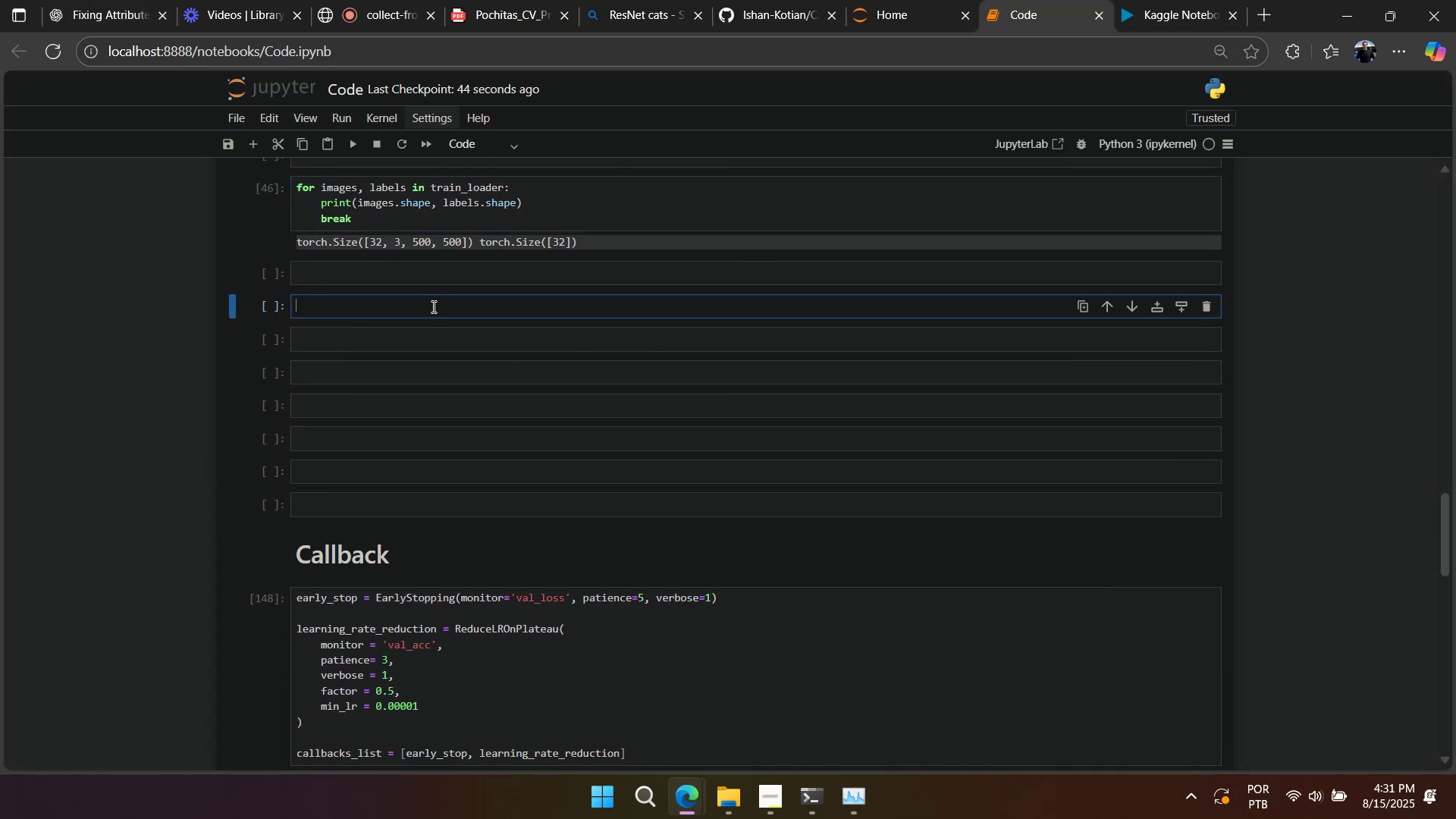 
key(Control+V)
 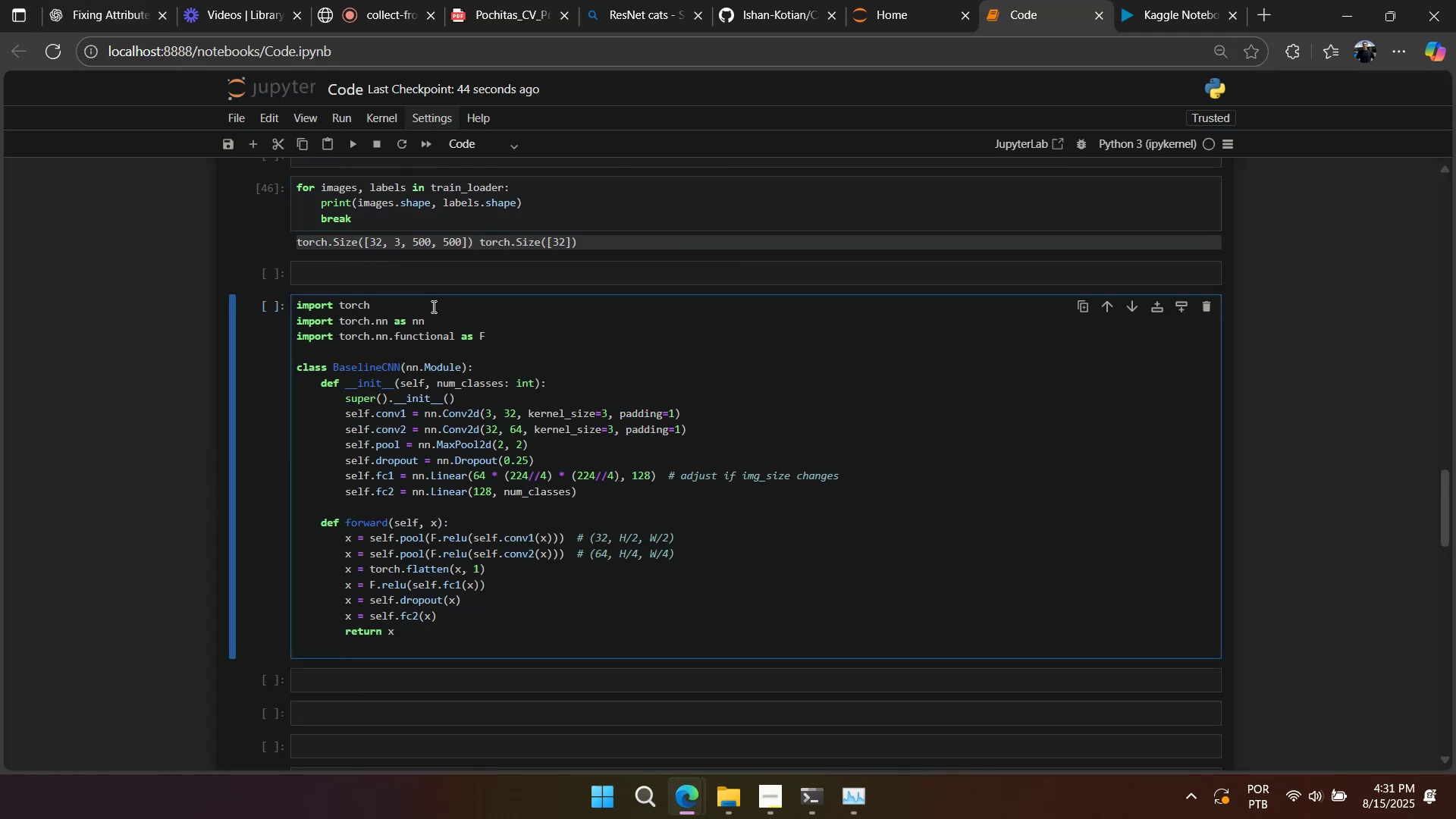 
key(Backspace)
 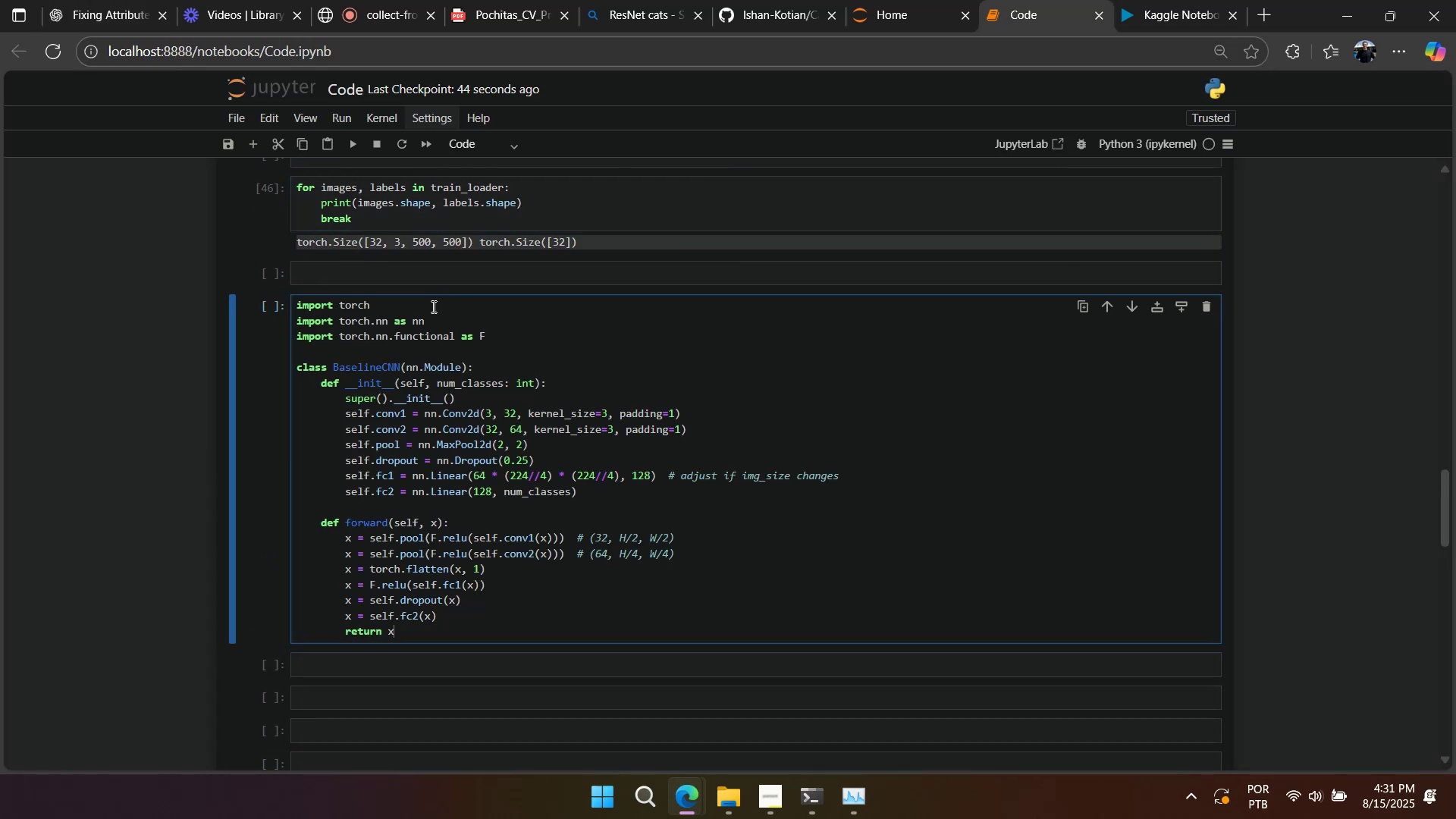 
key(Shift+Enter)
 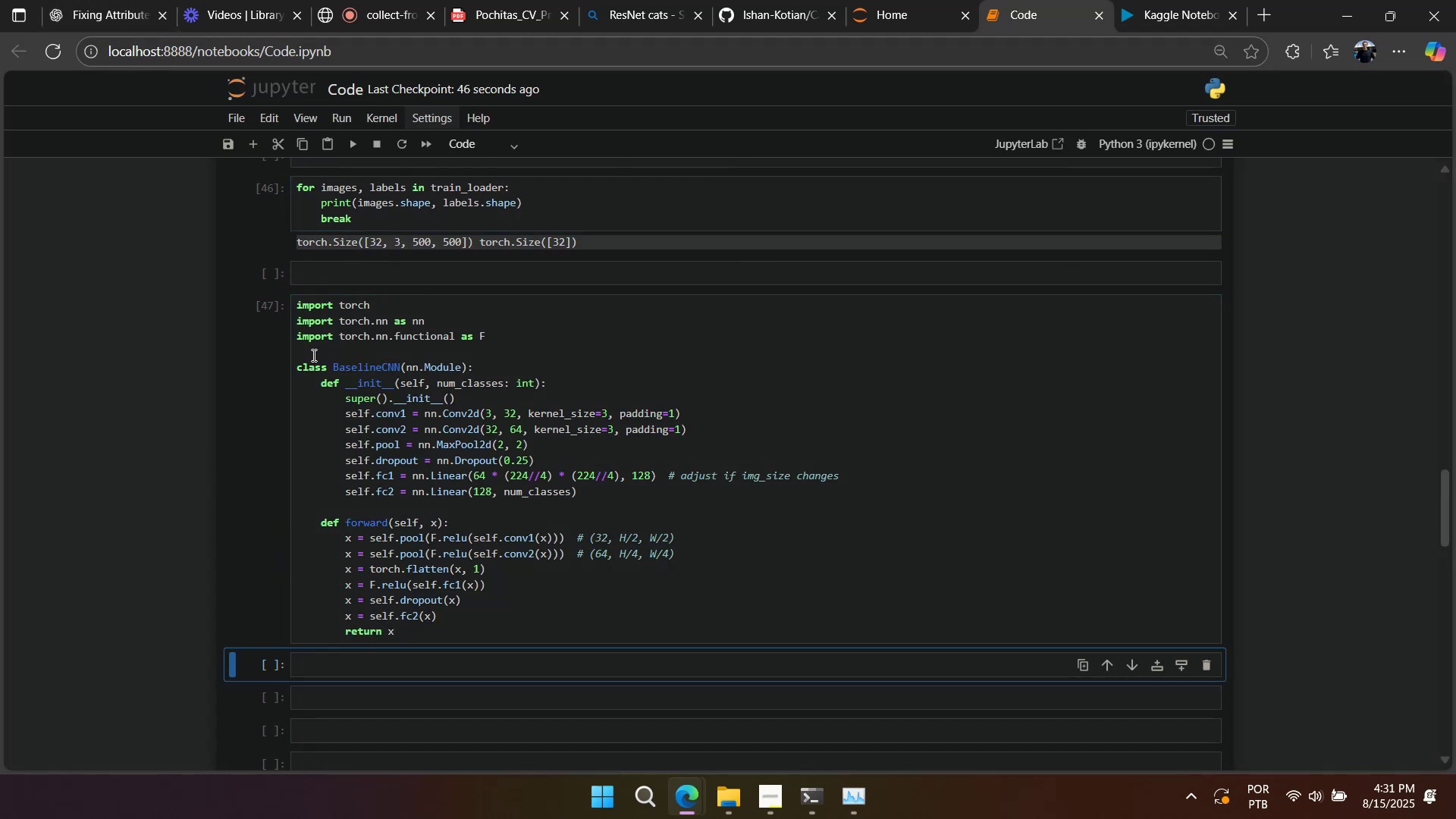 
key(Control+ControlLeft)
 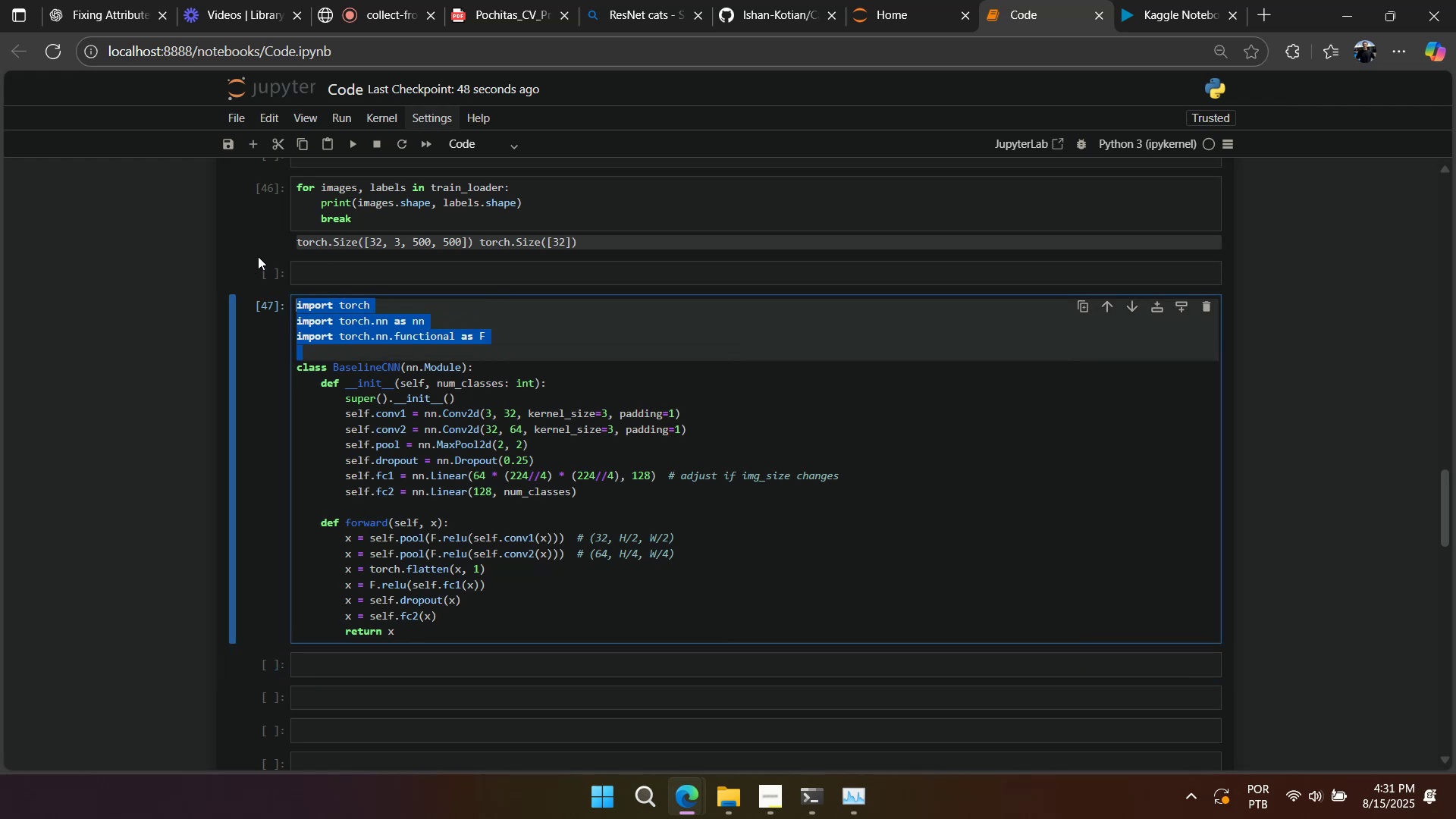 
key(Control+X)
 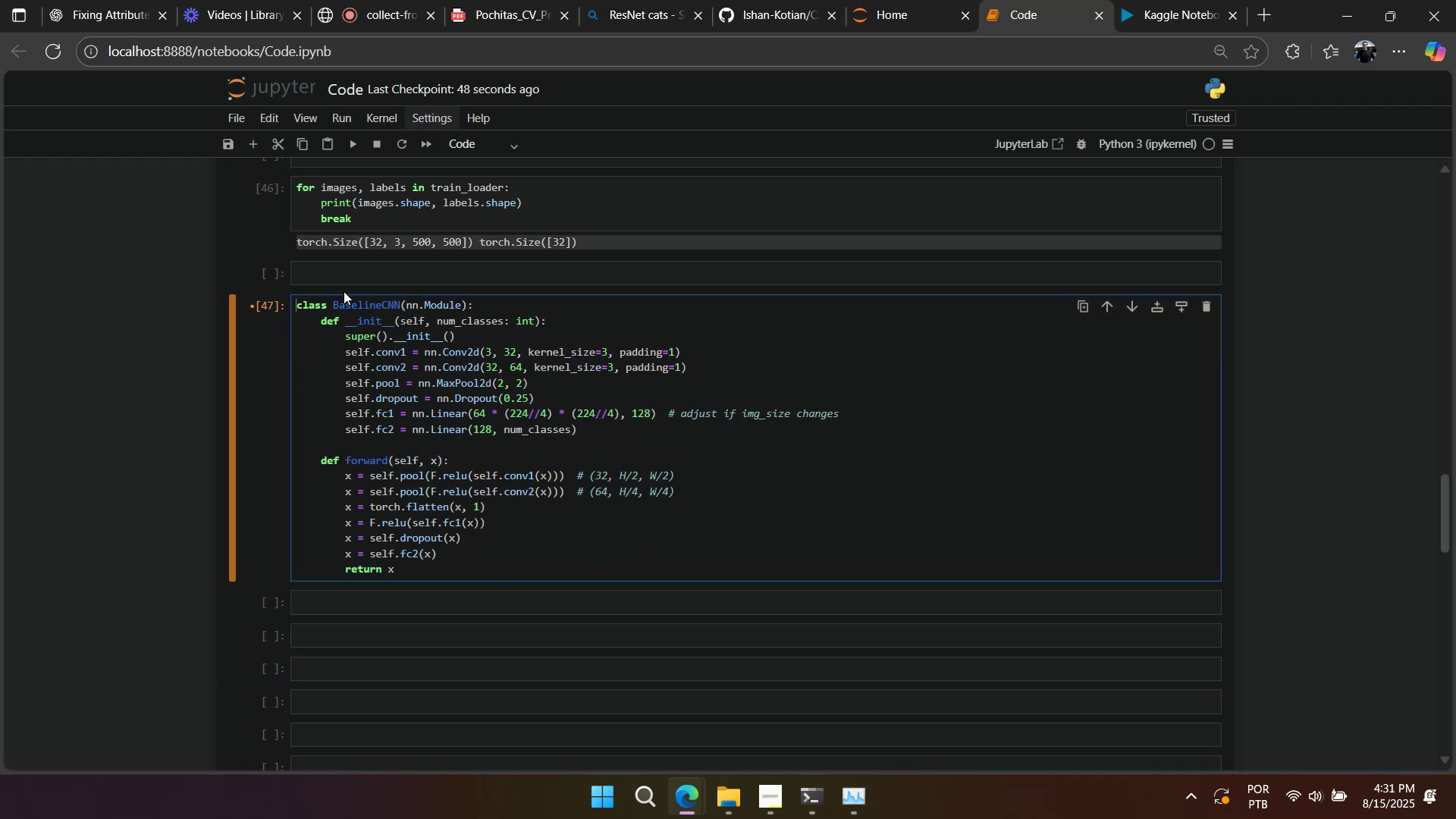 
scroll: coordinate [351, 317], scroll_direction: up, amount: 5.0
 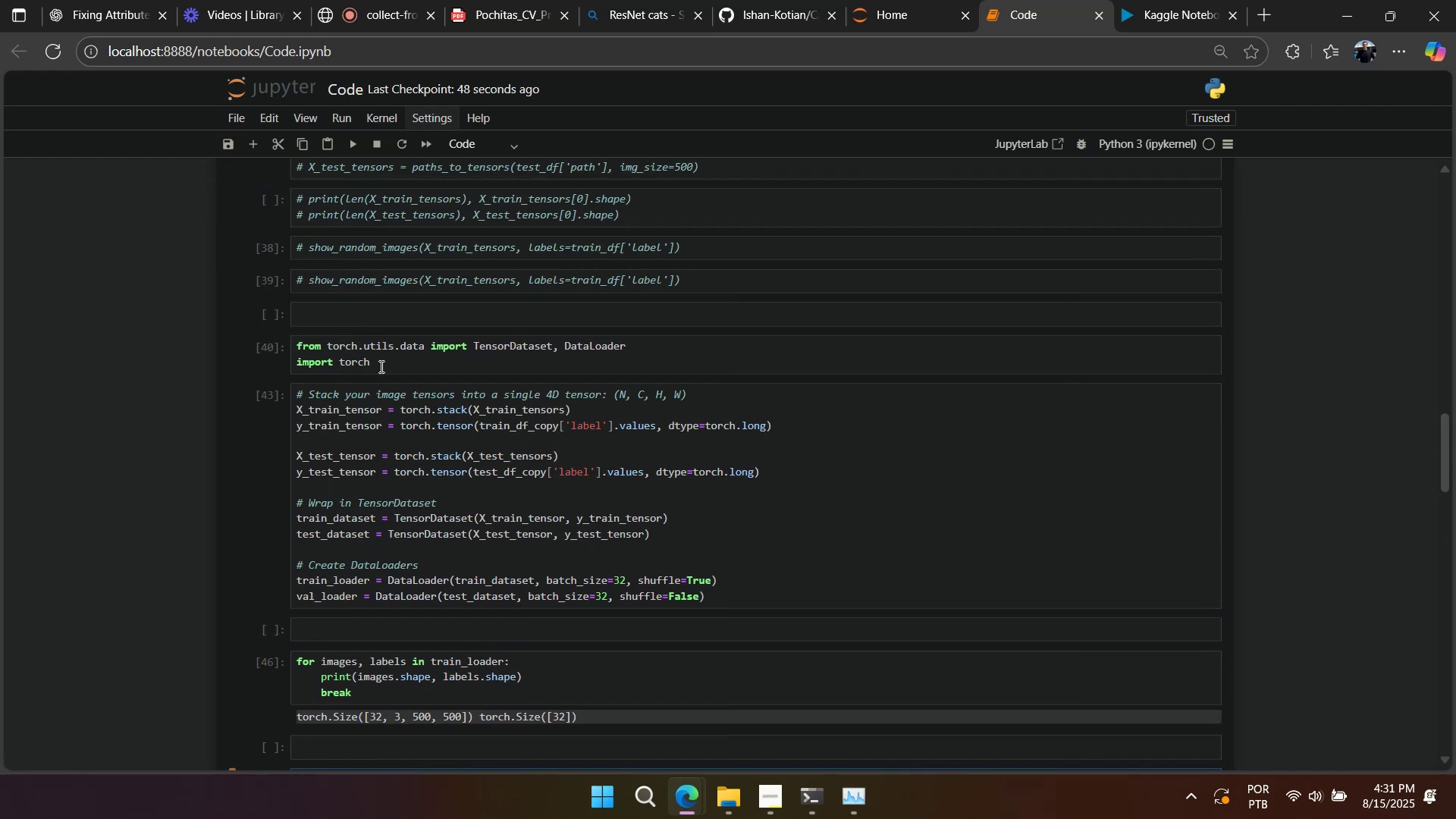 
left_click([381, 364])
 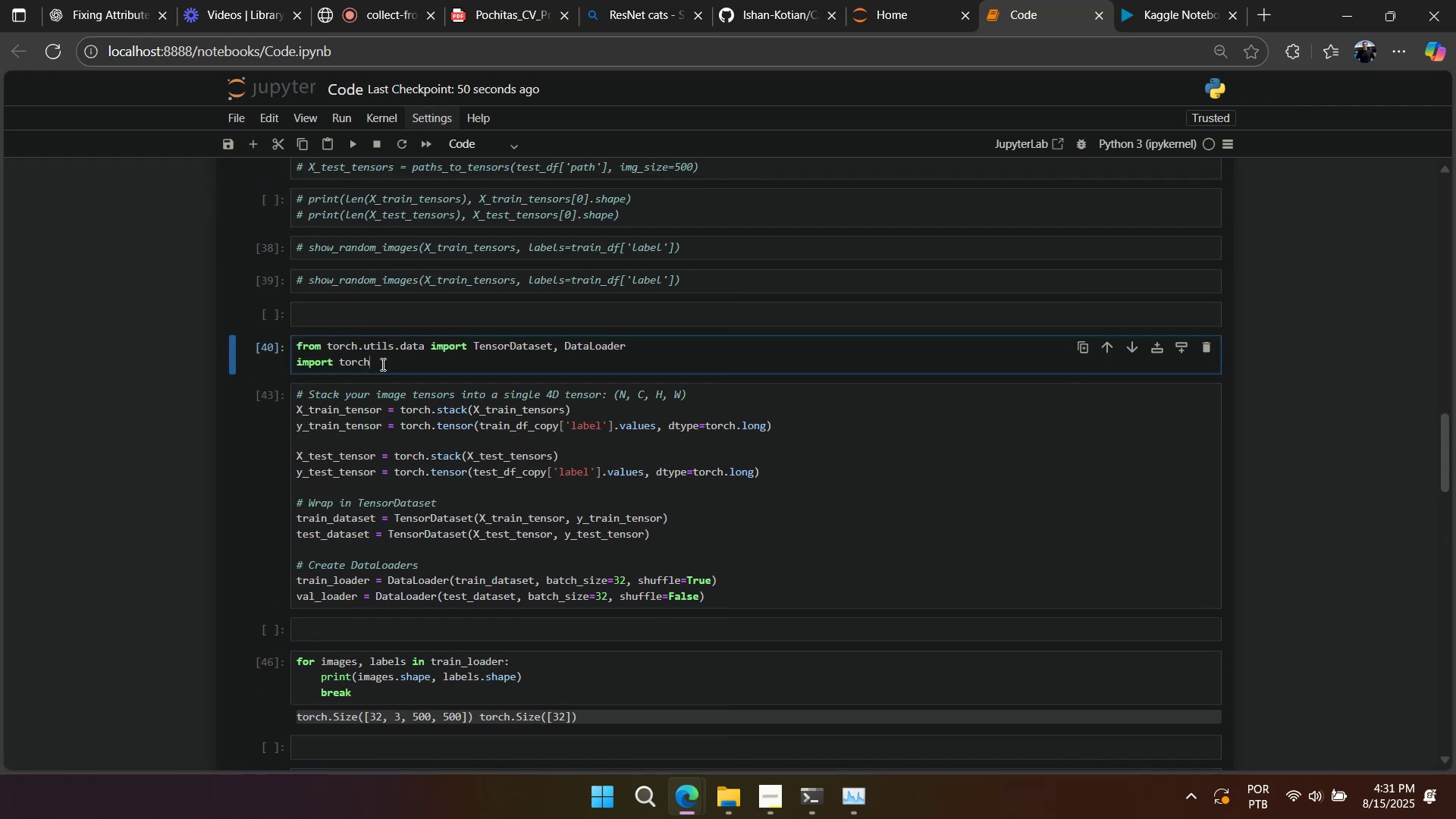 
key(Enter)
 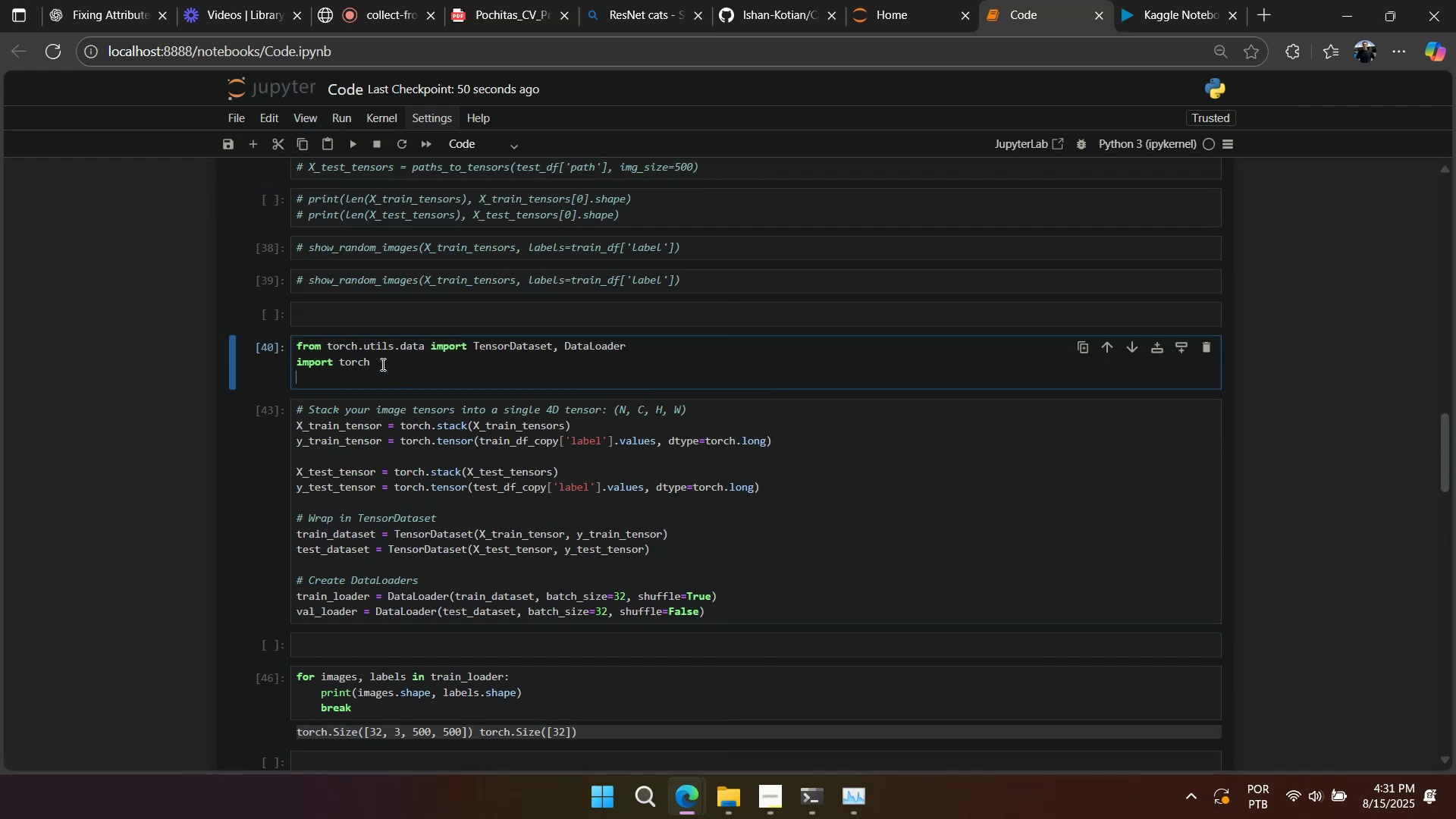 
key(Enter)
 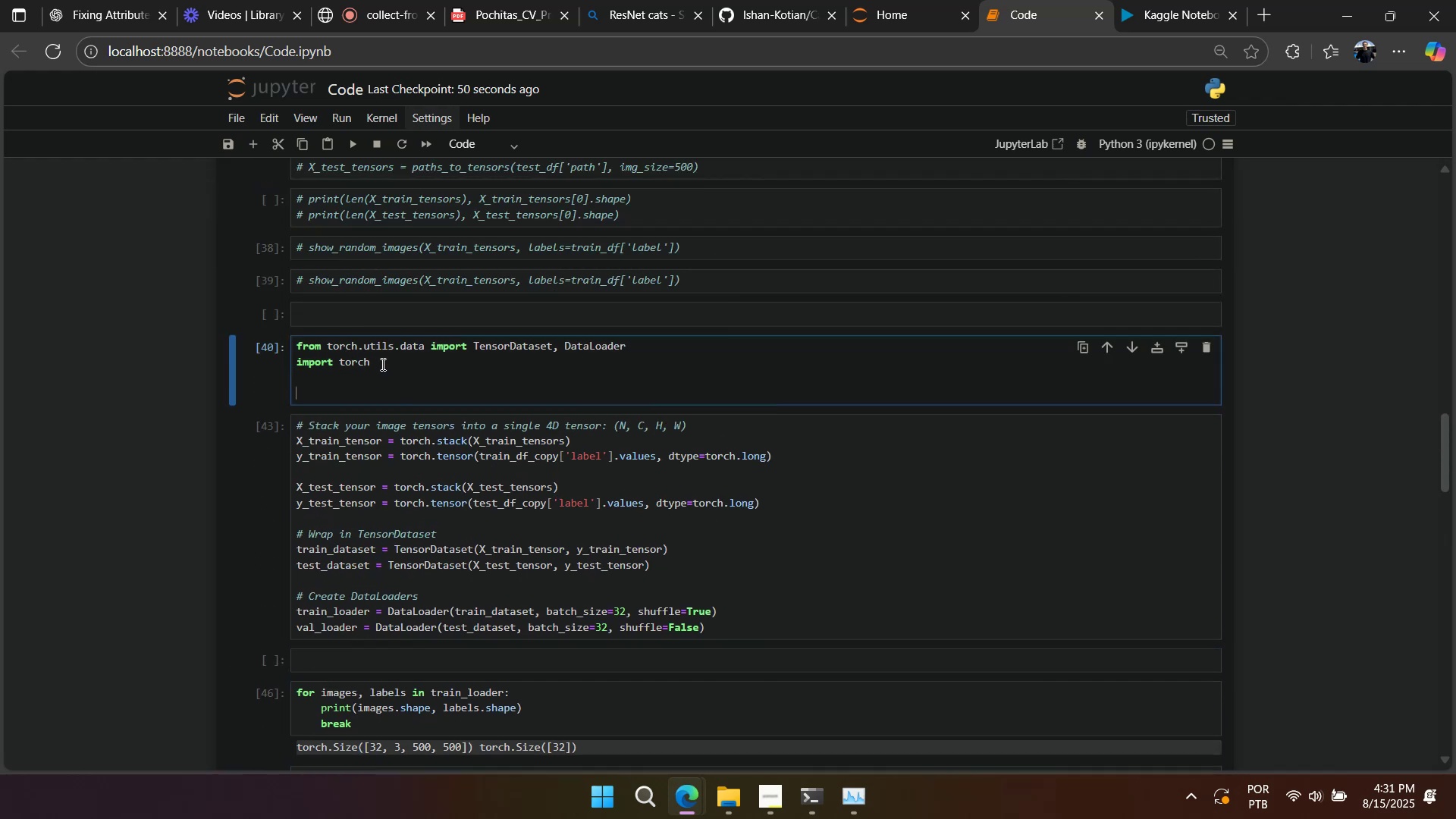 
key(Control+ControlLeft)
 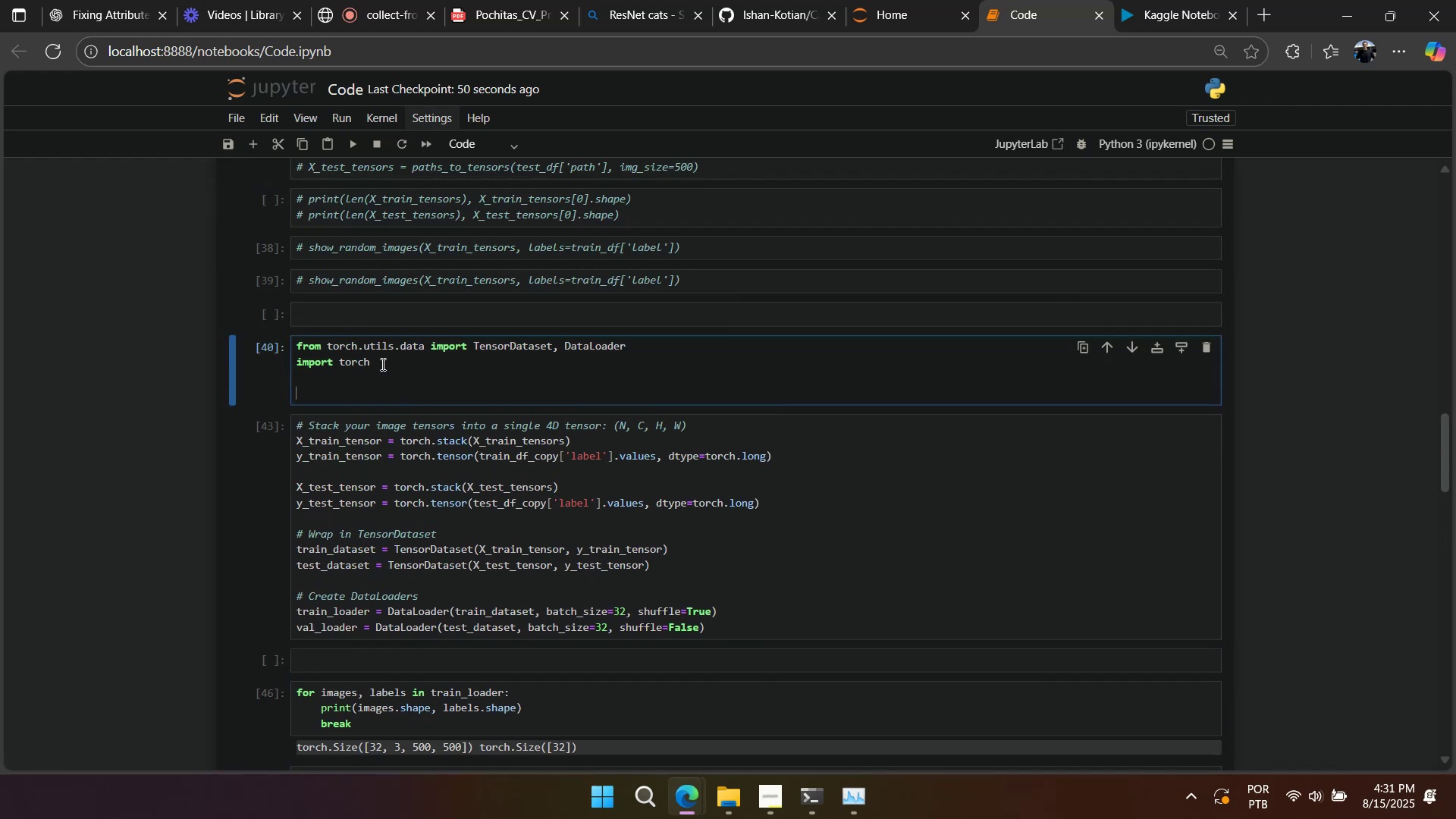 
key(Control+V)
 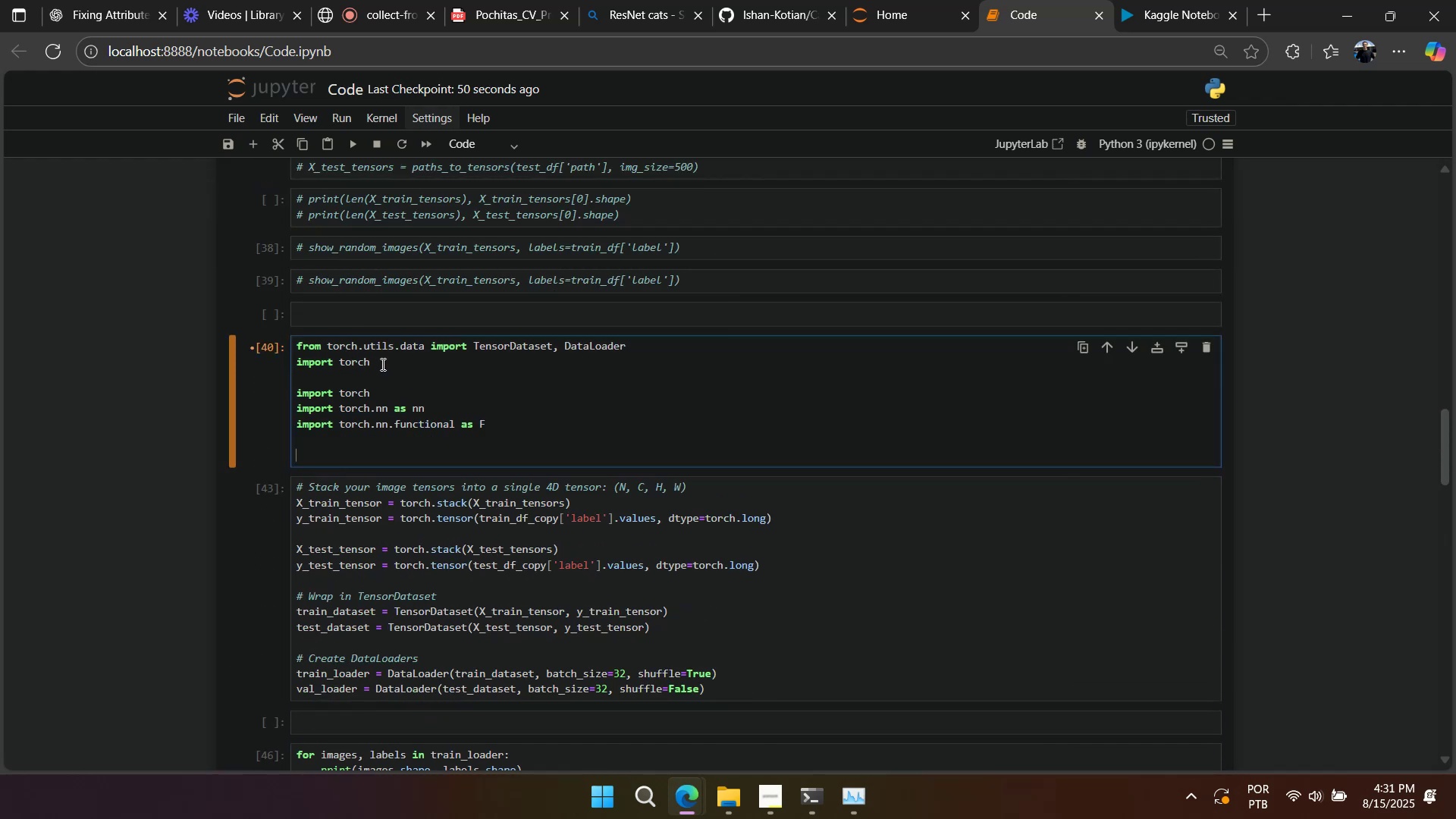 
key(Backspace)
 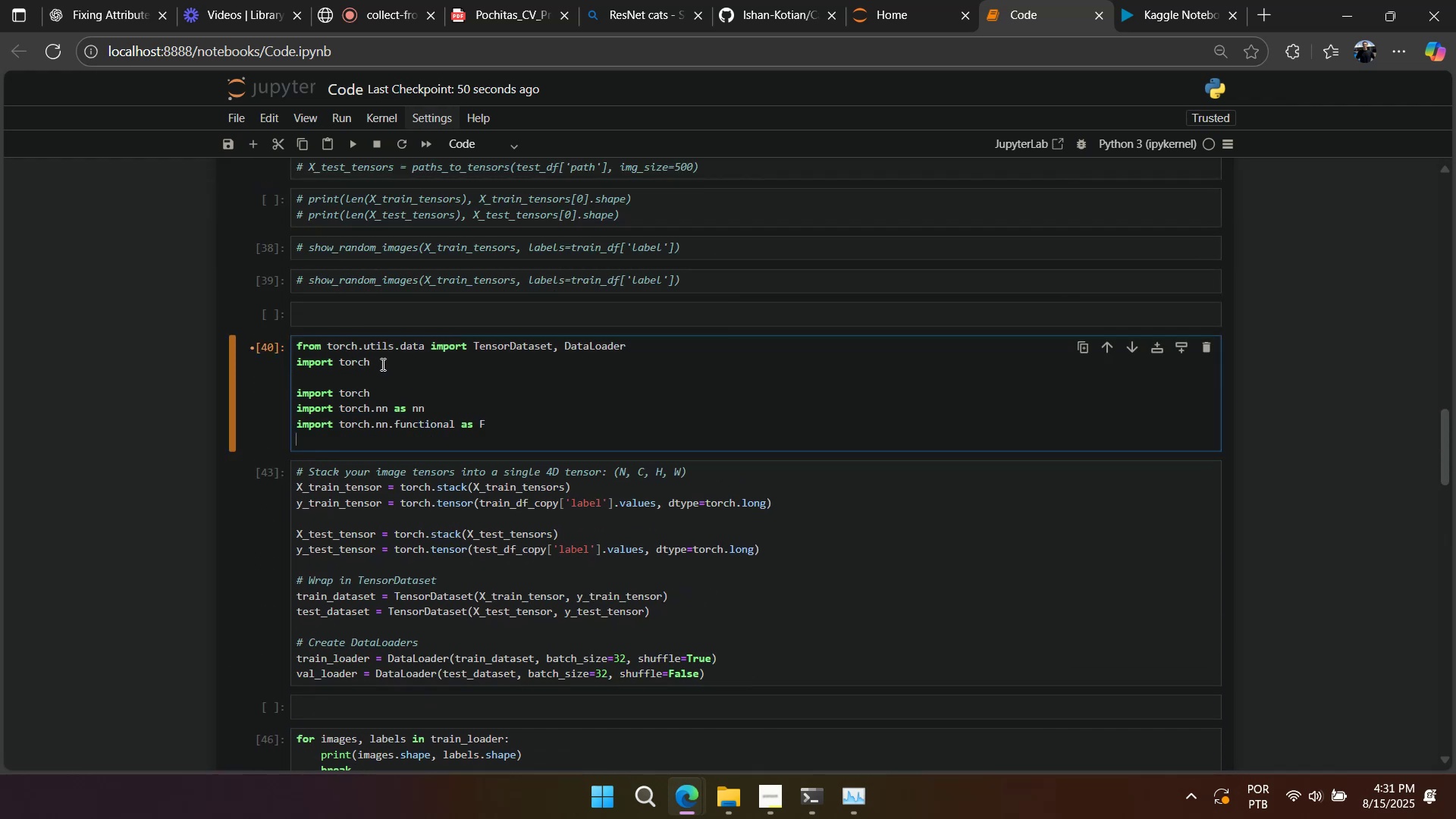 
key(Backspace)
 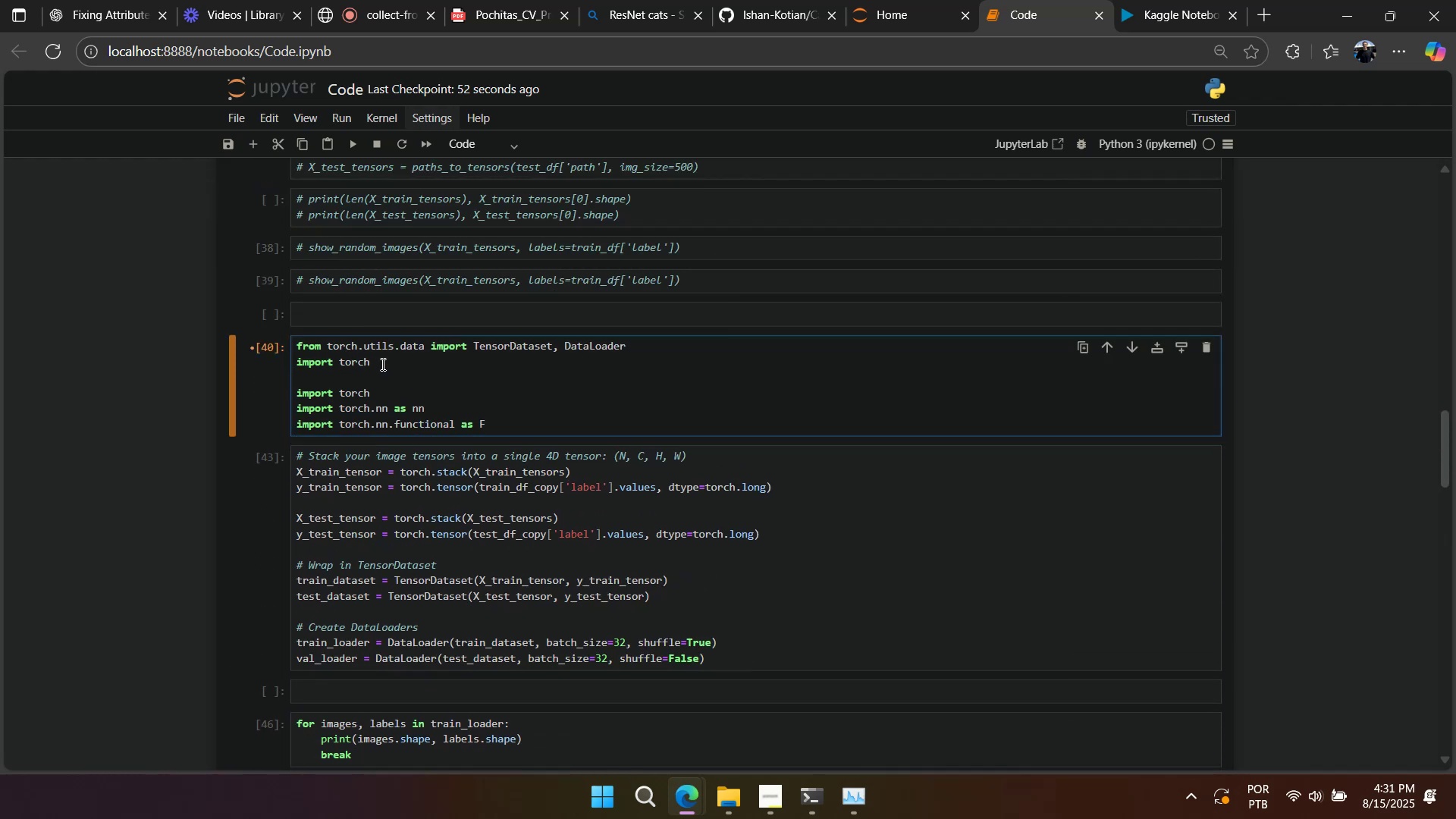 
double_click([381, 364])
 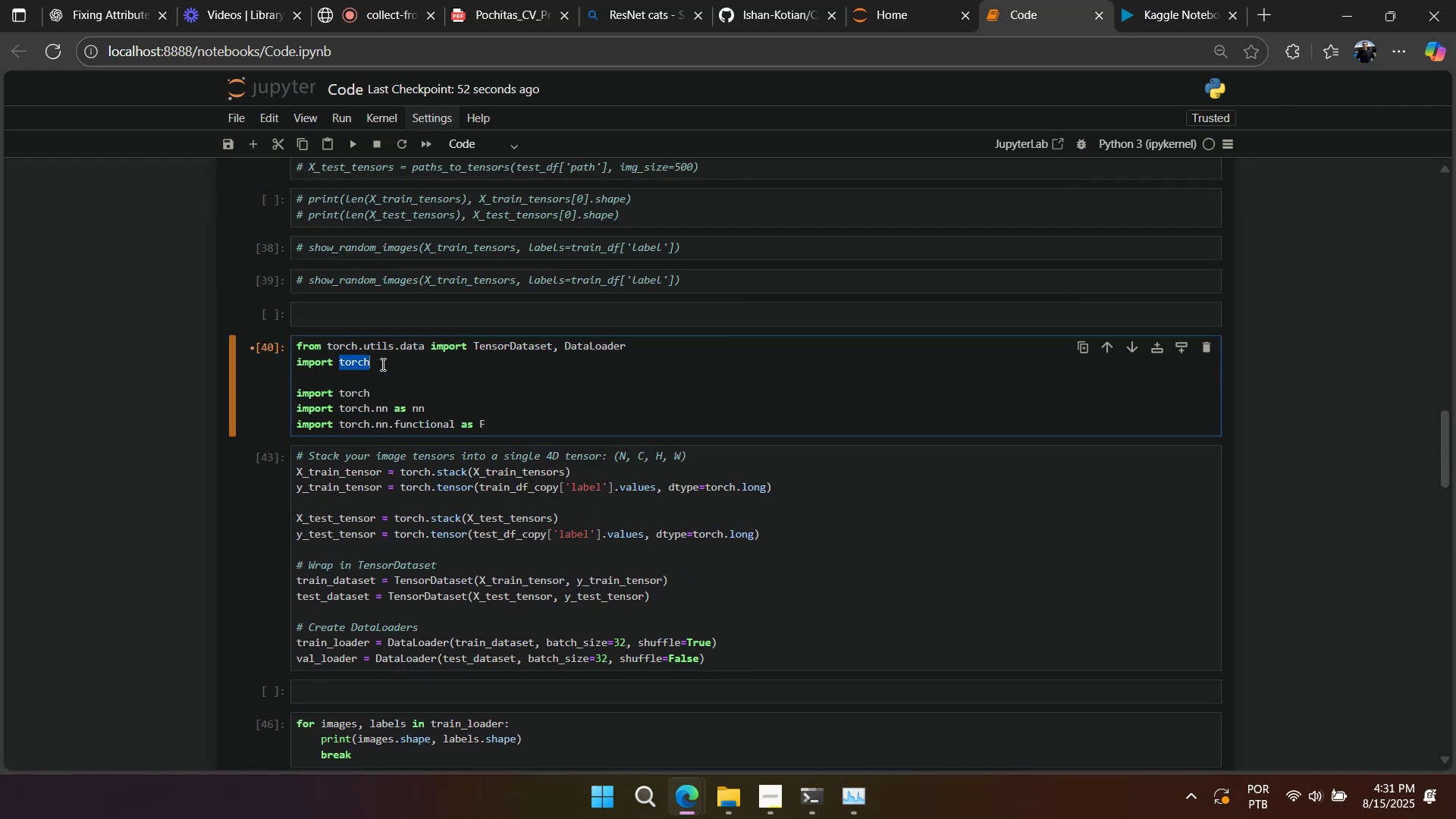 
triple_click([381, 364])
 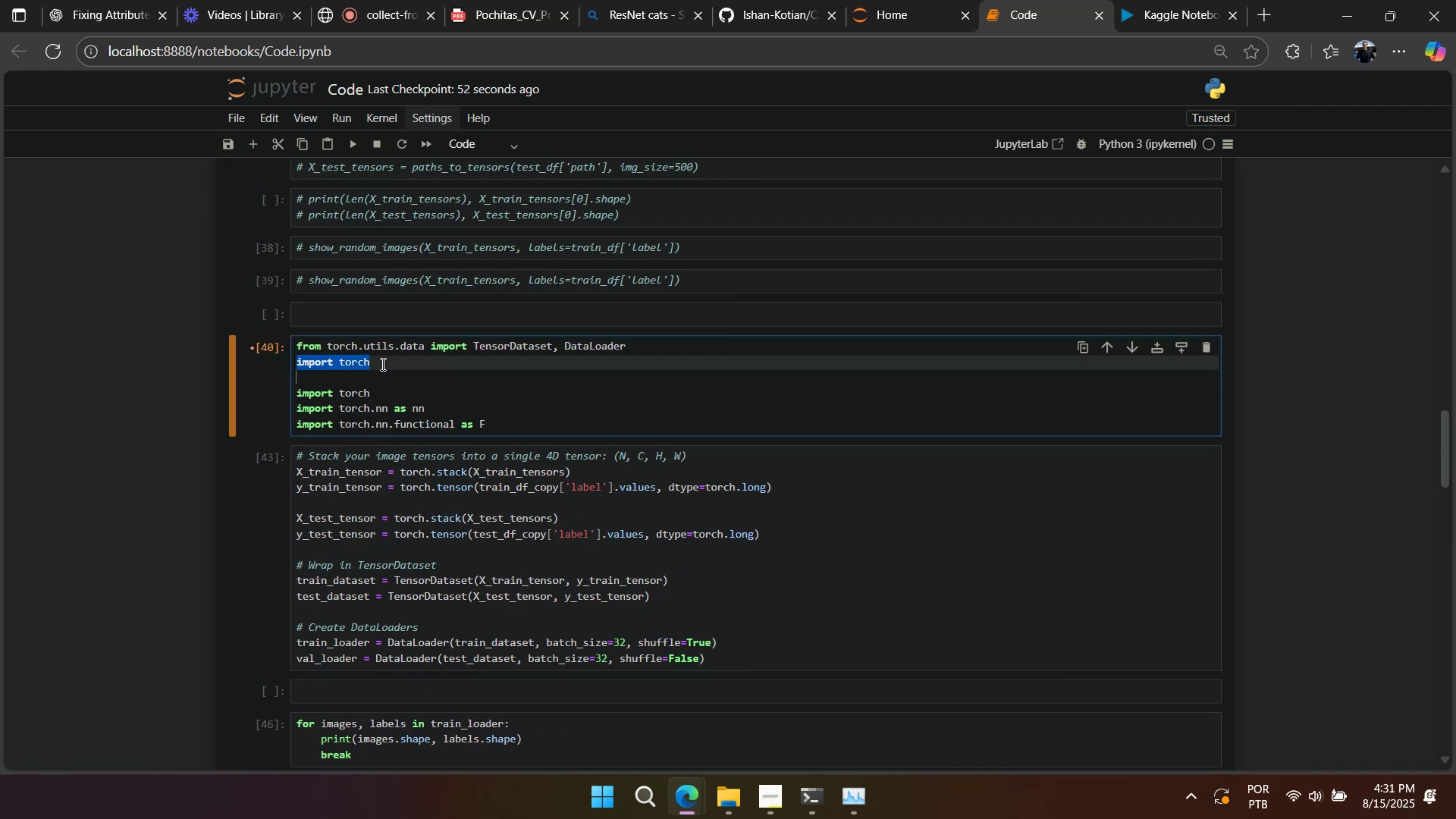 
key(Backspace)
 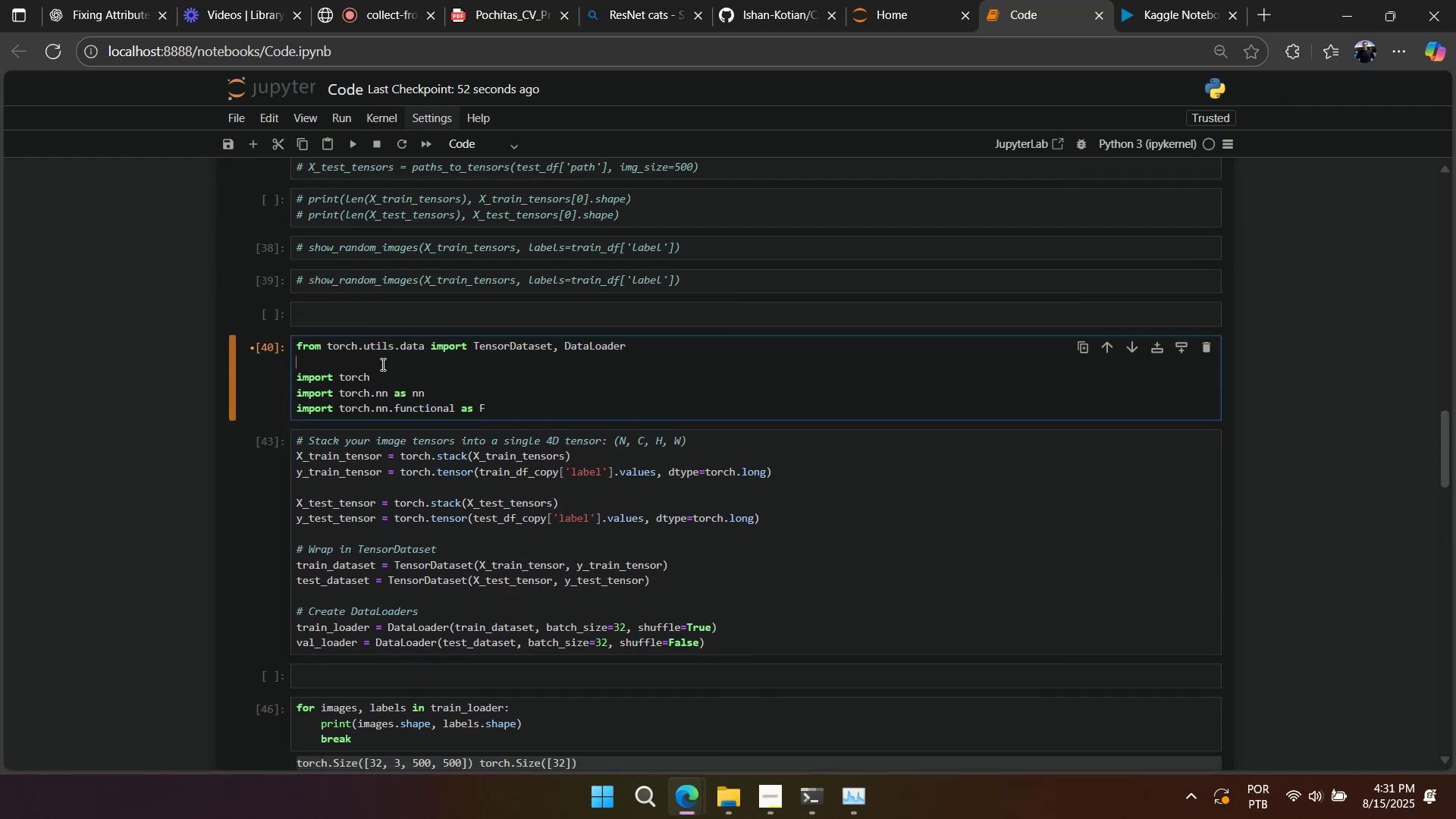 
key(Shift+Enter)
 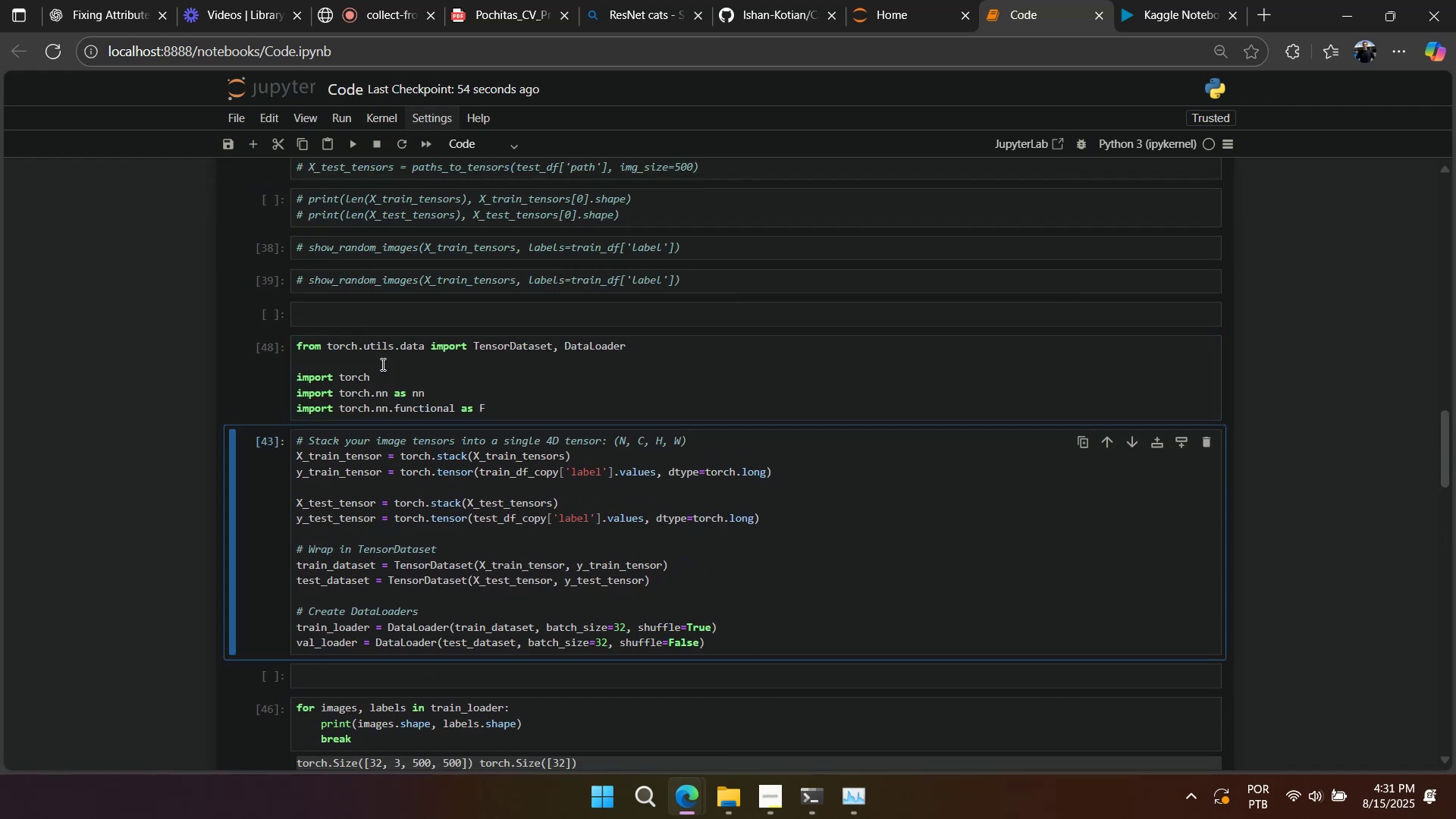 
scroll: coordinate [381, 355], scroll_direction: down, amount: 6.0
 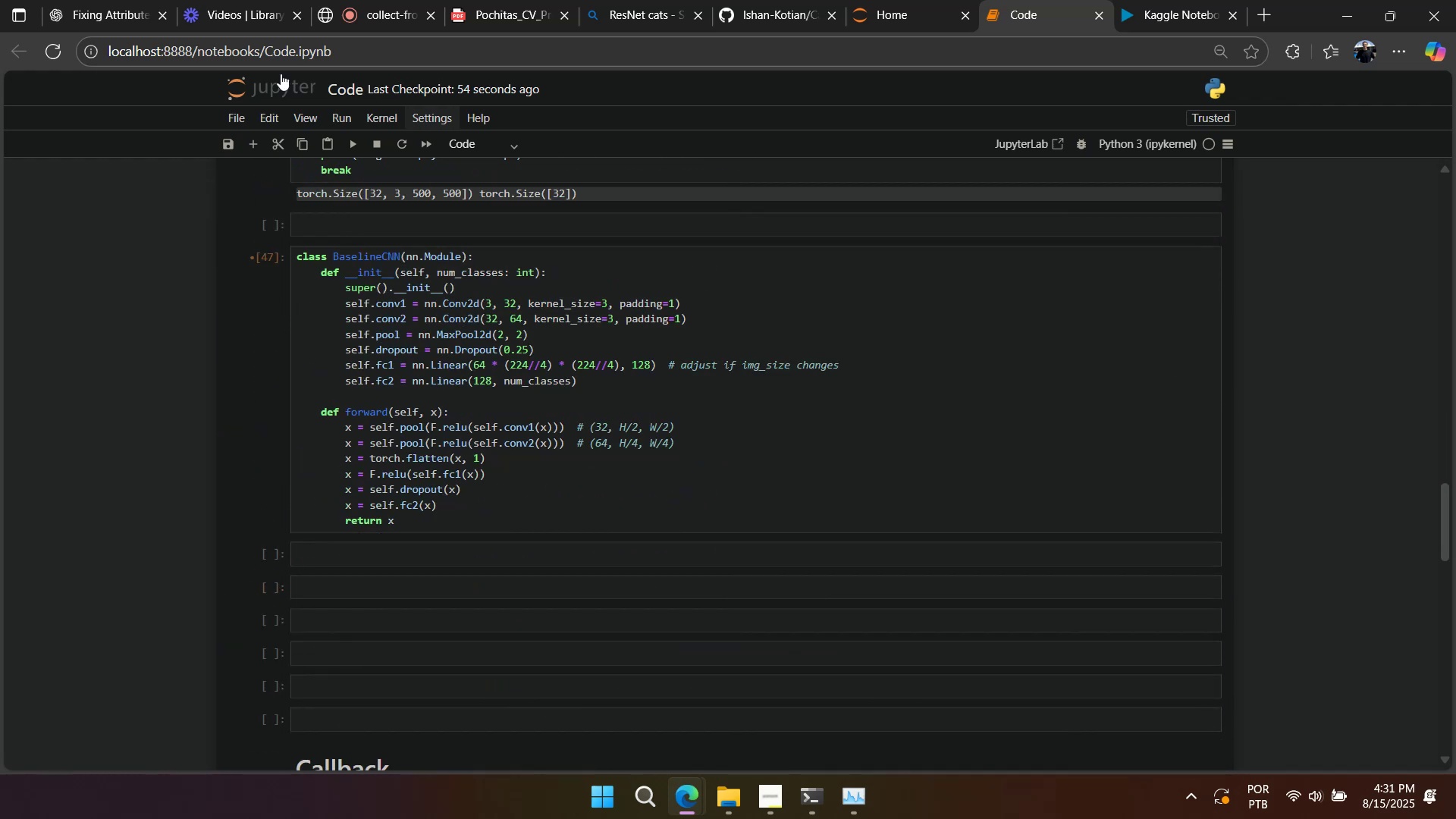 
left_click([110, 7])
 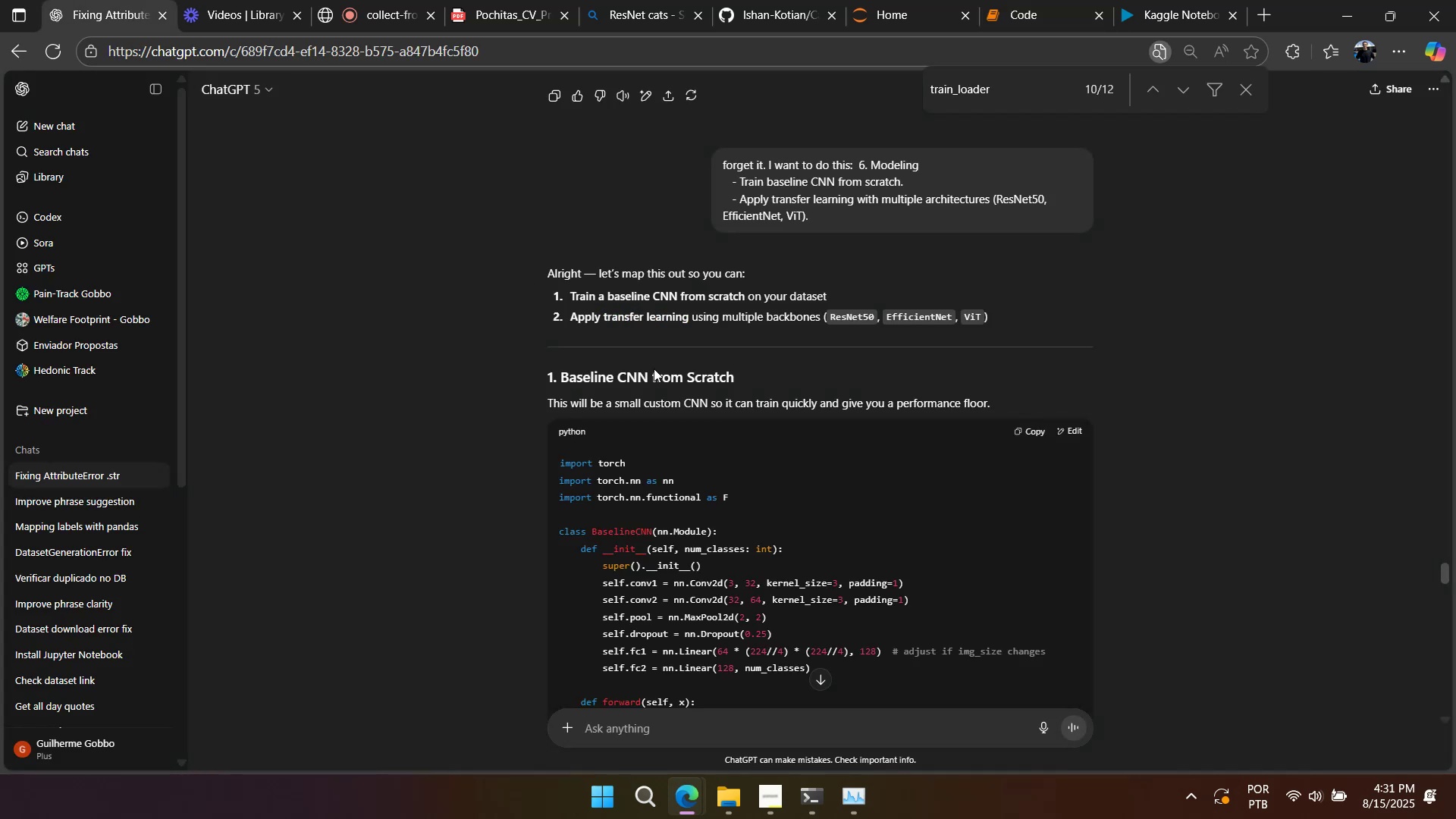 
scroll: coordinate [826, 486], scroll_direction: down, amount: 6.0
 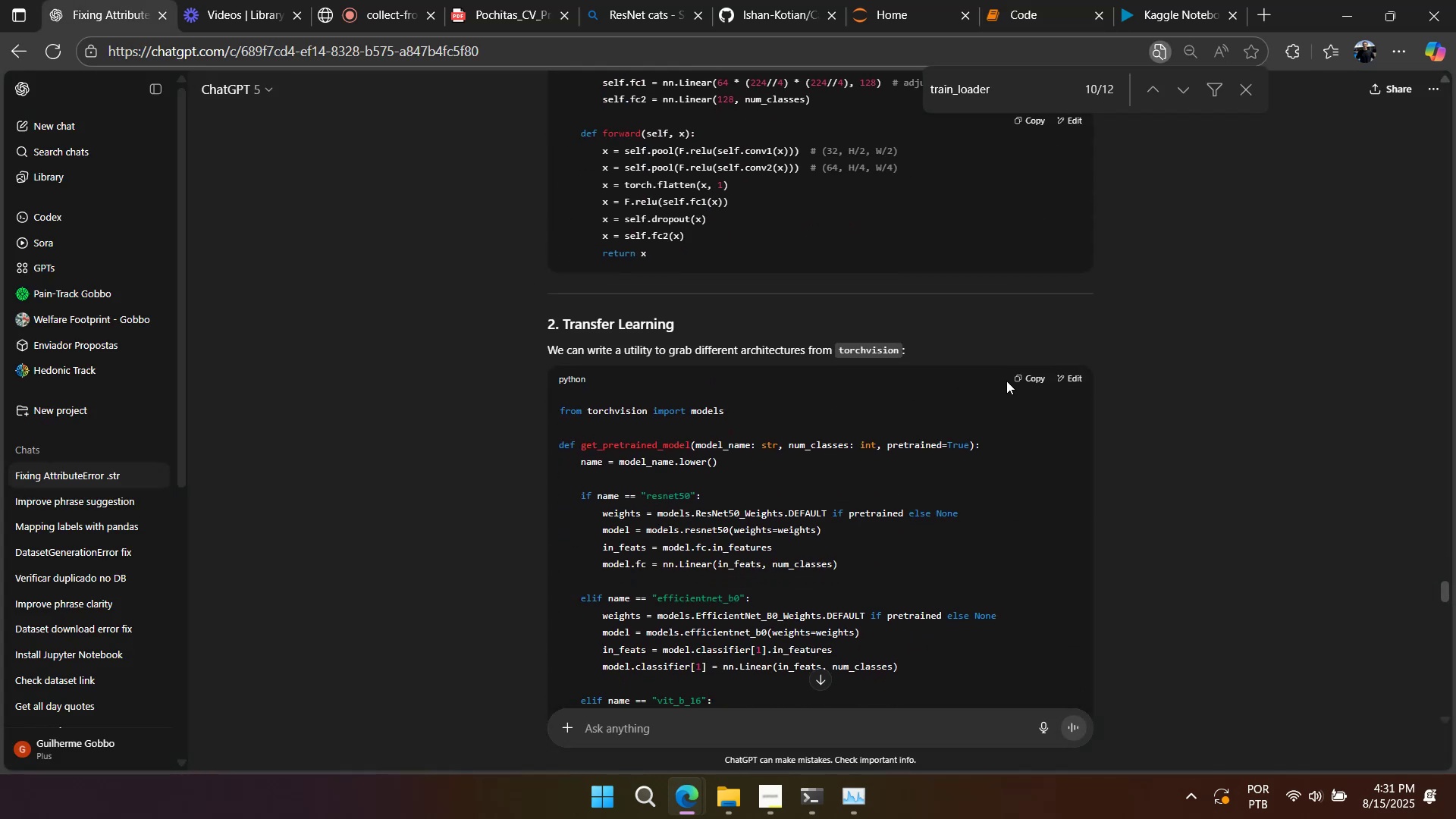 
left_click([1023, 377])
 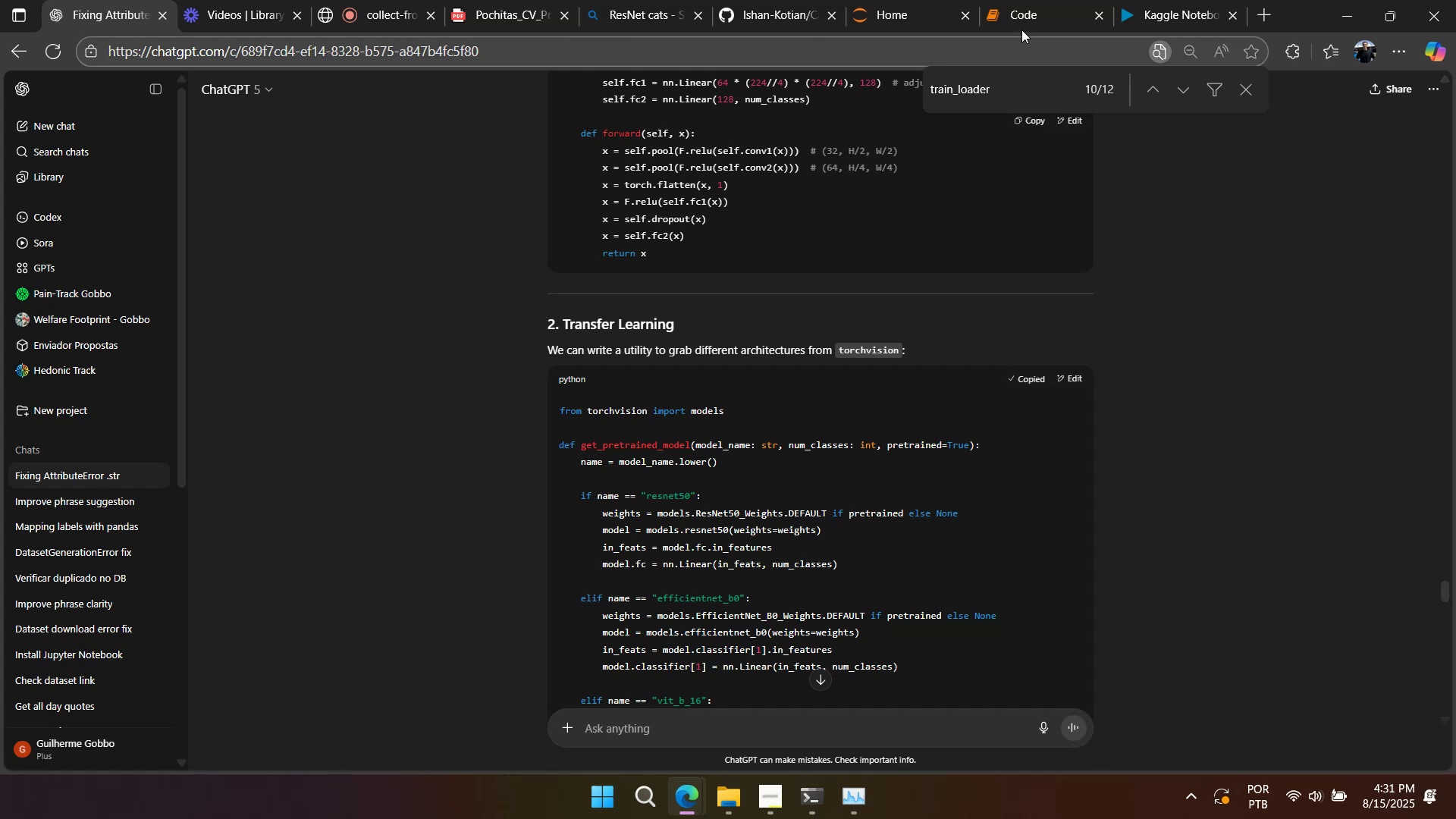 
left_click([1038, 23])
 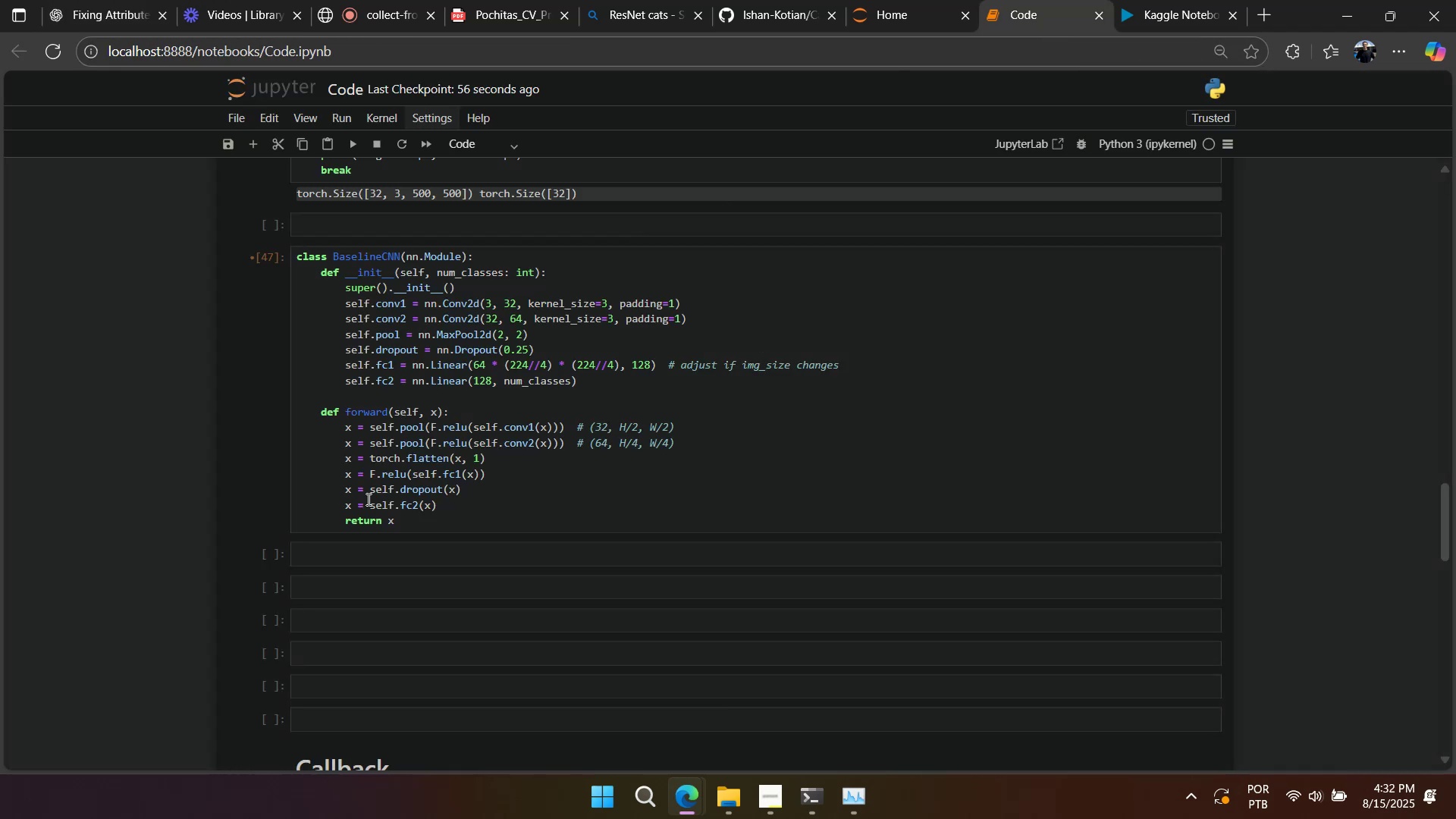 
left_click([357, 554])
 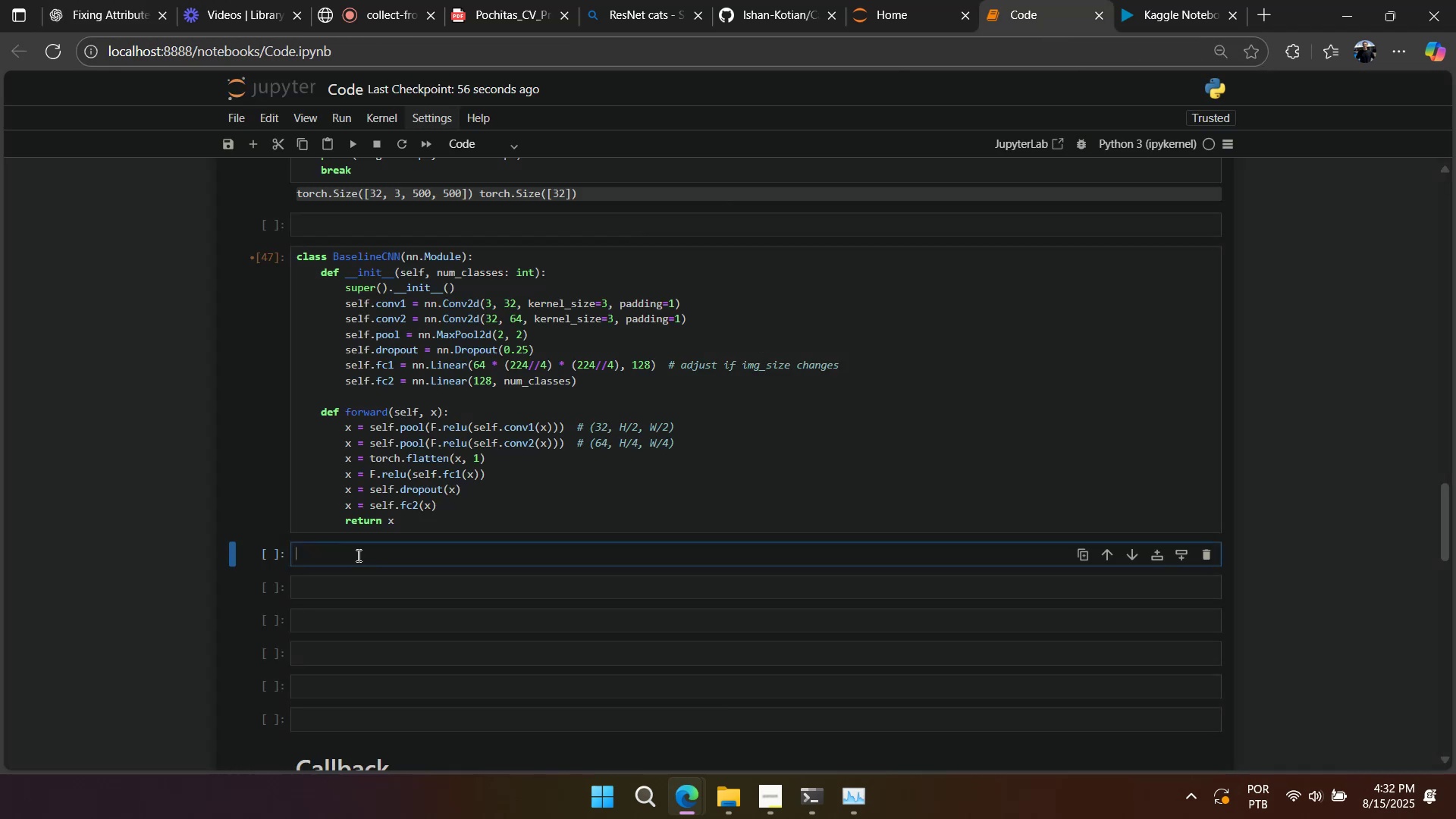 
key(Control+ControlLeft)
 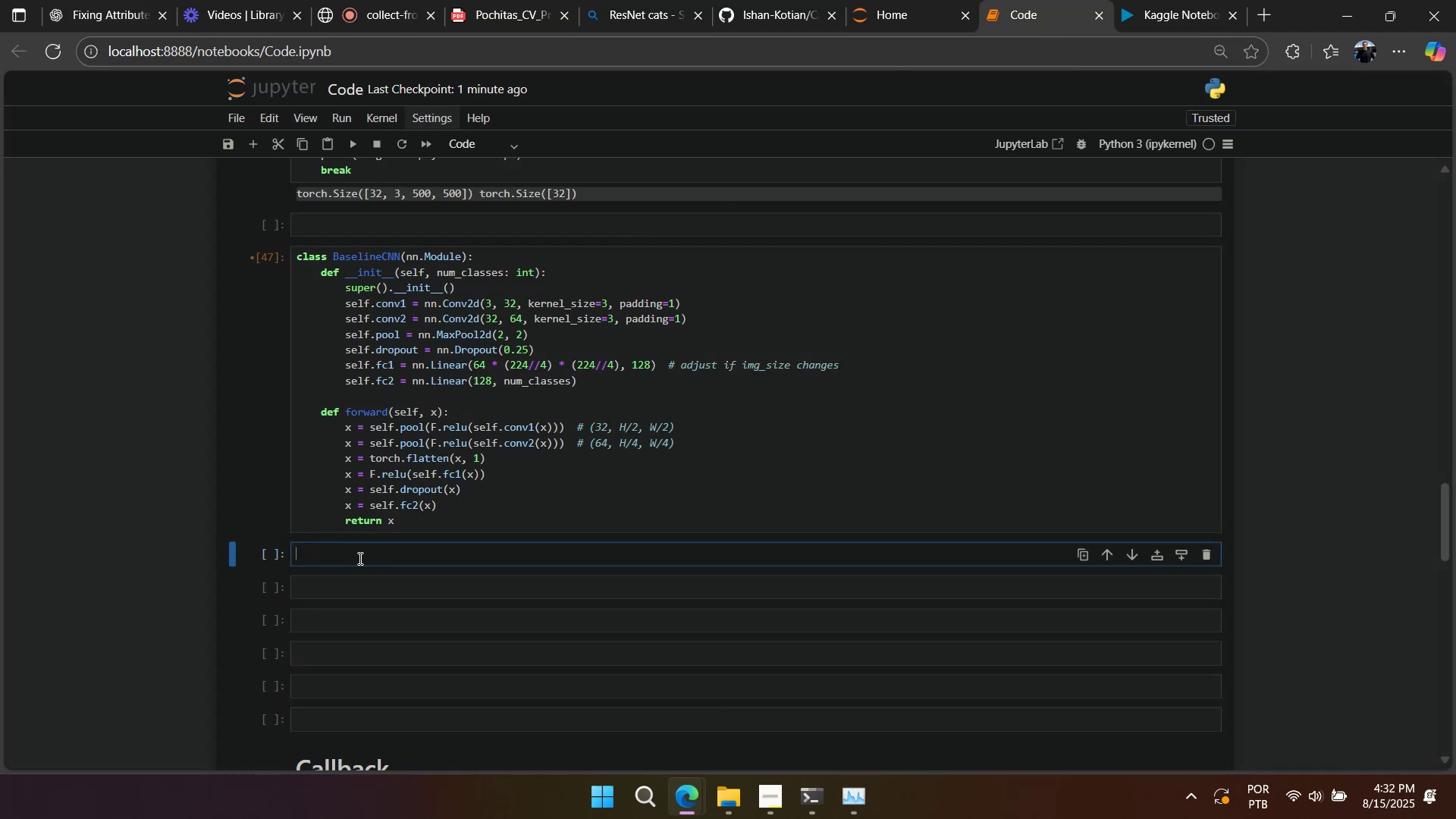 
key(Control+V)
 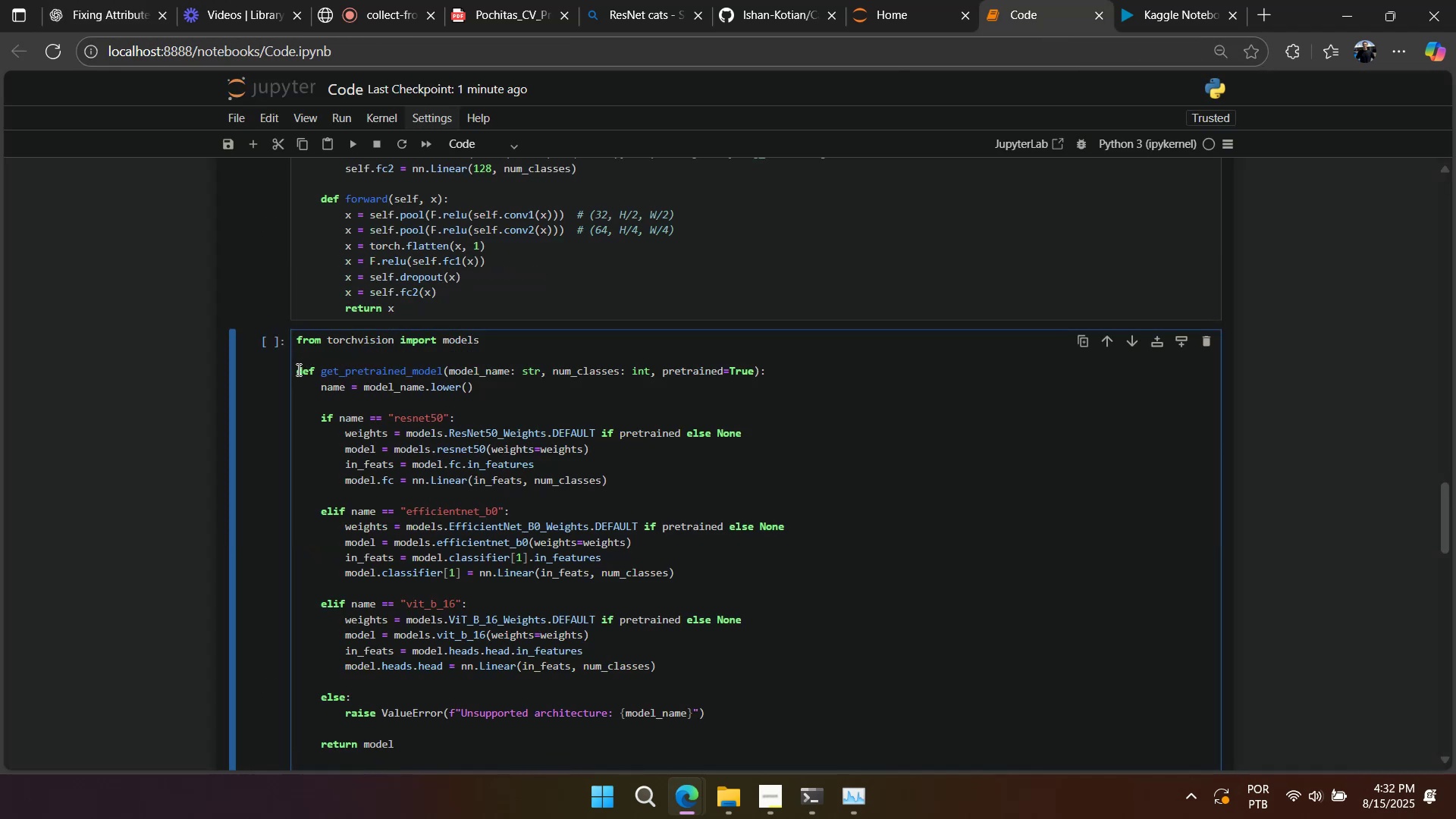 
key(Control+ControlLeft)
 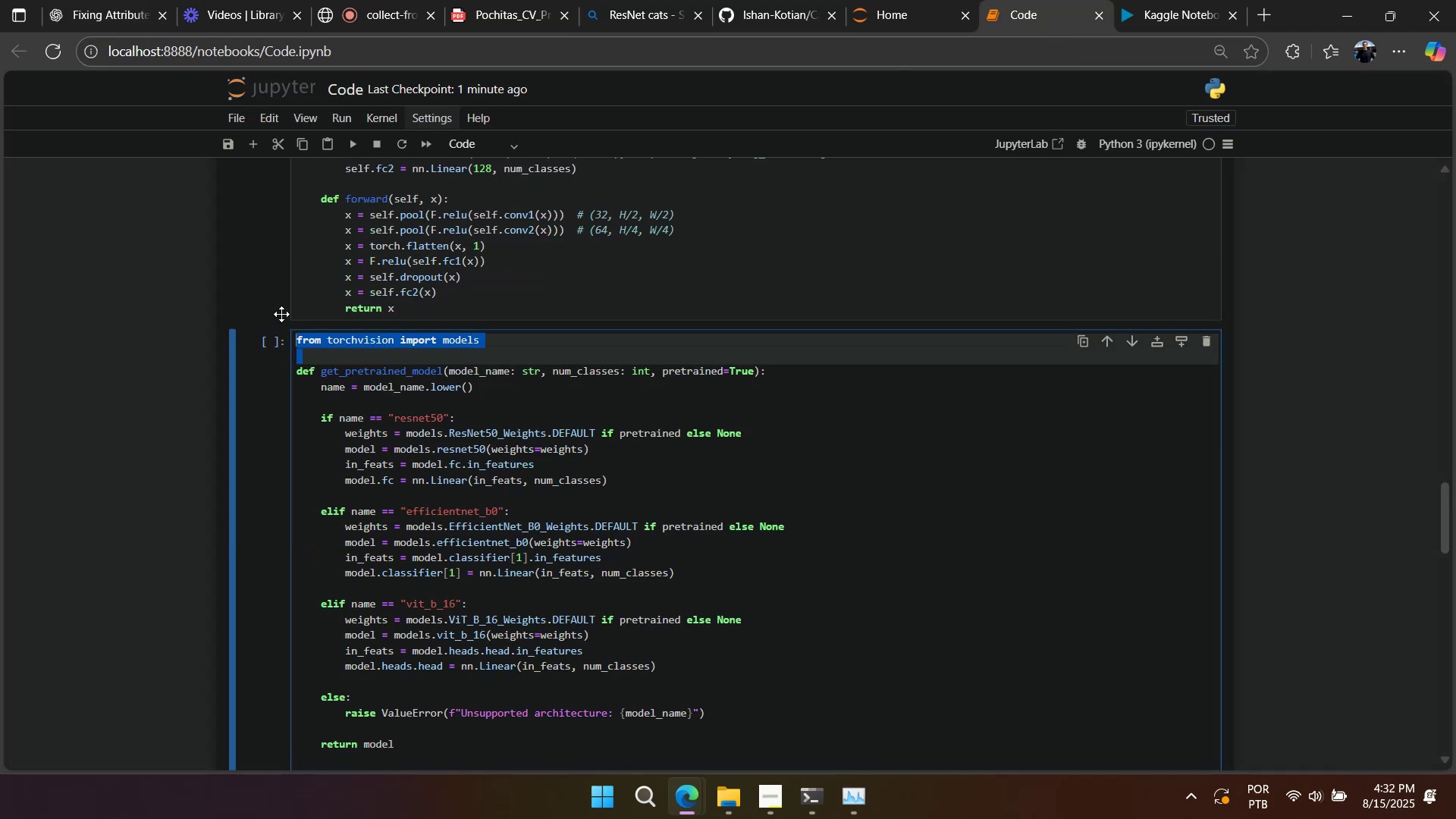 
key(Control+X)
 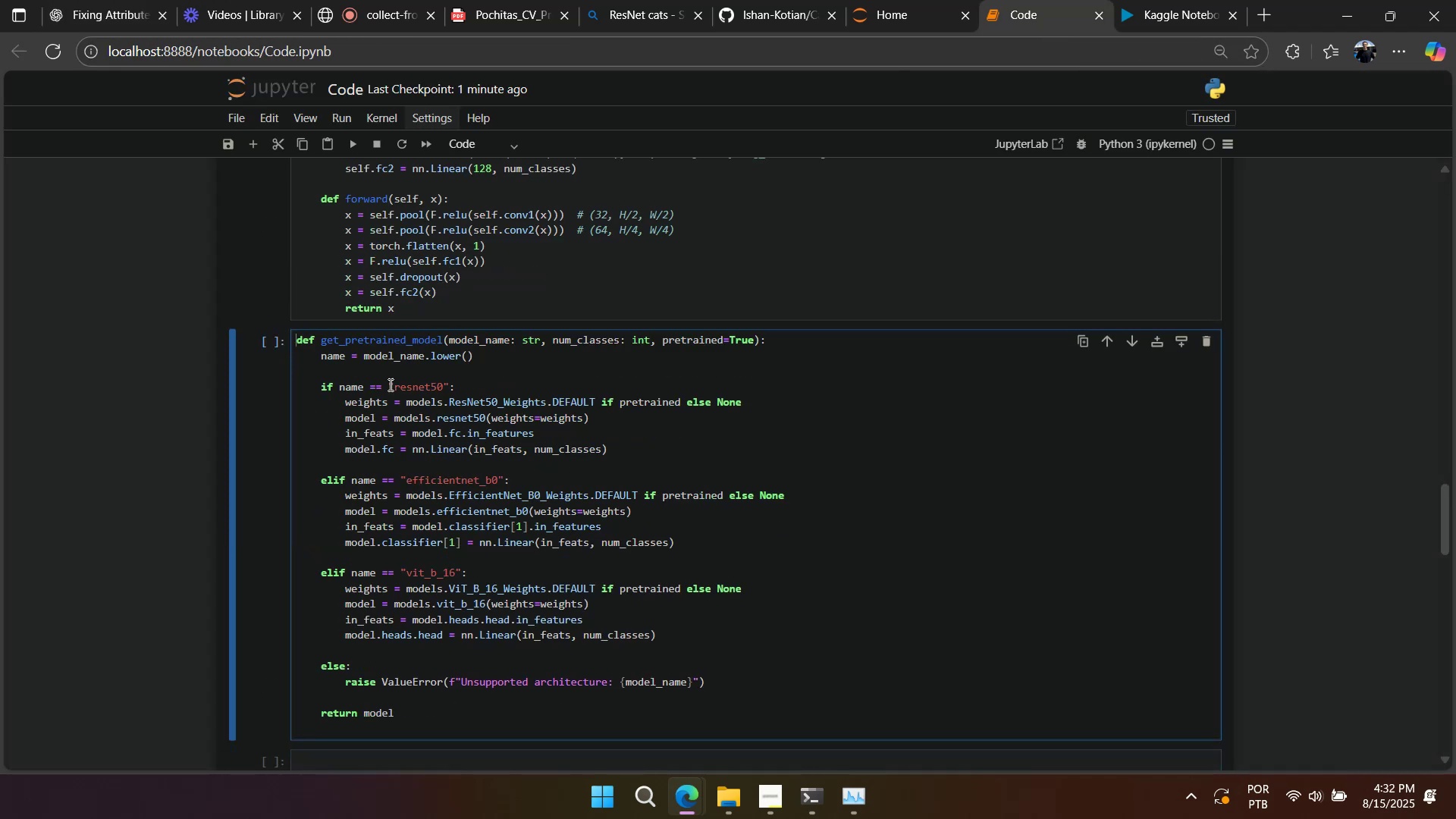 
scroll: coordinate [400, 400], scroll_direction: up, amount: 6.0
 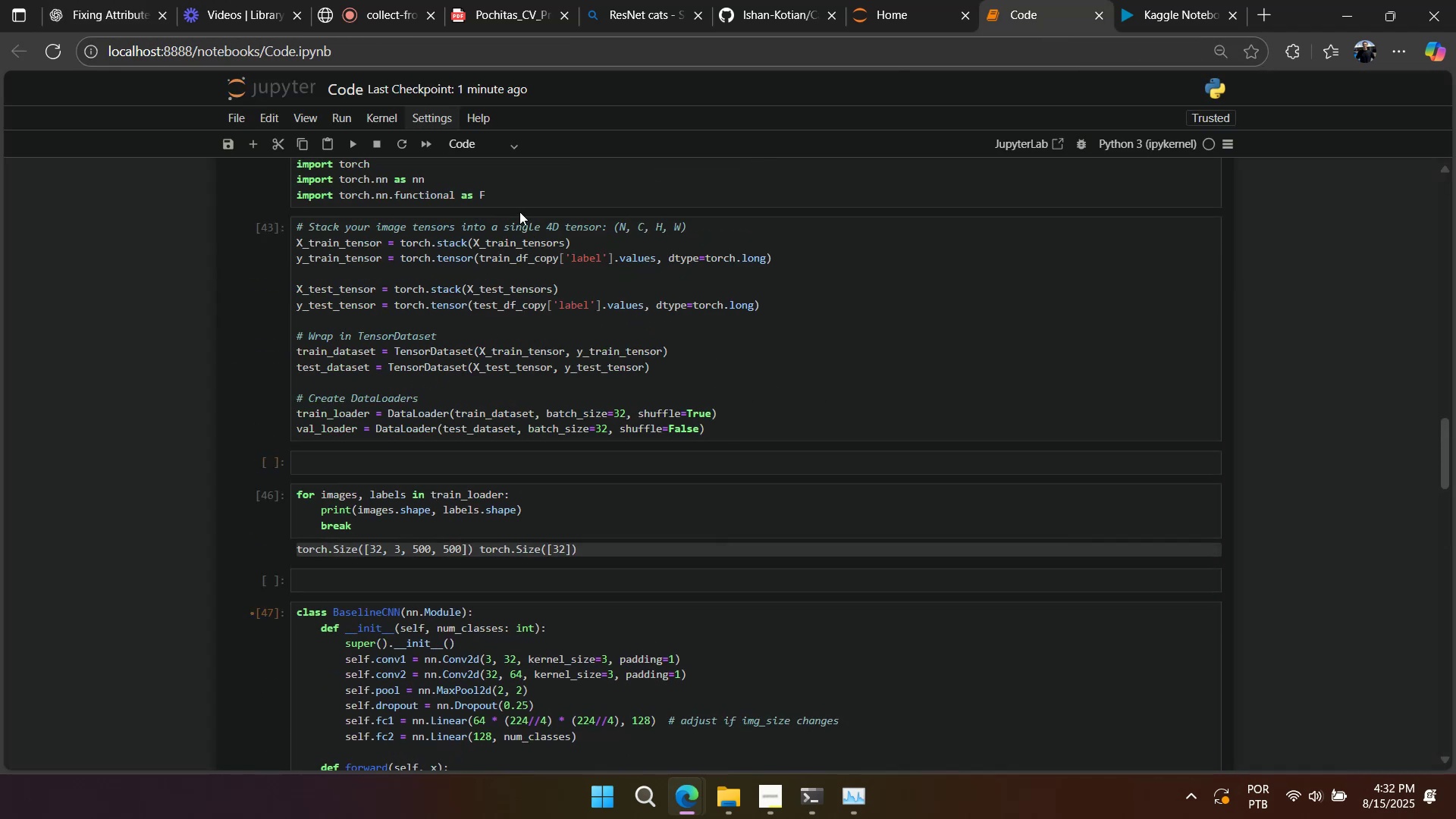 
double_click([526, 202])
 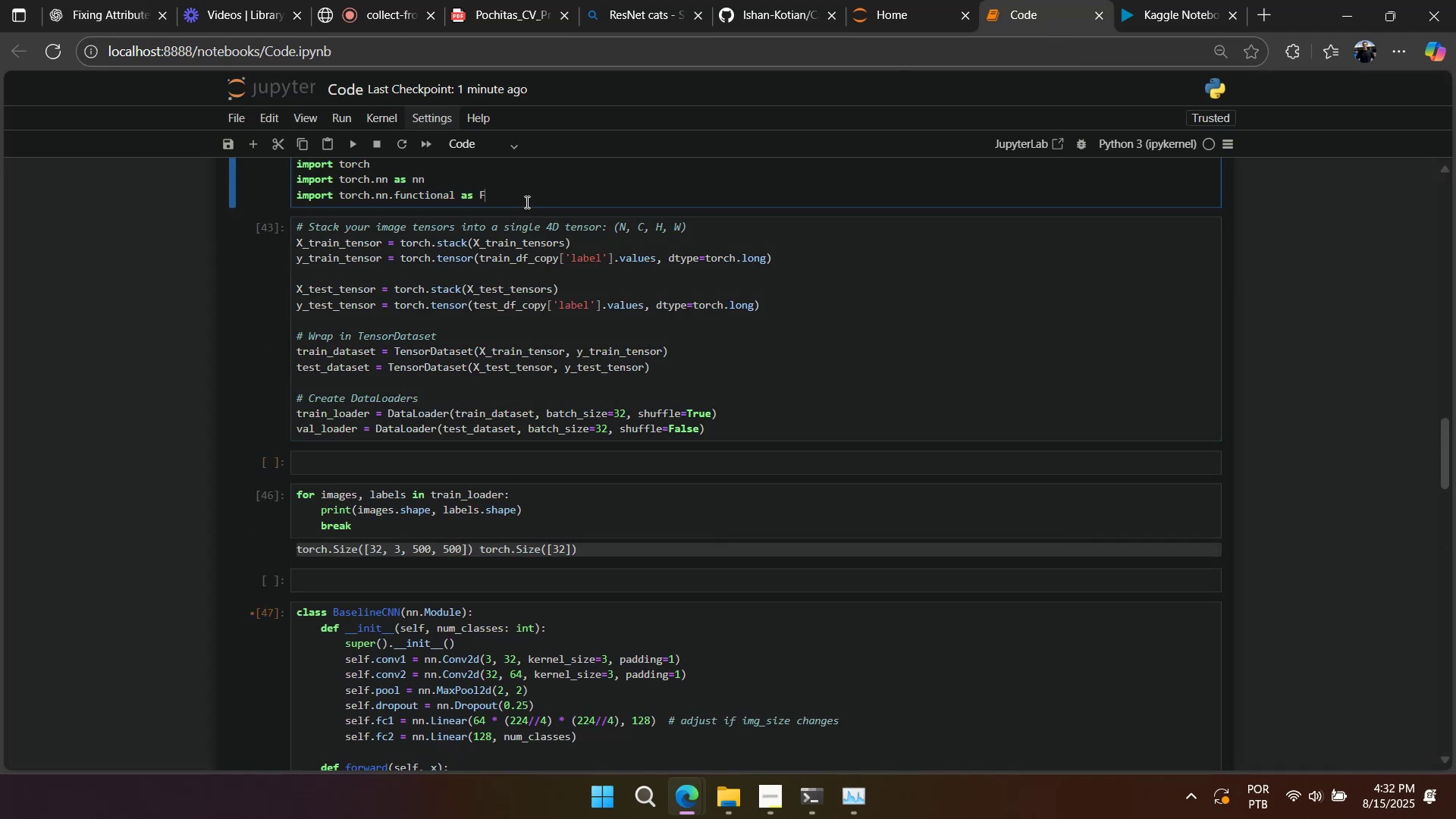 
key(Enter)
 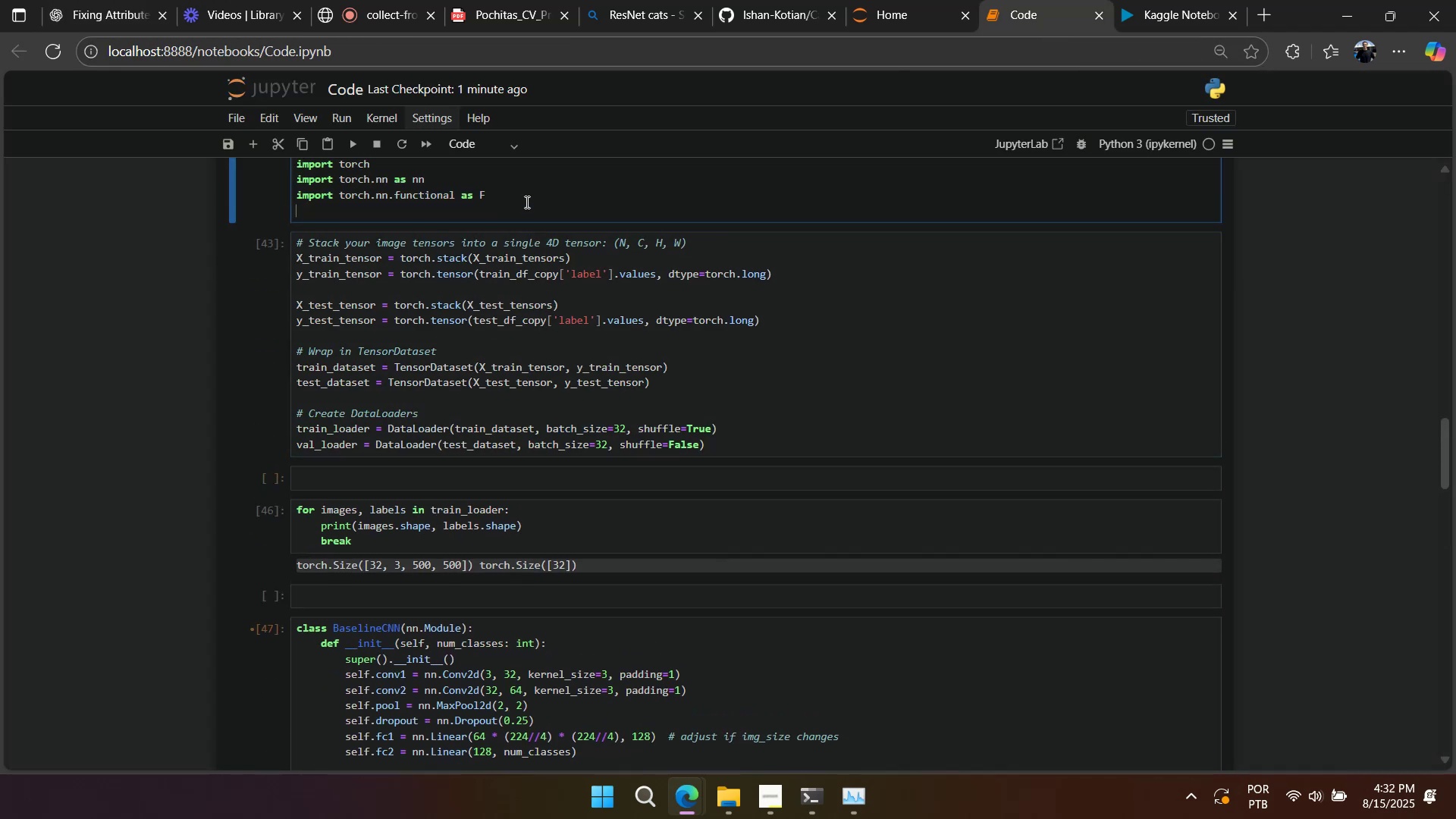 
key(Control+V)
 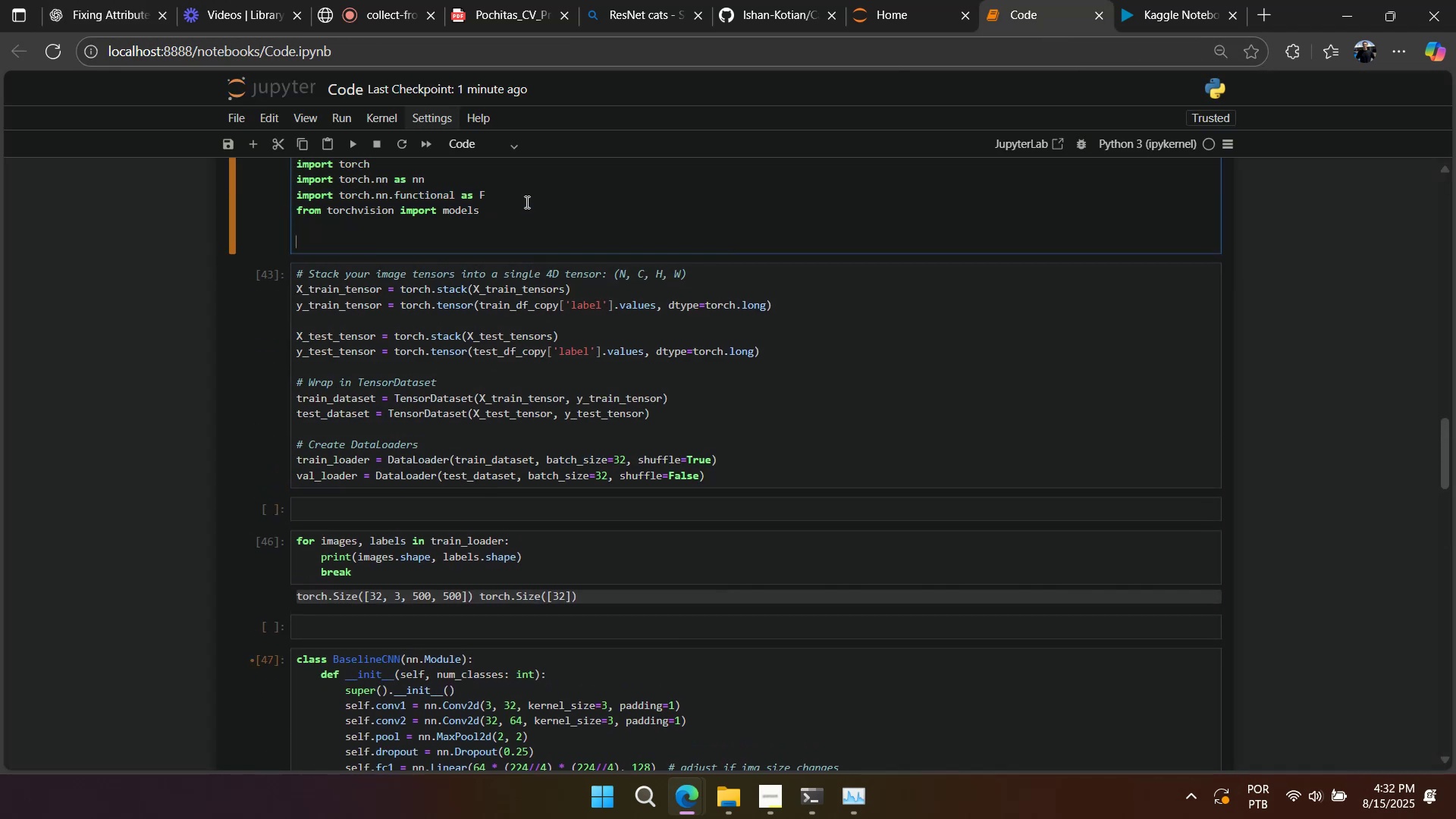 
key(Backspace)
 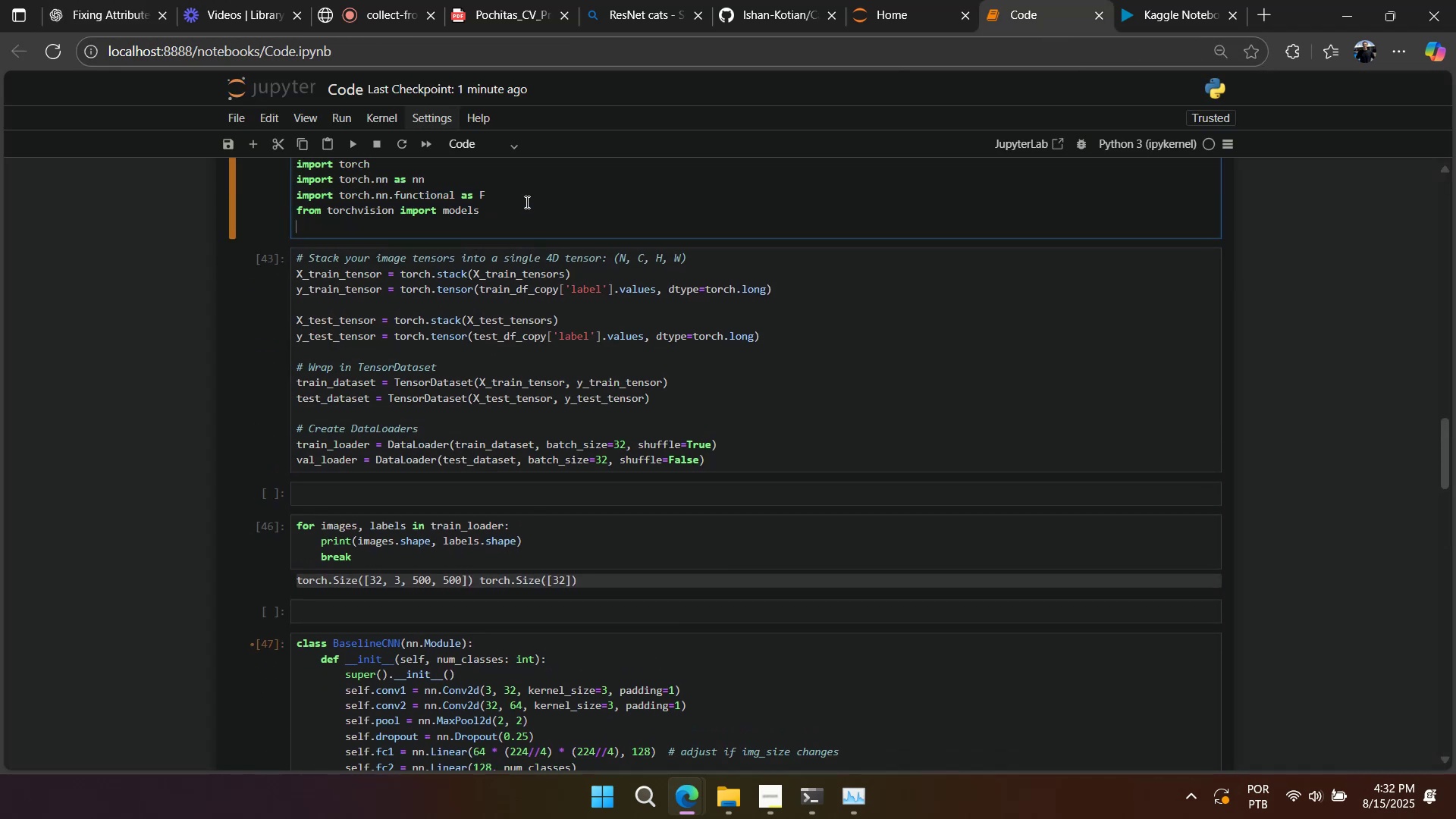 
key(Backspace)
 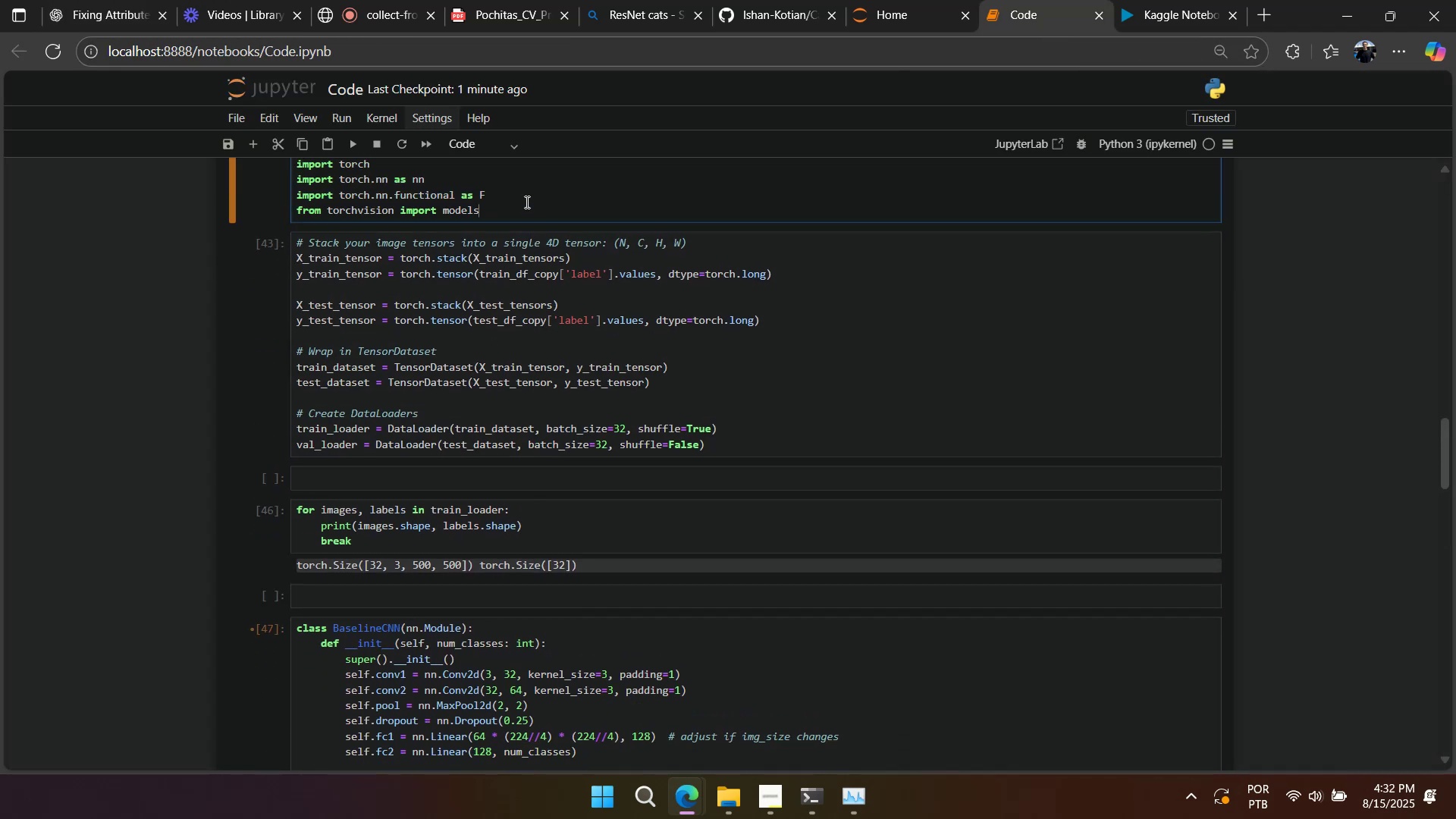 
key(Shift+Enter)
 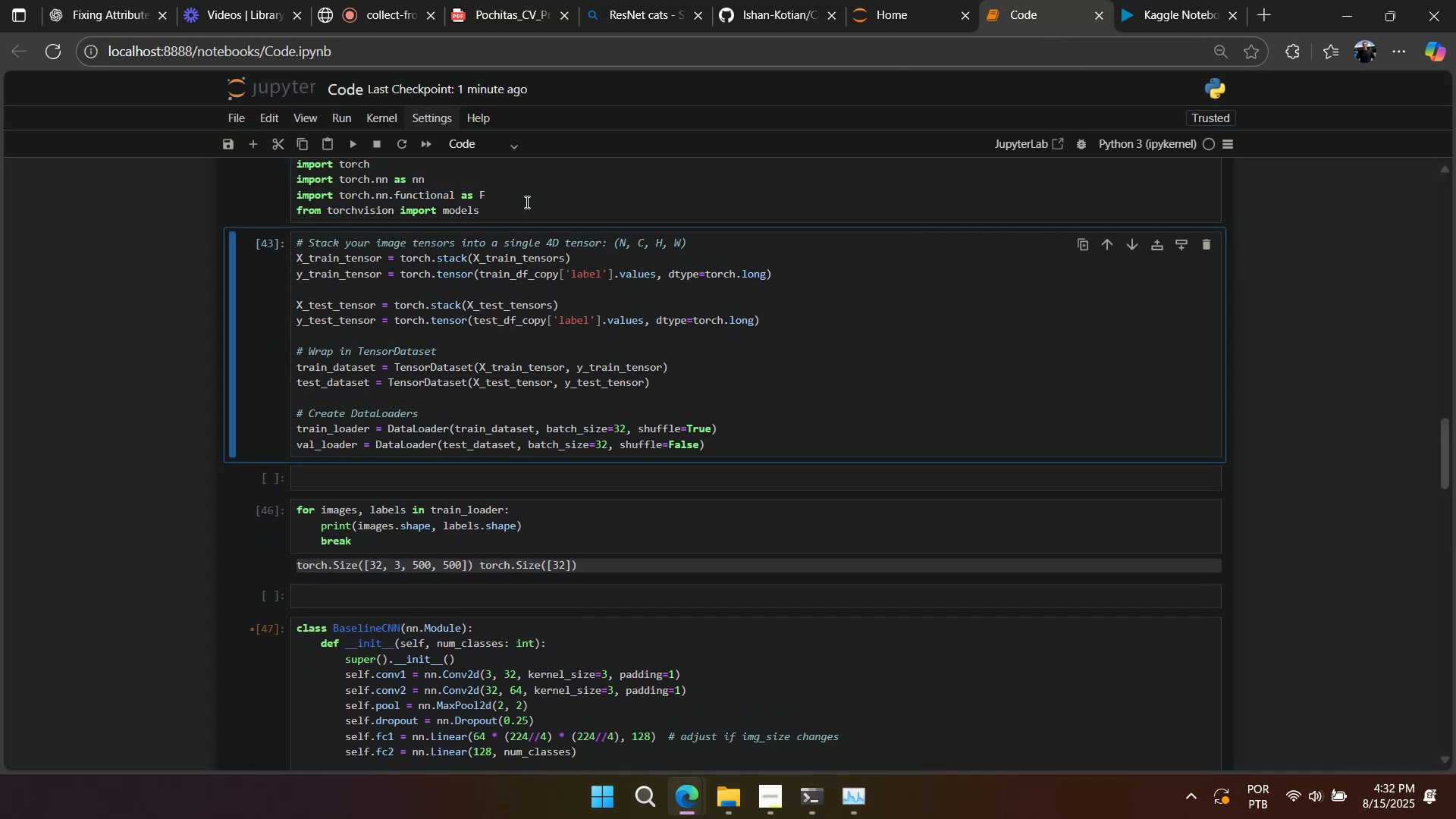 
scroll: coordinate [515, 205], scroll_direction: down, amount: 9.0
 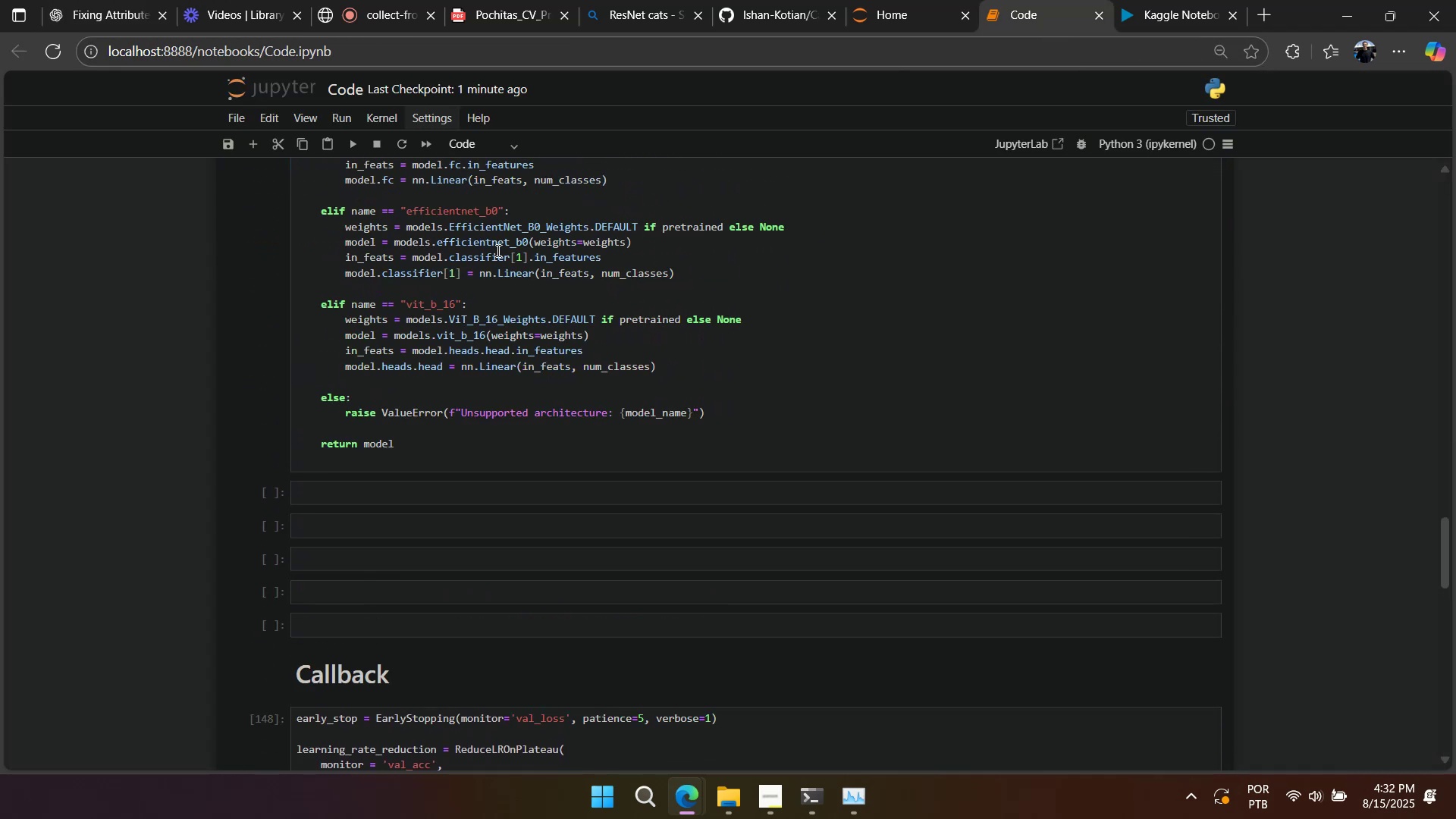 
left_click([494, 267])
 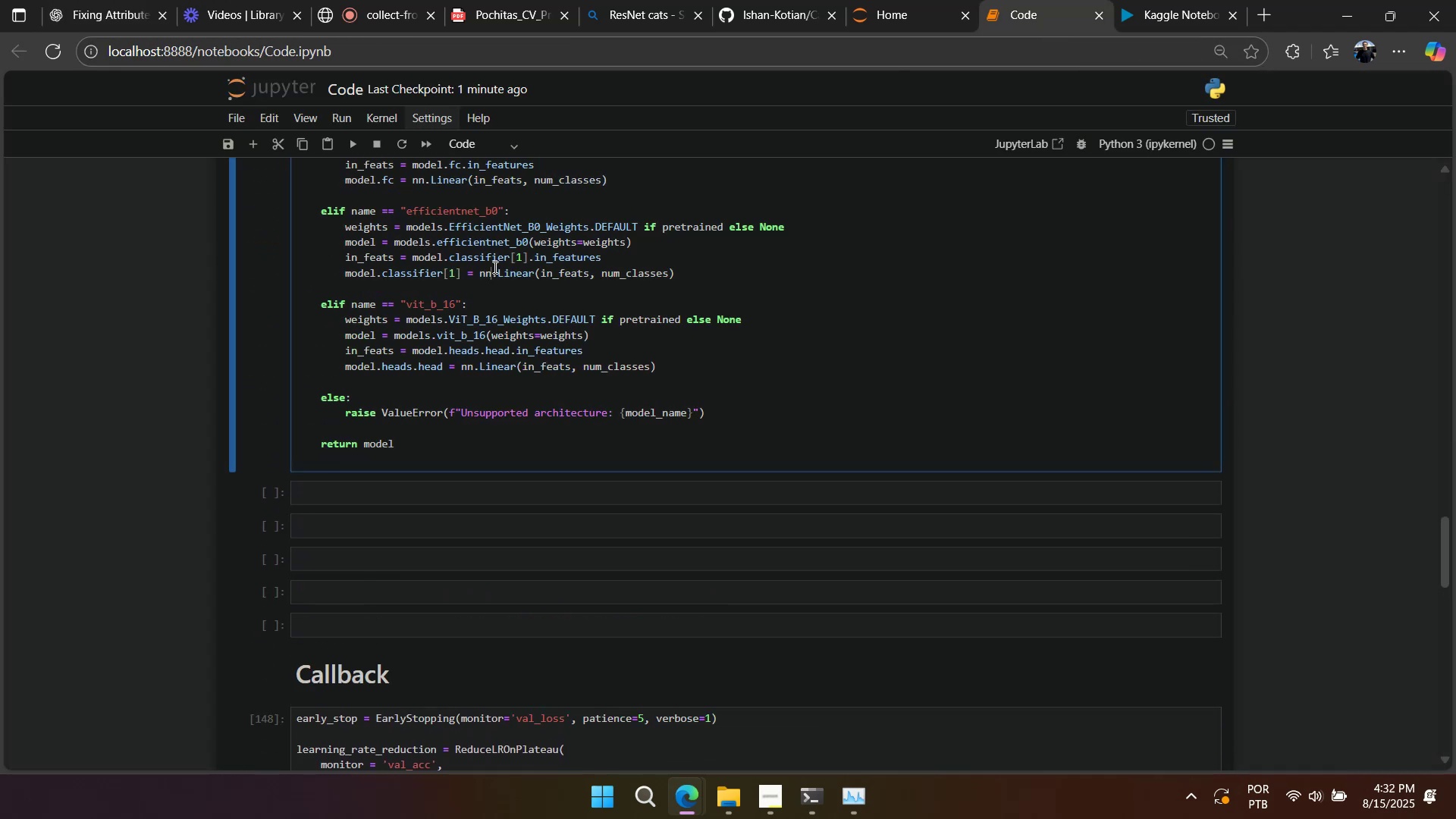 
key(Shift+Enter)
 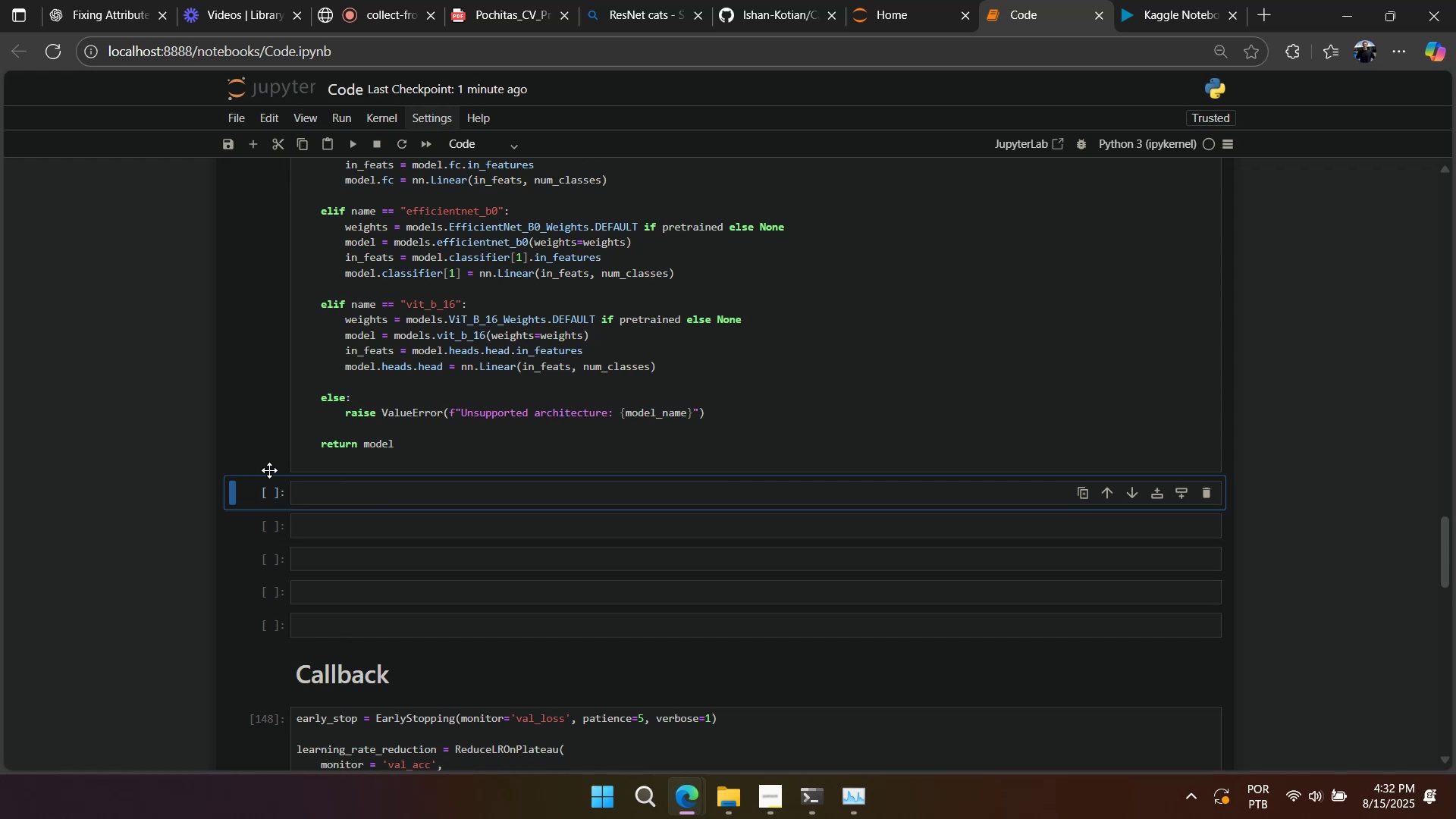 
left_click([319, 463])
 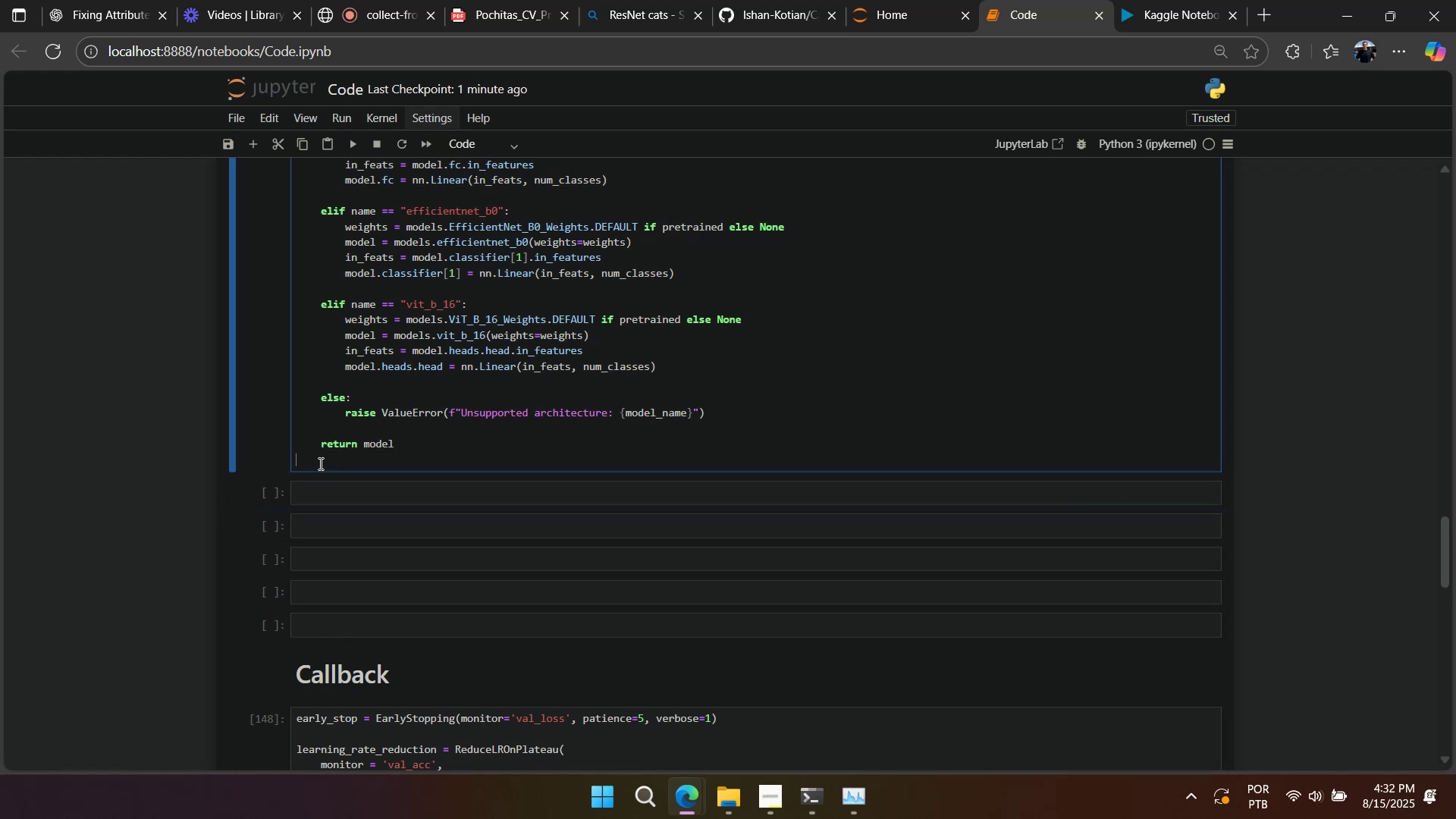 
key(Backspace)
 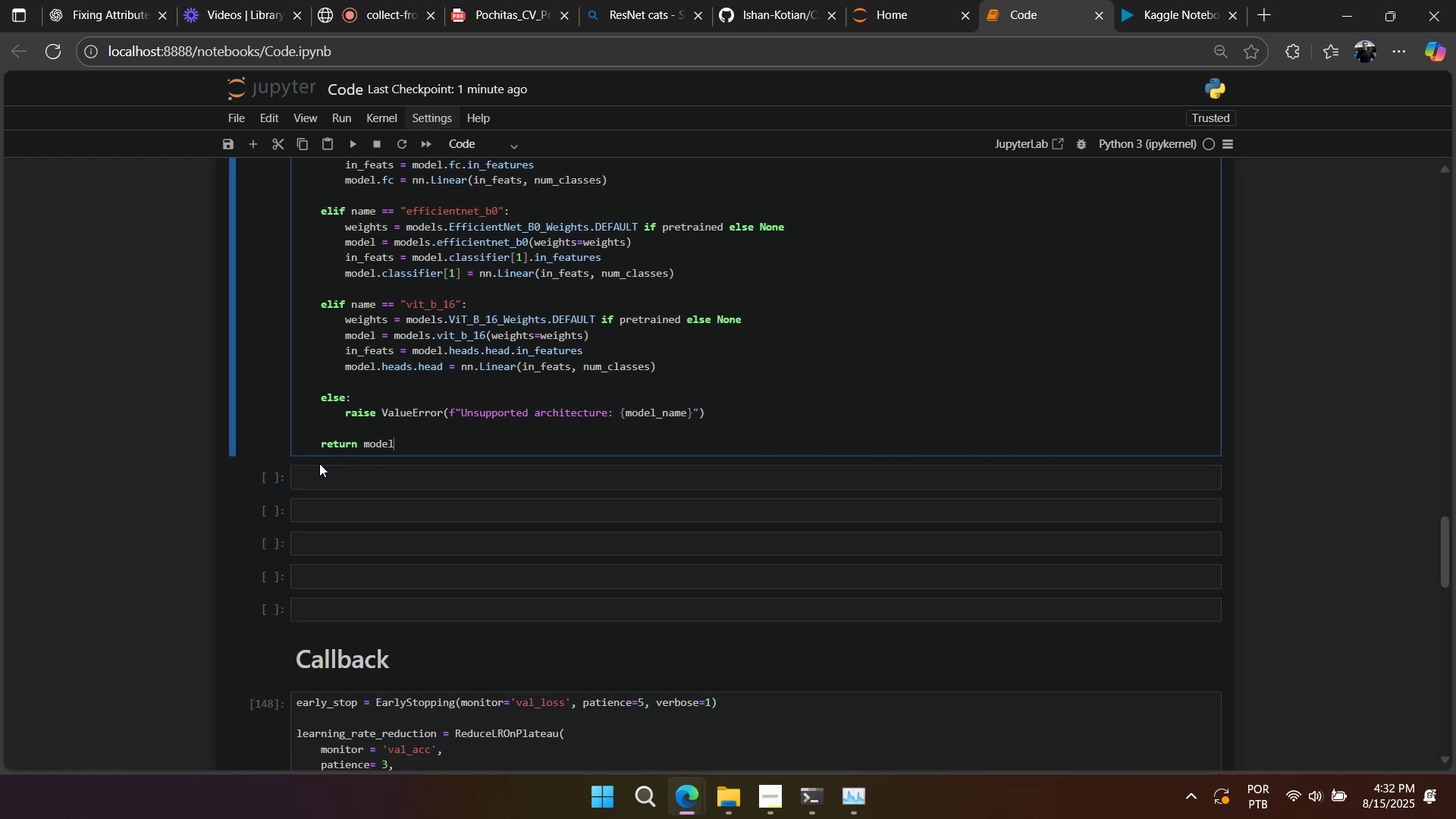 
key(Shift+Enter)
 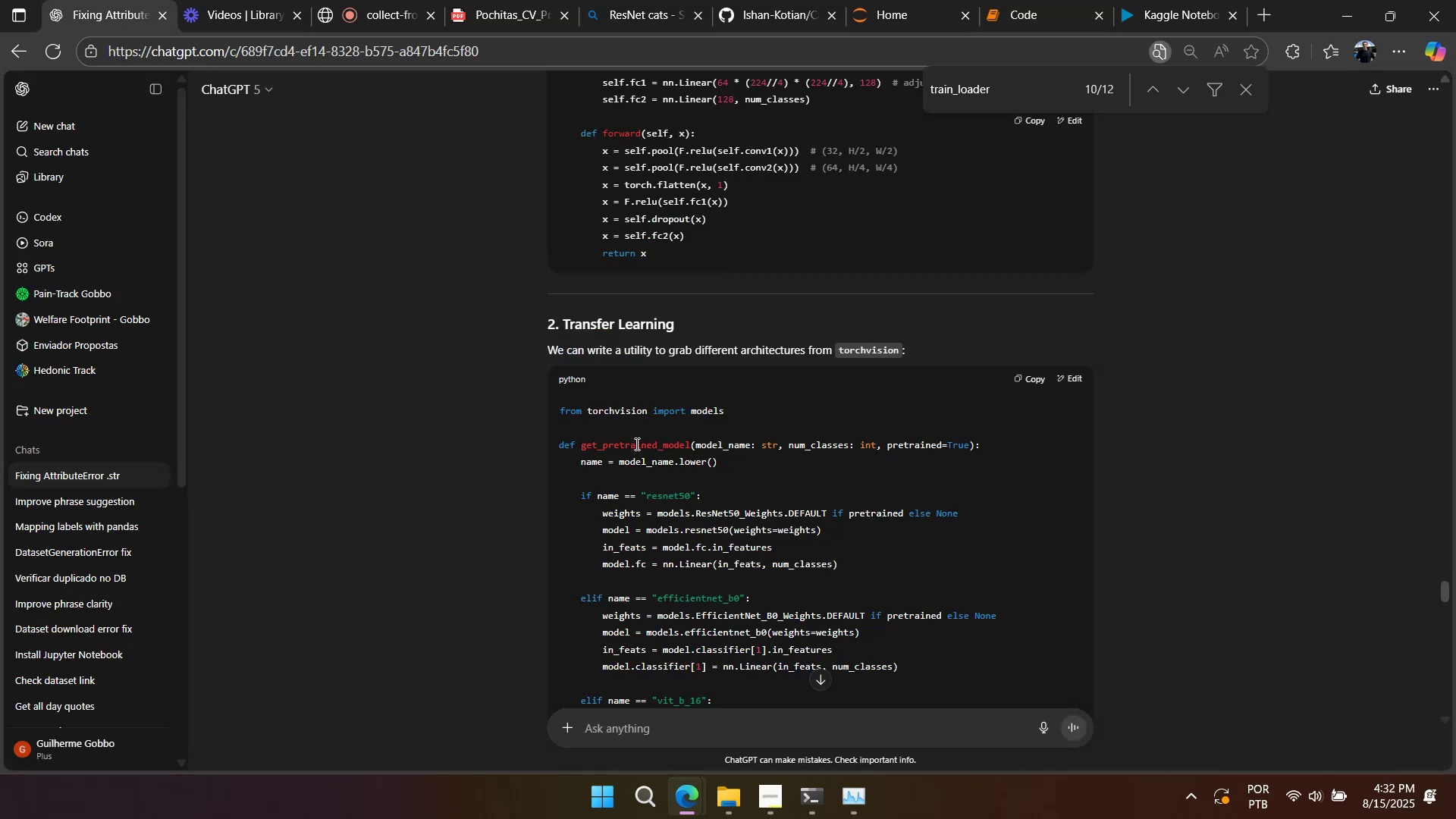 
scroll: coordinate [820, 403], scroll_direction: down, amount: 8.0
 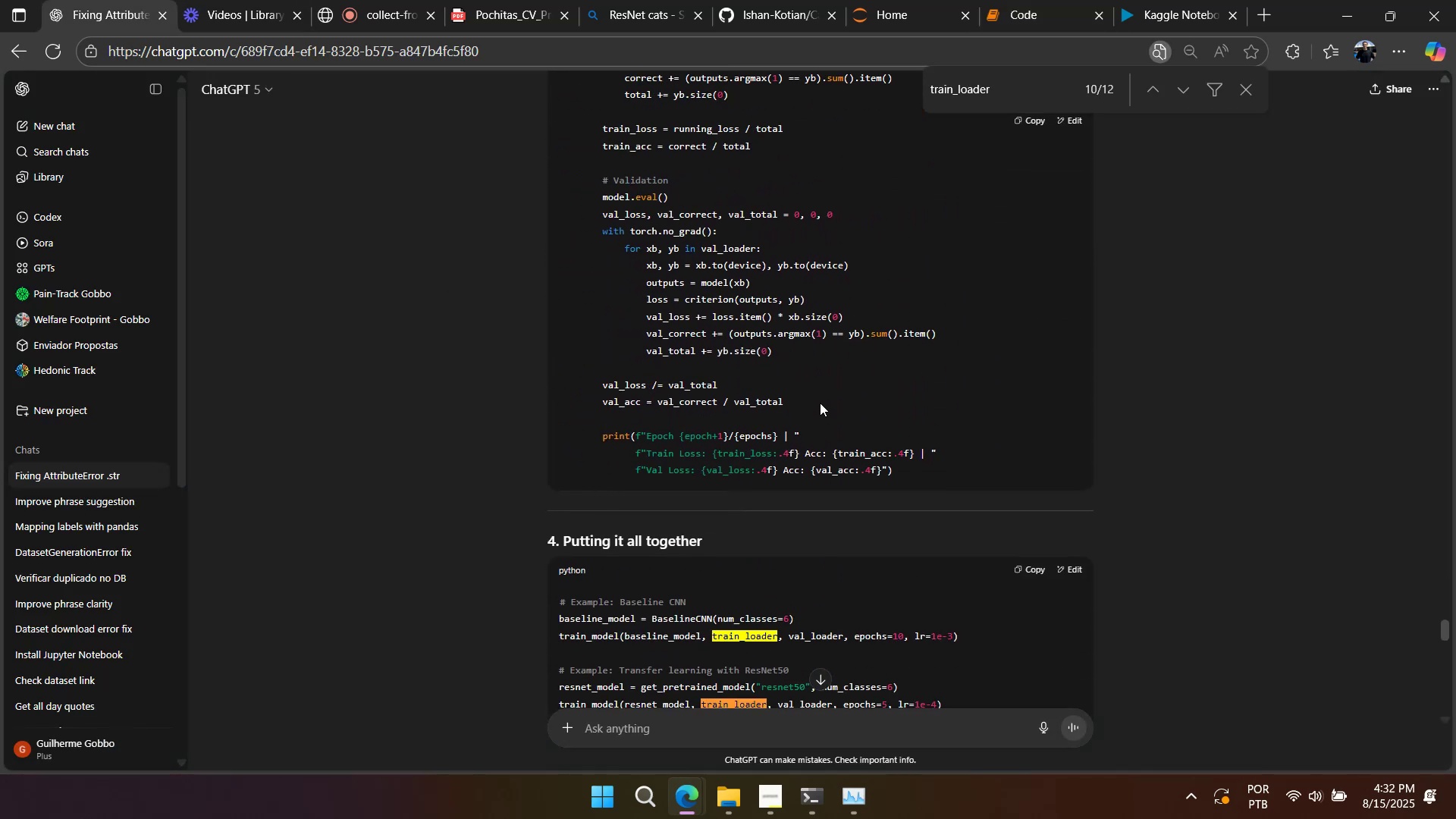 
scroll: coordinate [891, 361], scroll_direction: up, amount: 5.0
 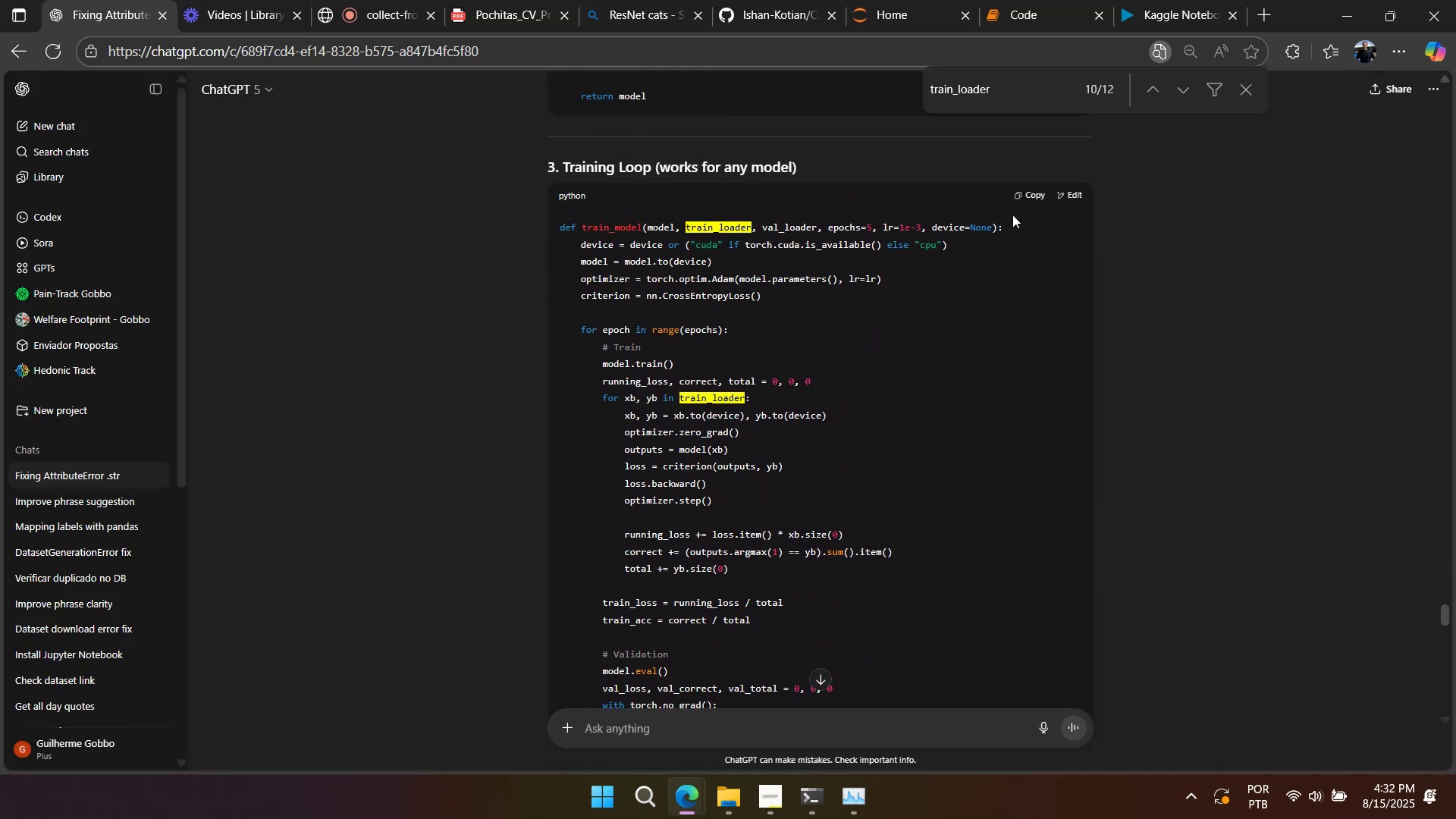 
left_click([1021, 196])
 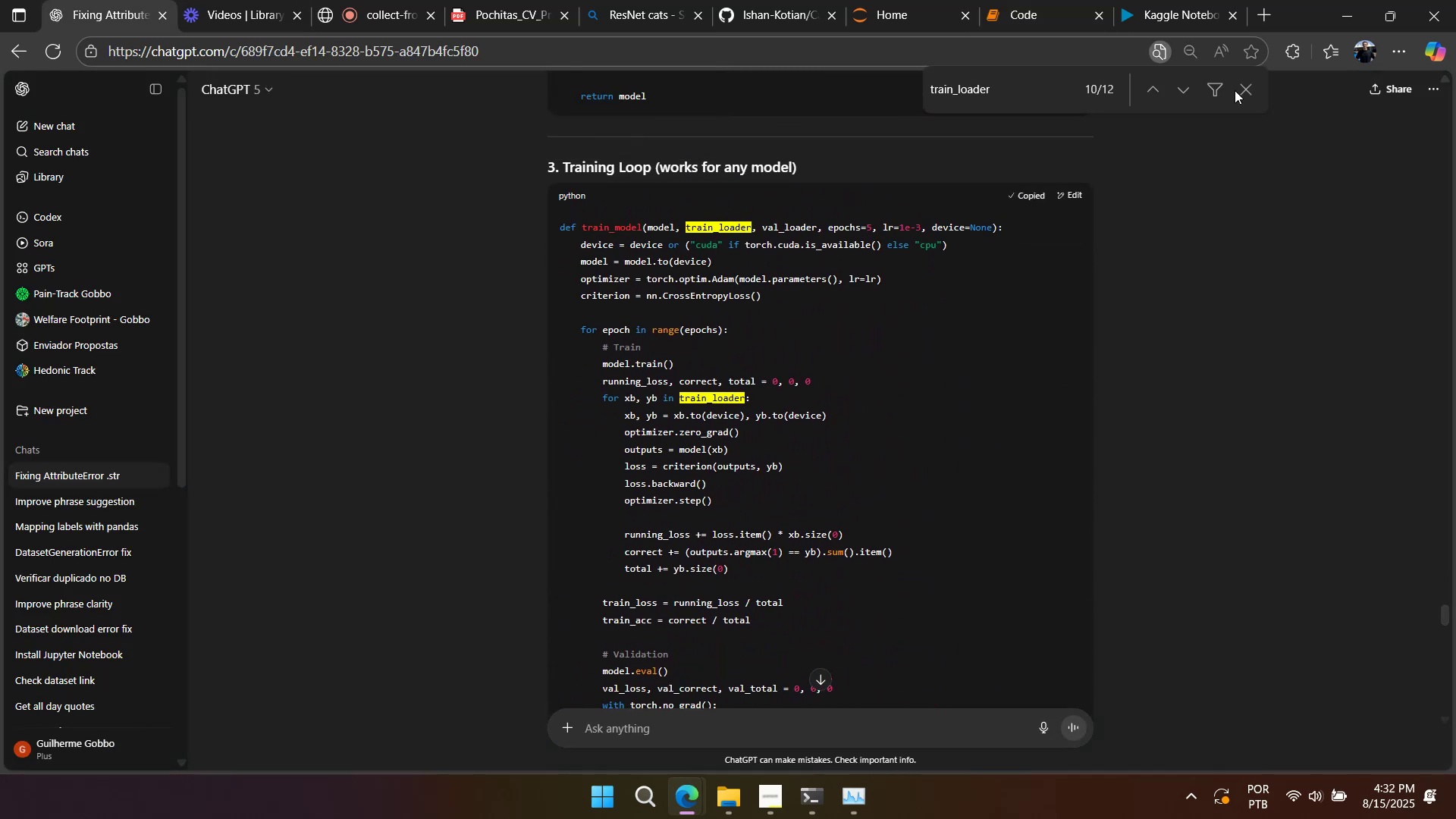 
left_click([1245, 91])
 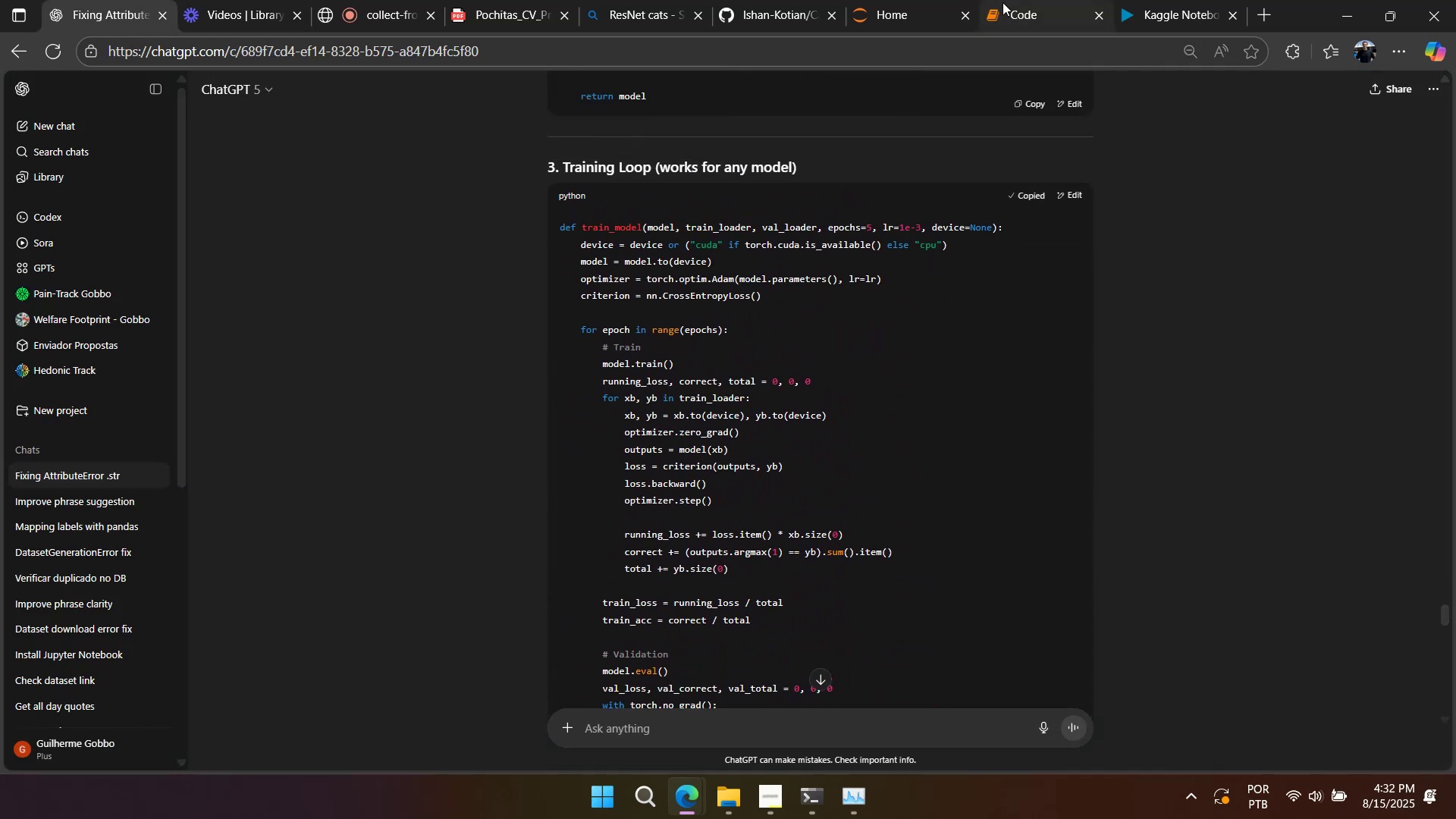 
left_click([1015, 5])
 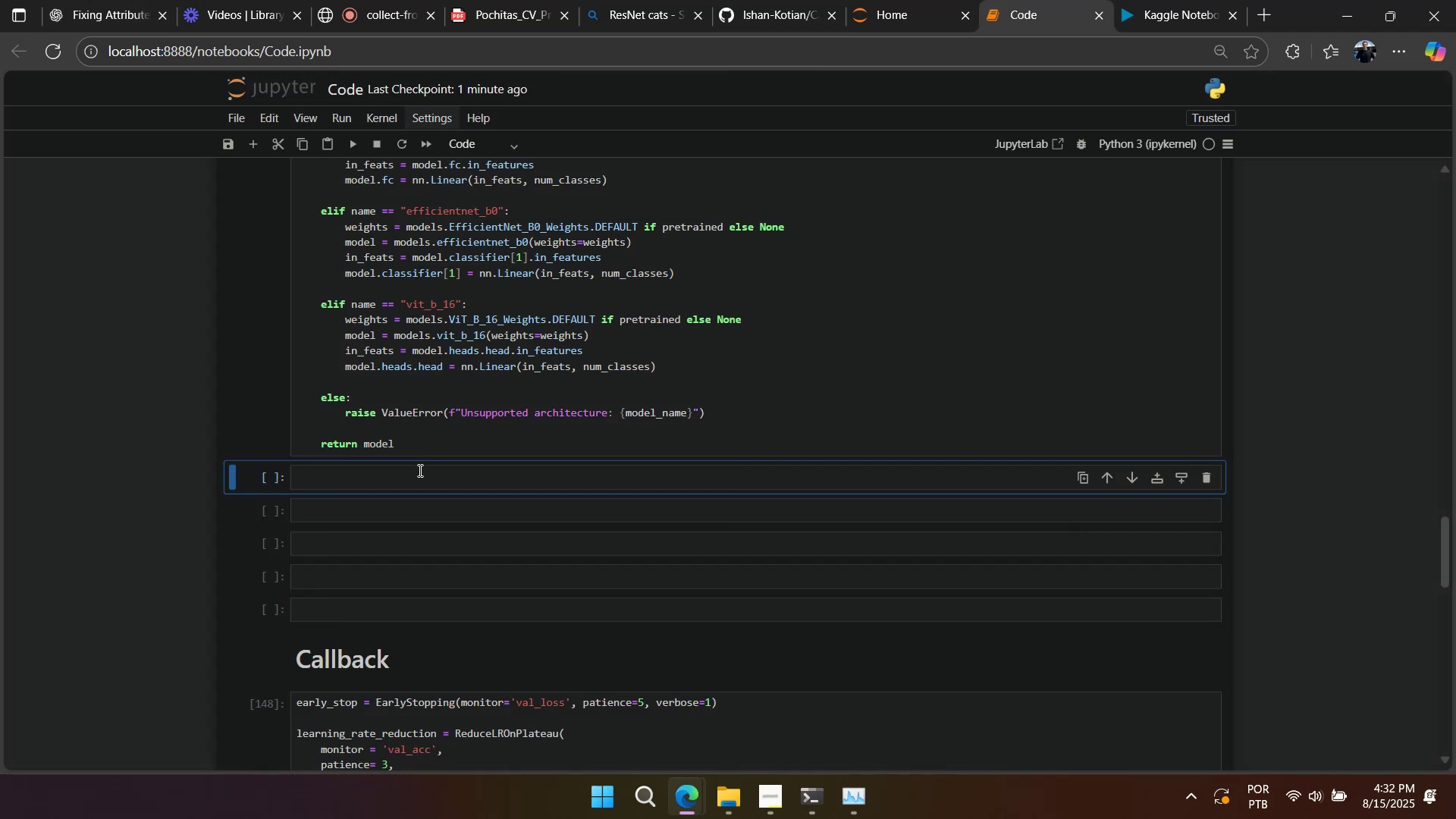 
left_click([416, 480])
 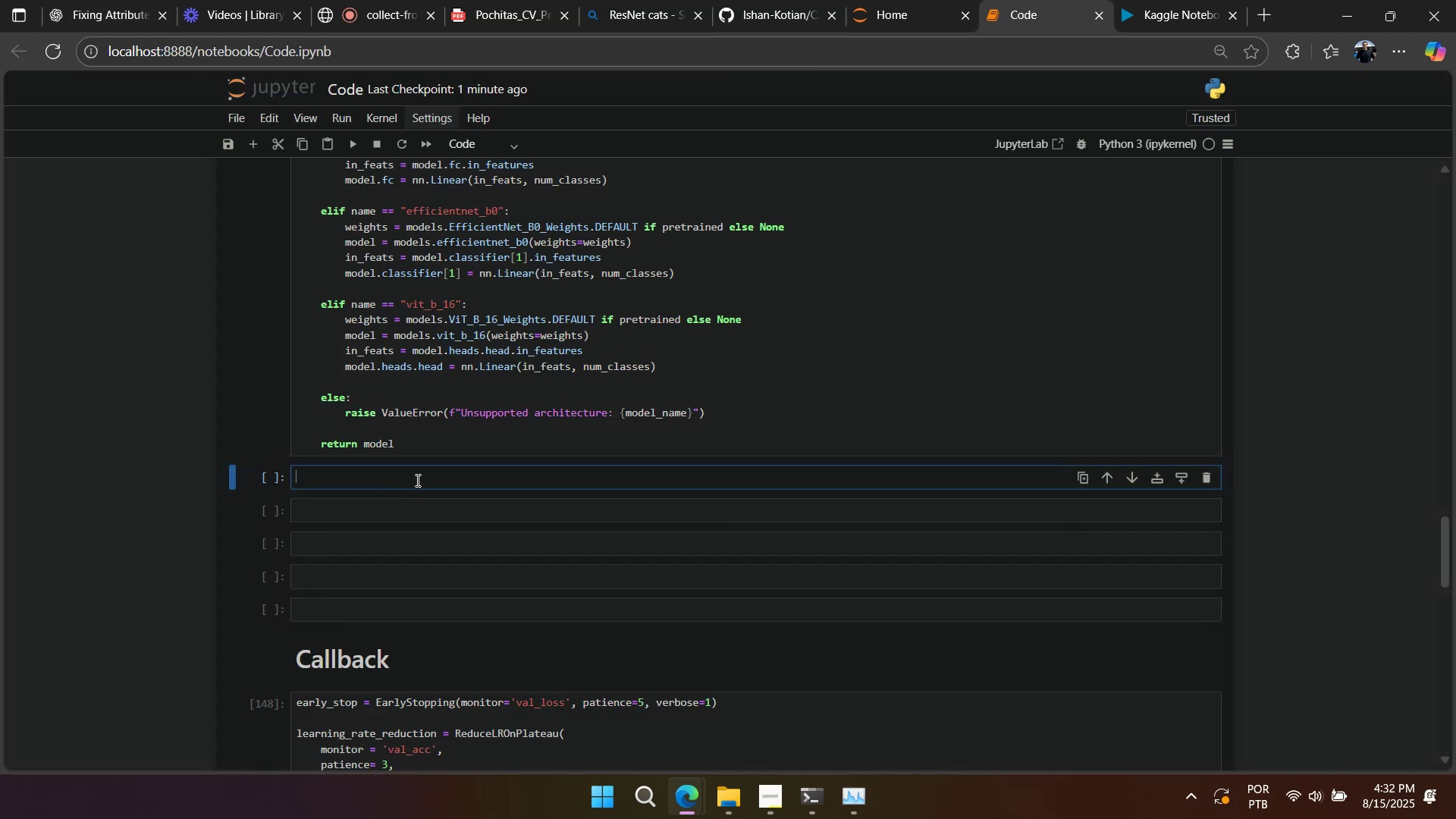 
key(Control+V)
 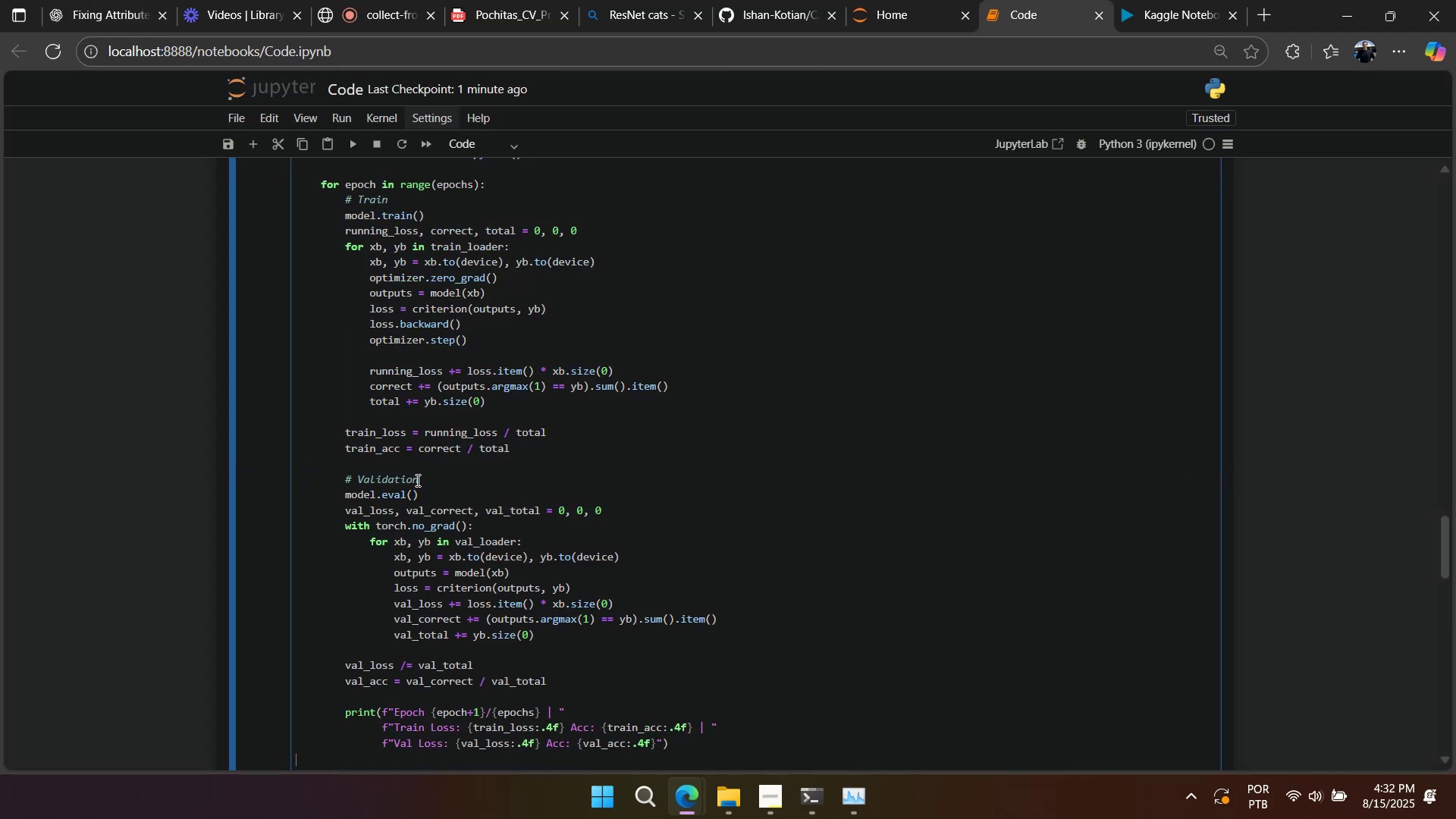 
scroll: coordinate [416, 480], scroll_direction: down, amount: 1.0
 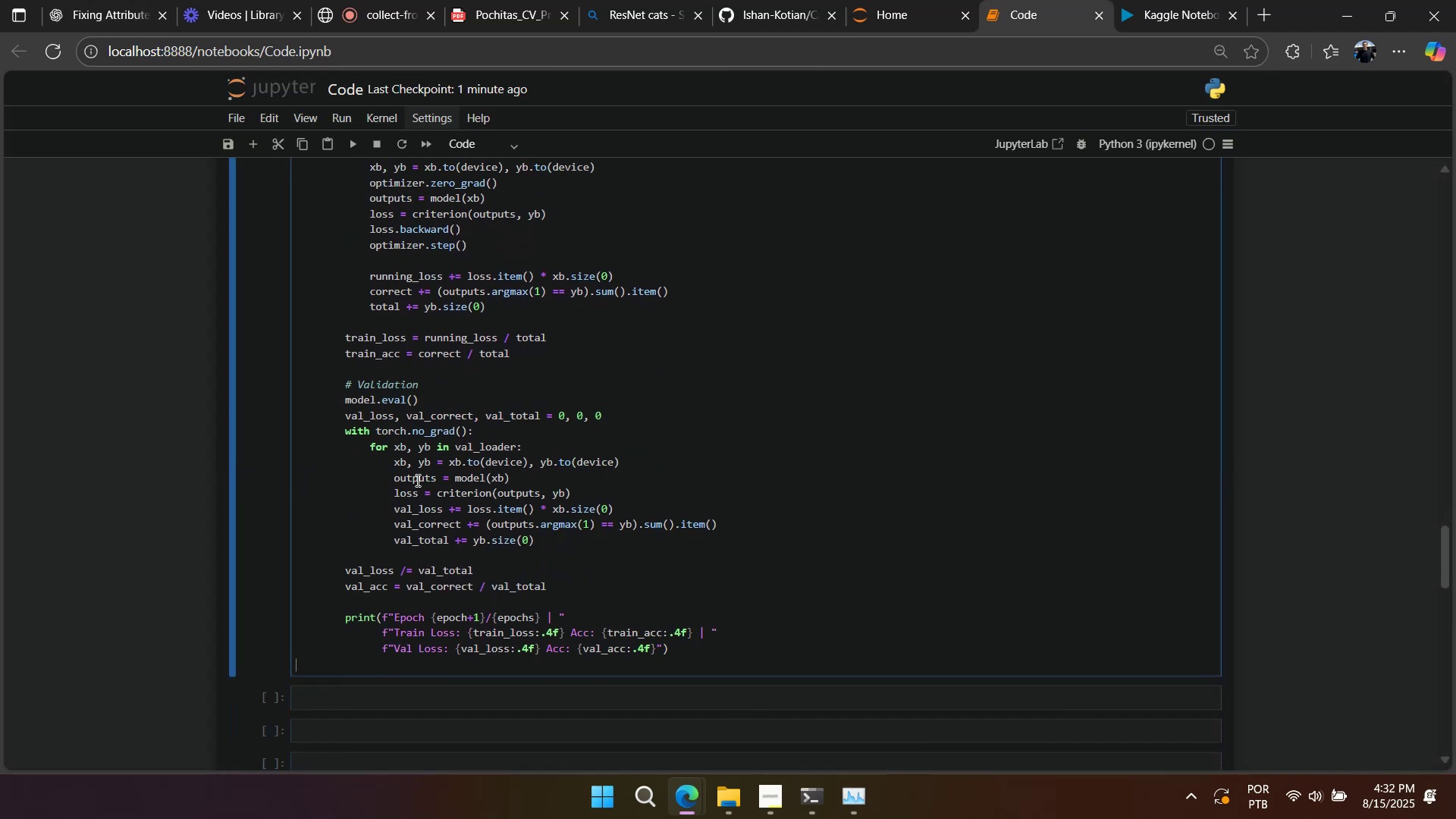 
key(Backspace)
 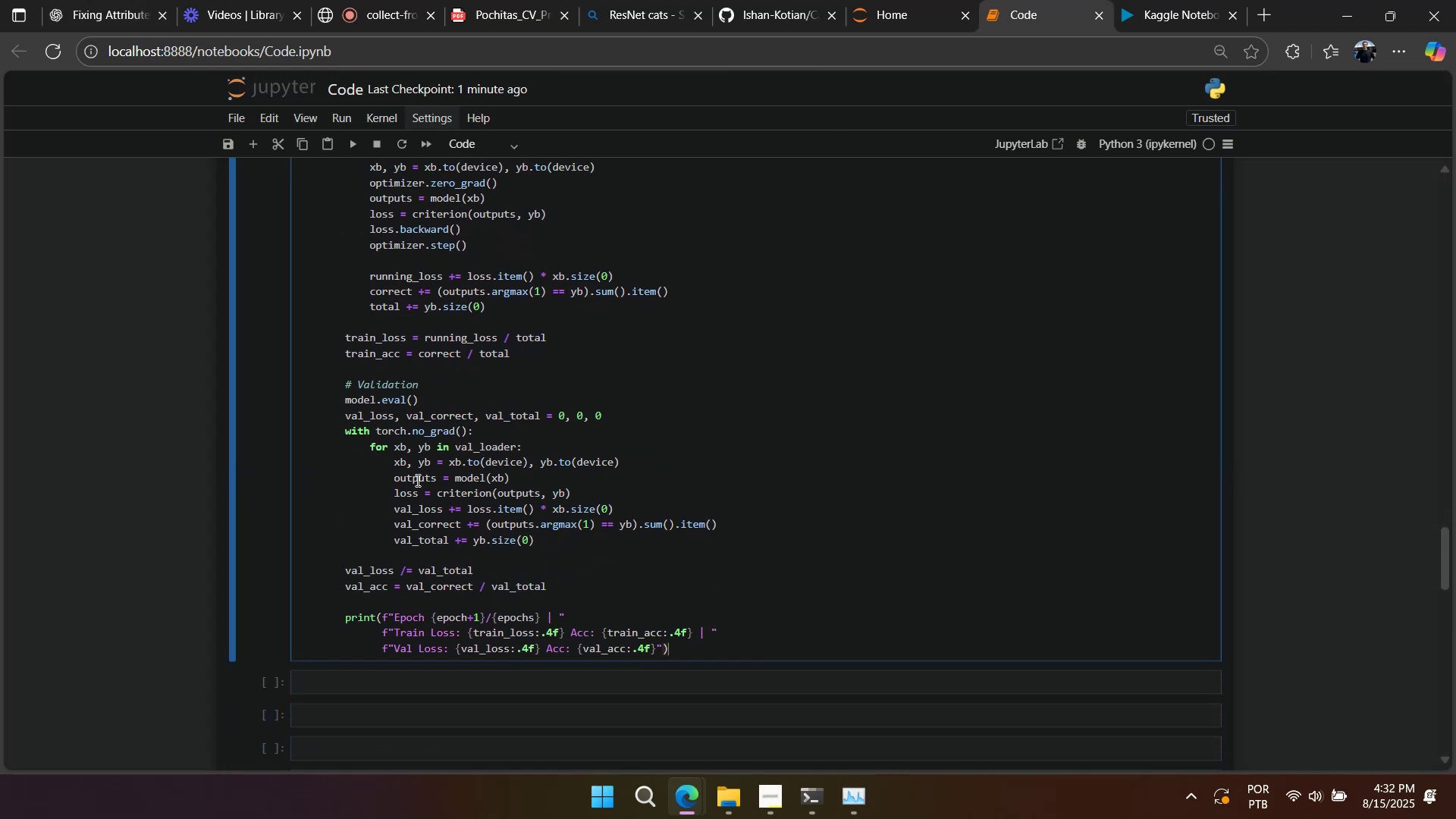 
scroll: coordinate [376, 475], scroll_direction: up, amount: 4.0
 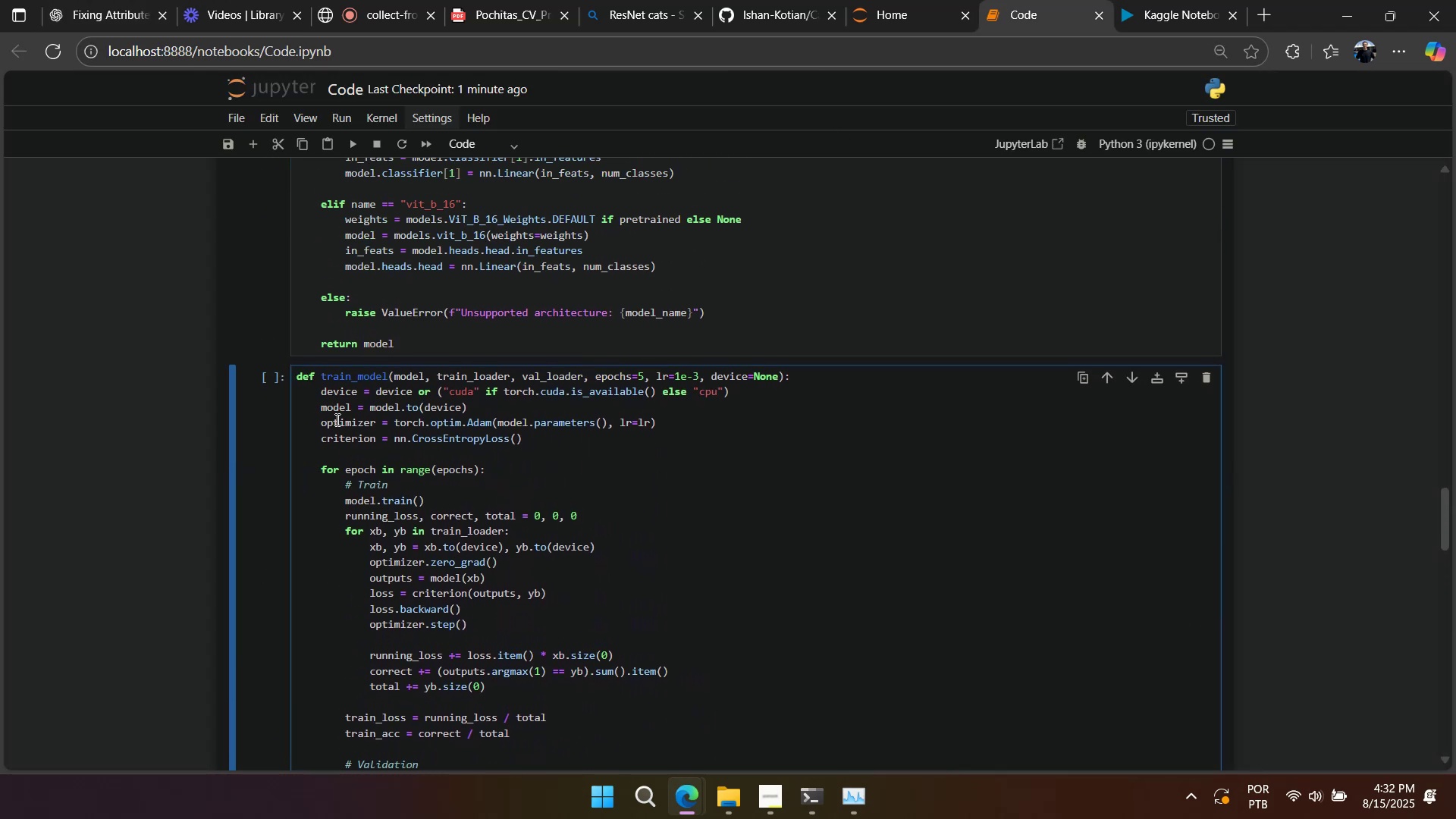 
left_click([337, 420])
 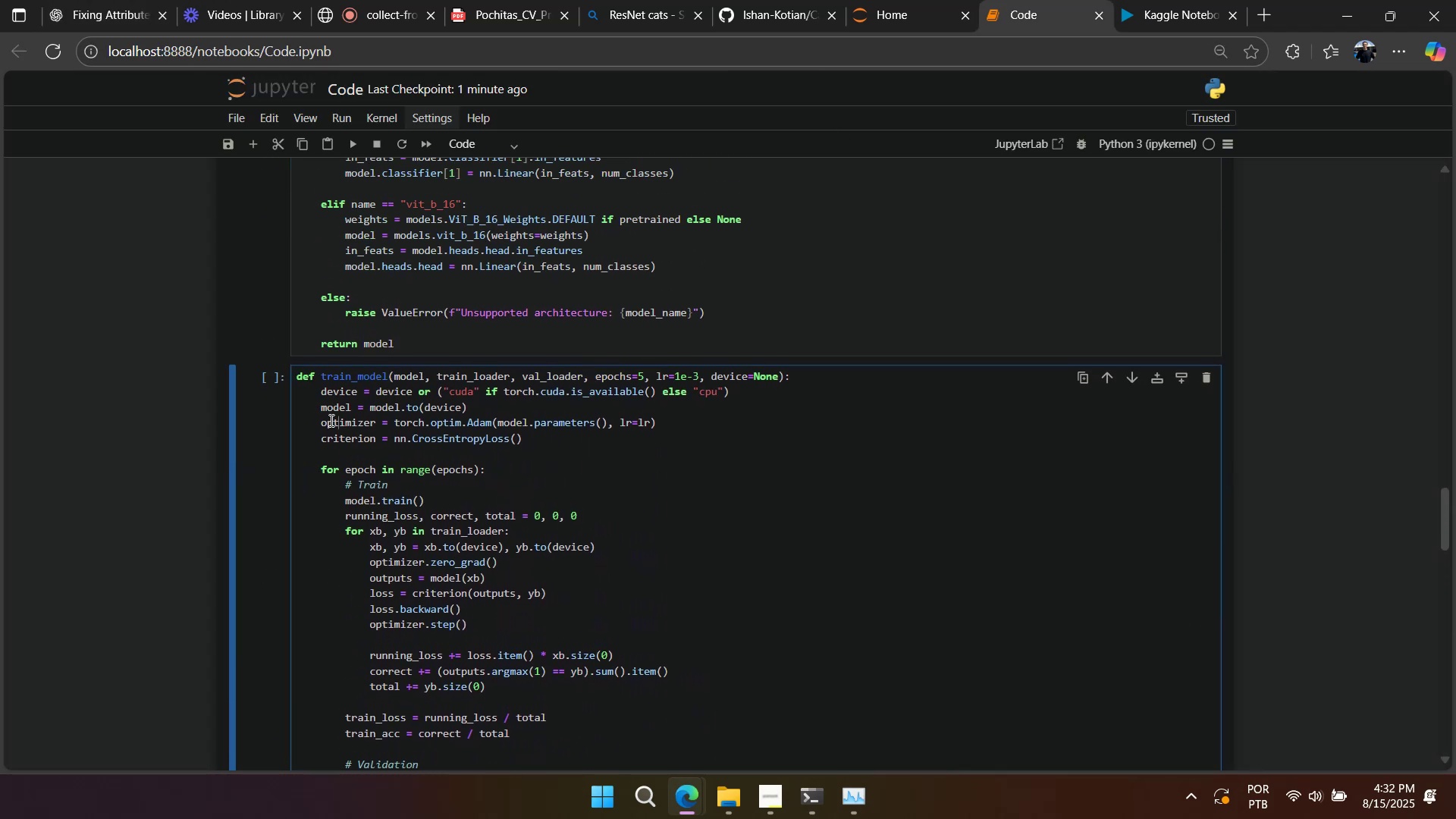 
key(Shift+Enter)
 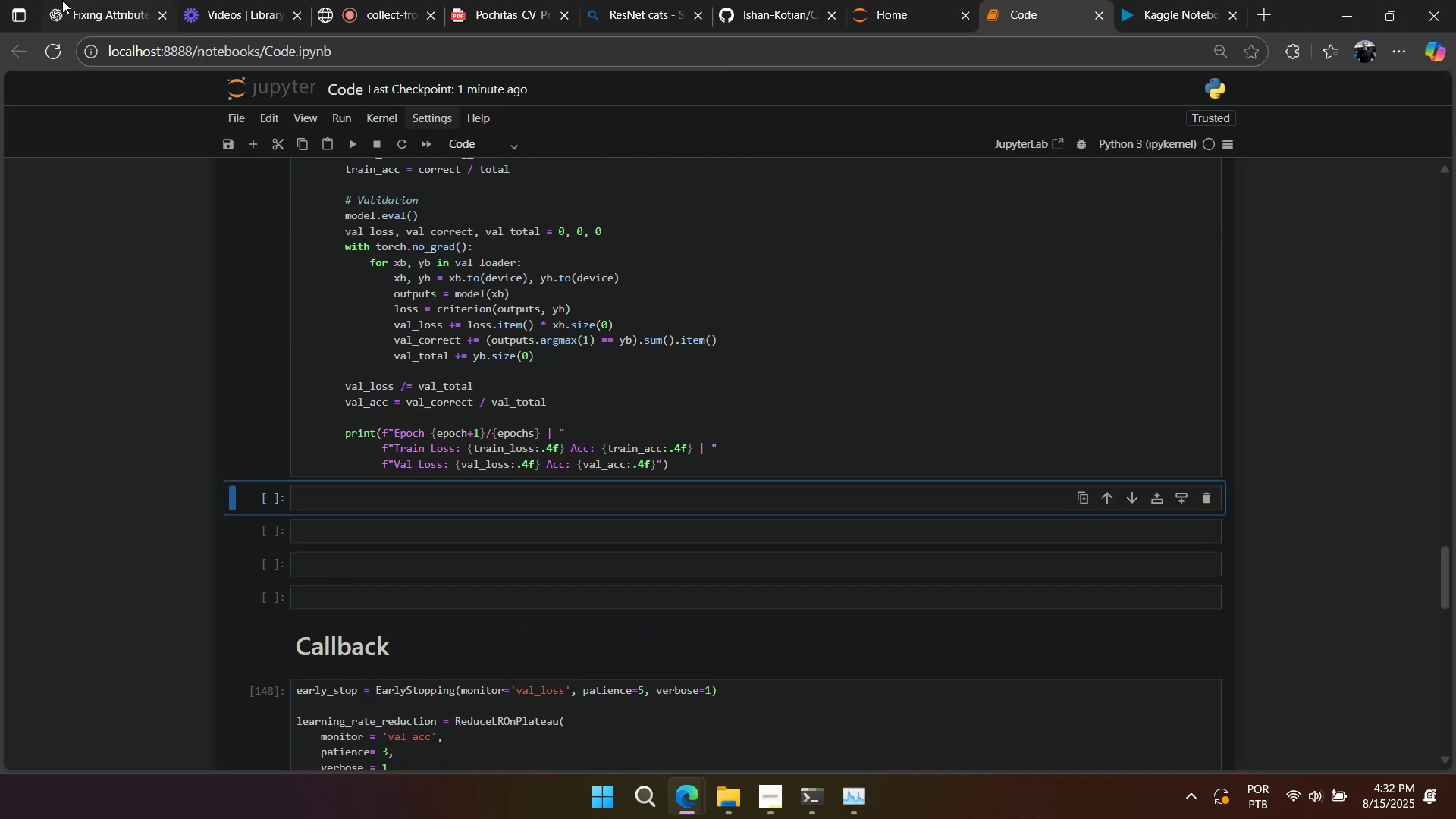 
left_click([108, 13])
 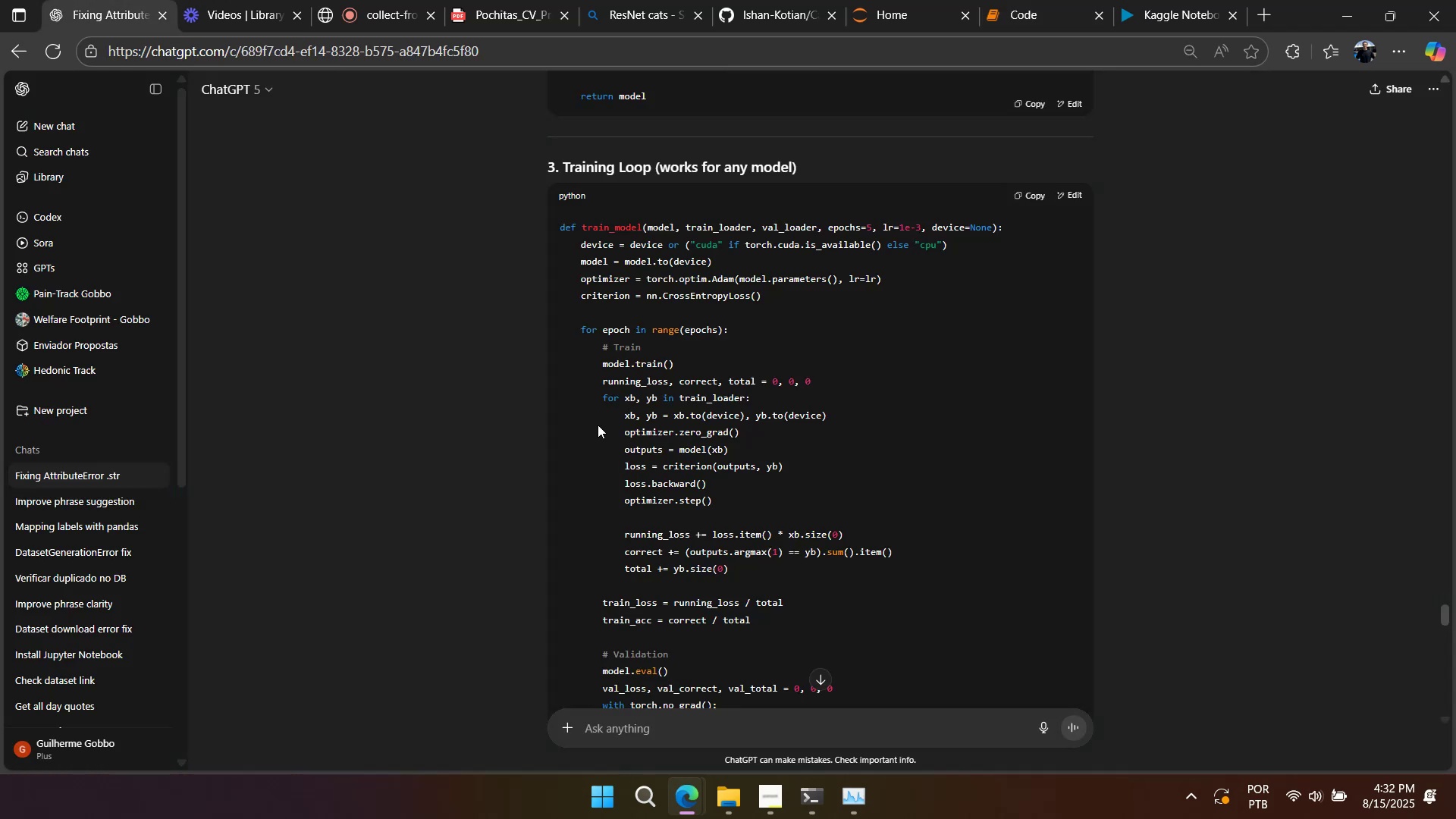 
scroll: coordinate [606, 422], scroll_direction: down, amount: 9.0
 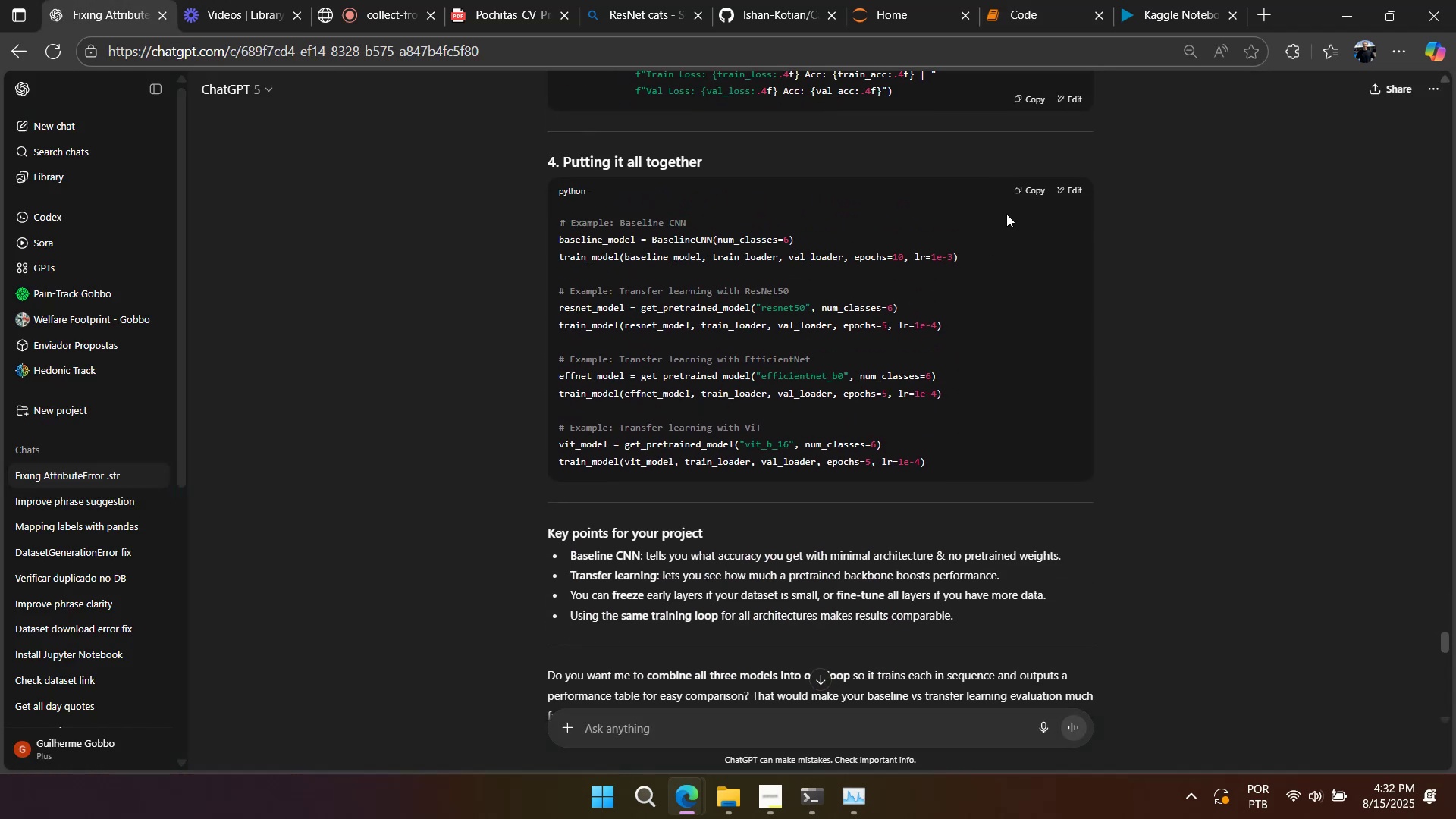 
left_click([1026, 190])
 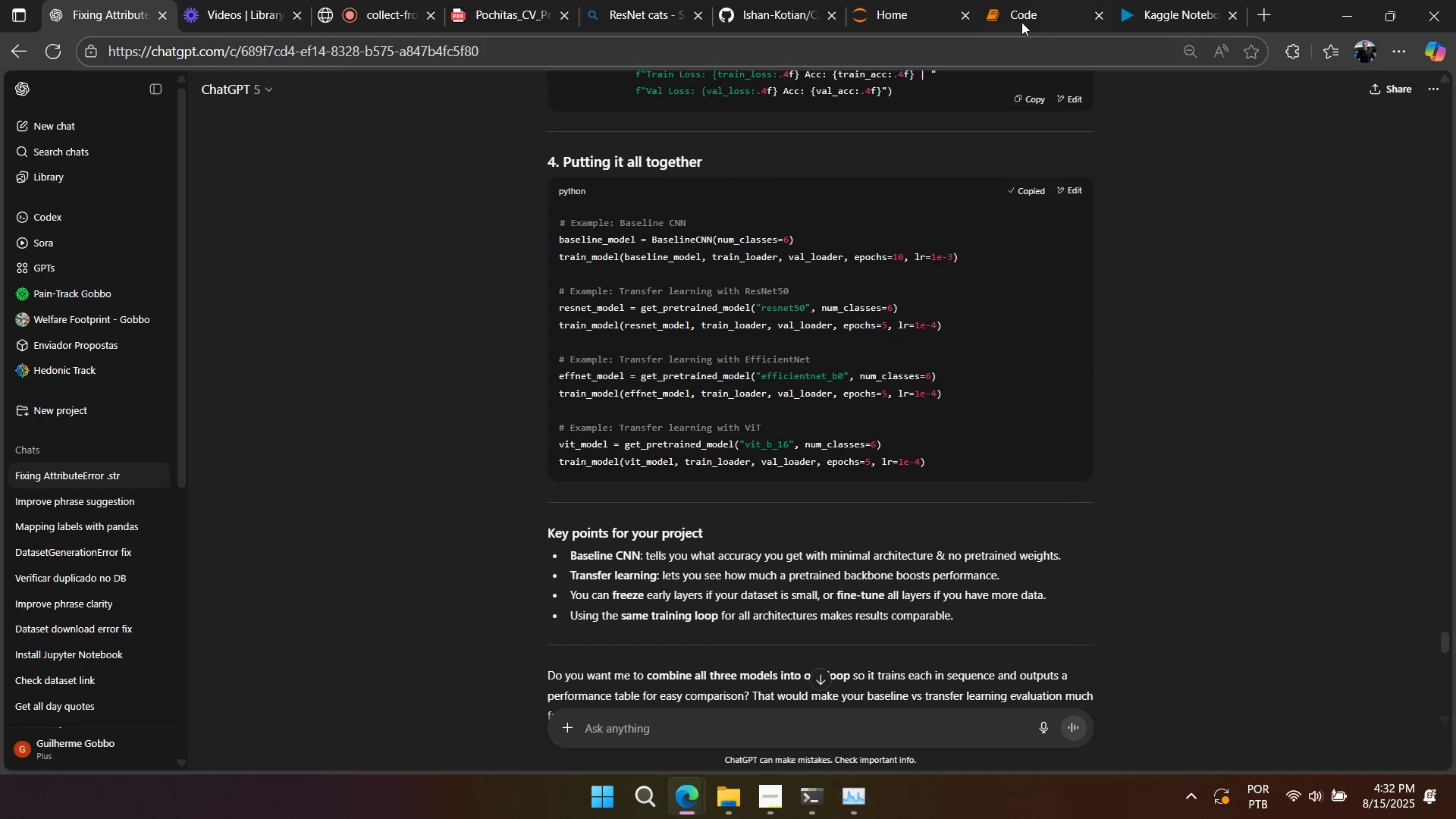 
left_click([1019, 11])
 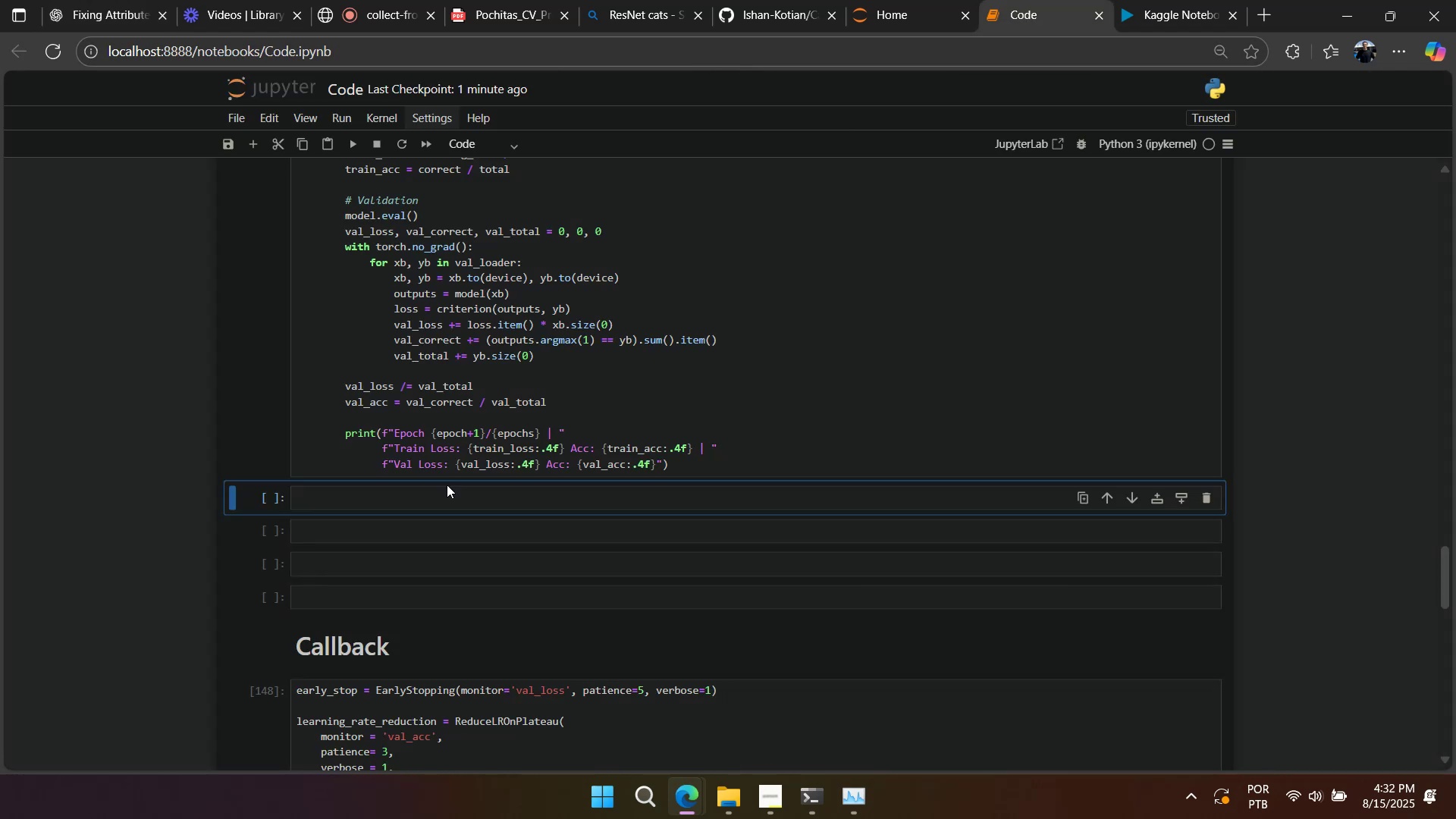 
left_click([425, 505])
 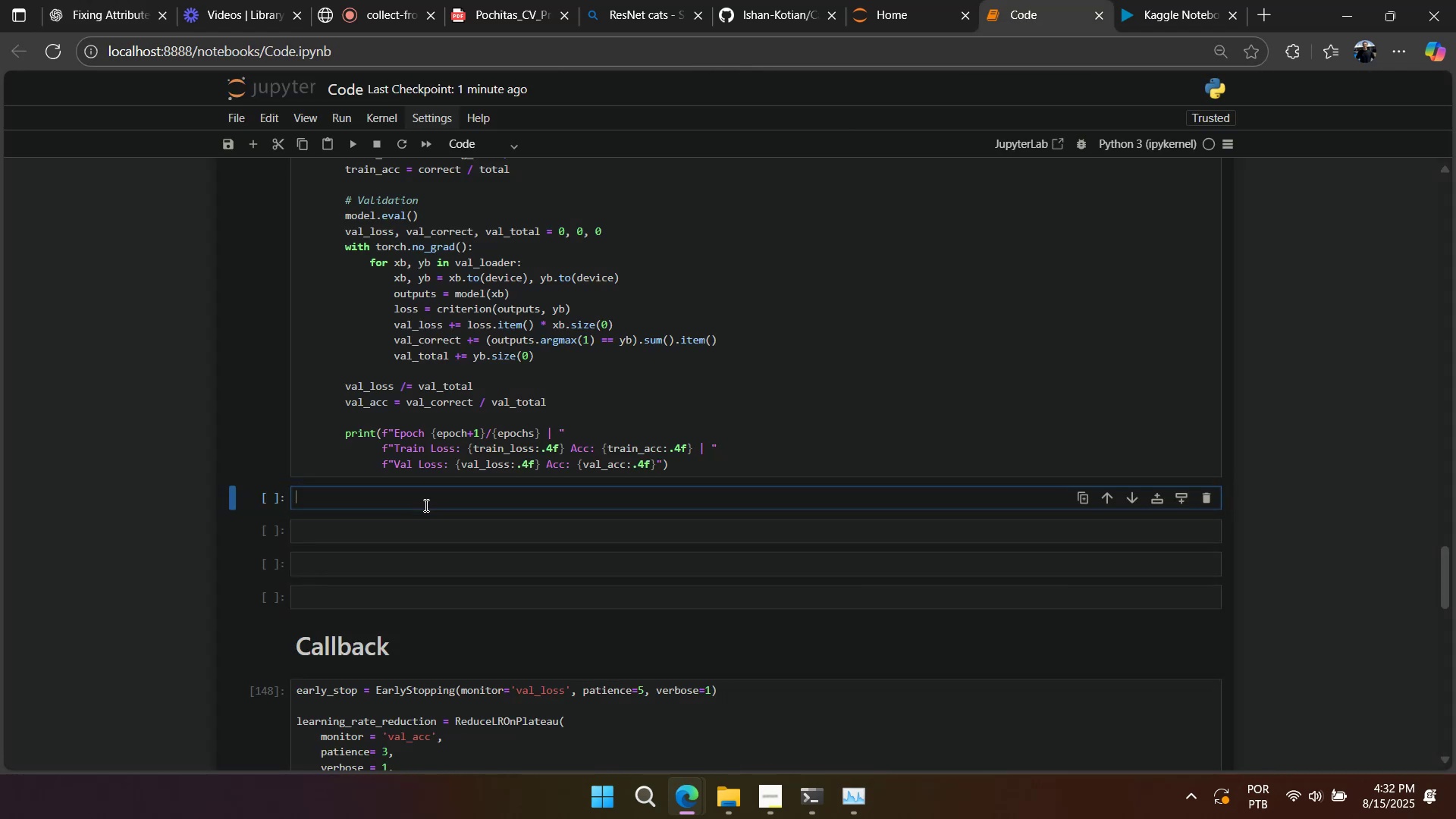 
key(Control+ControlLeft)
 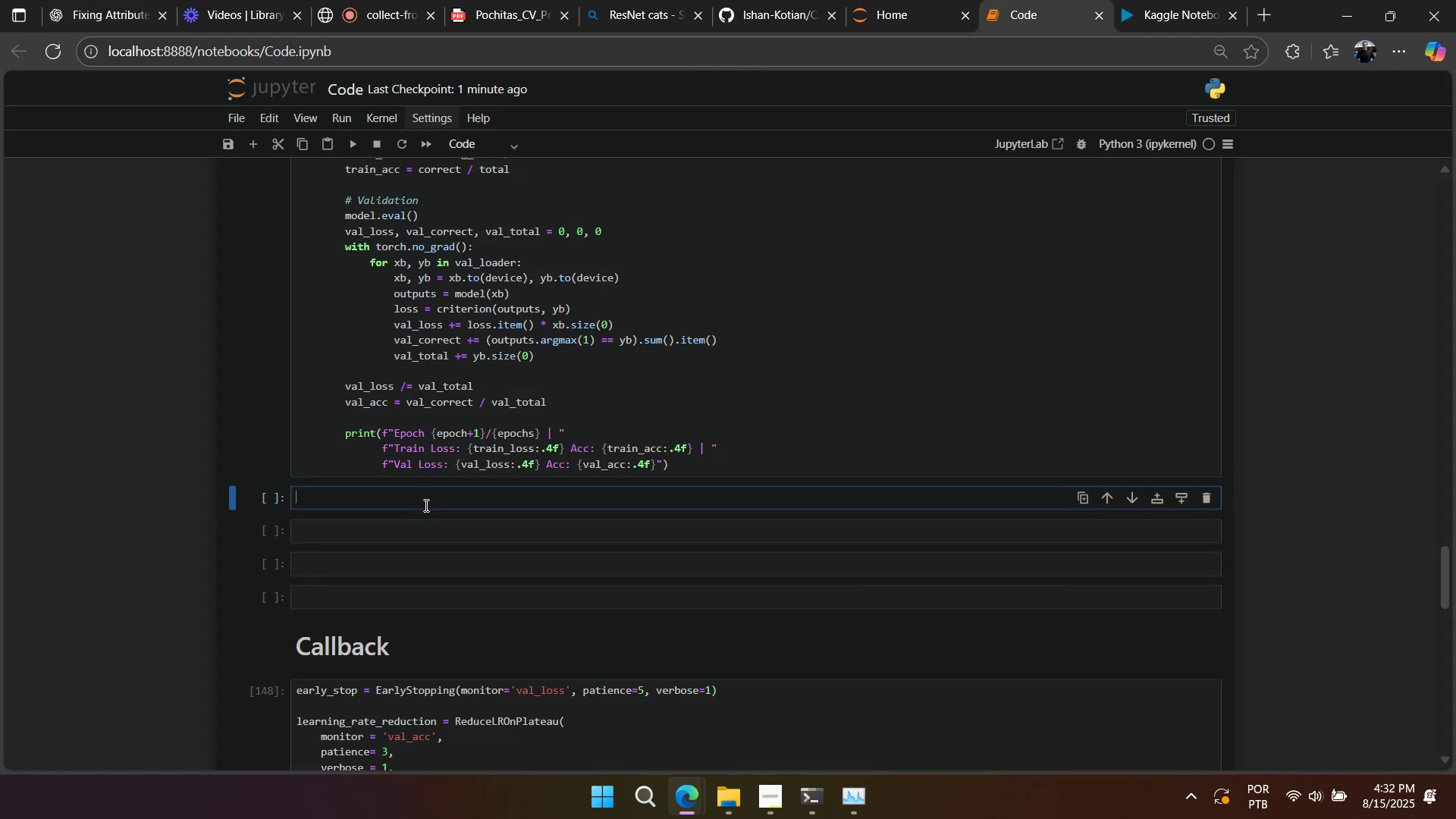 
key(Control+V)
 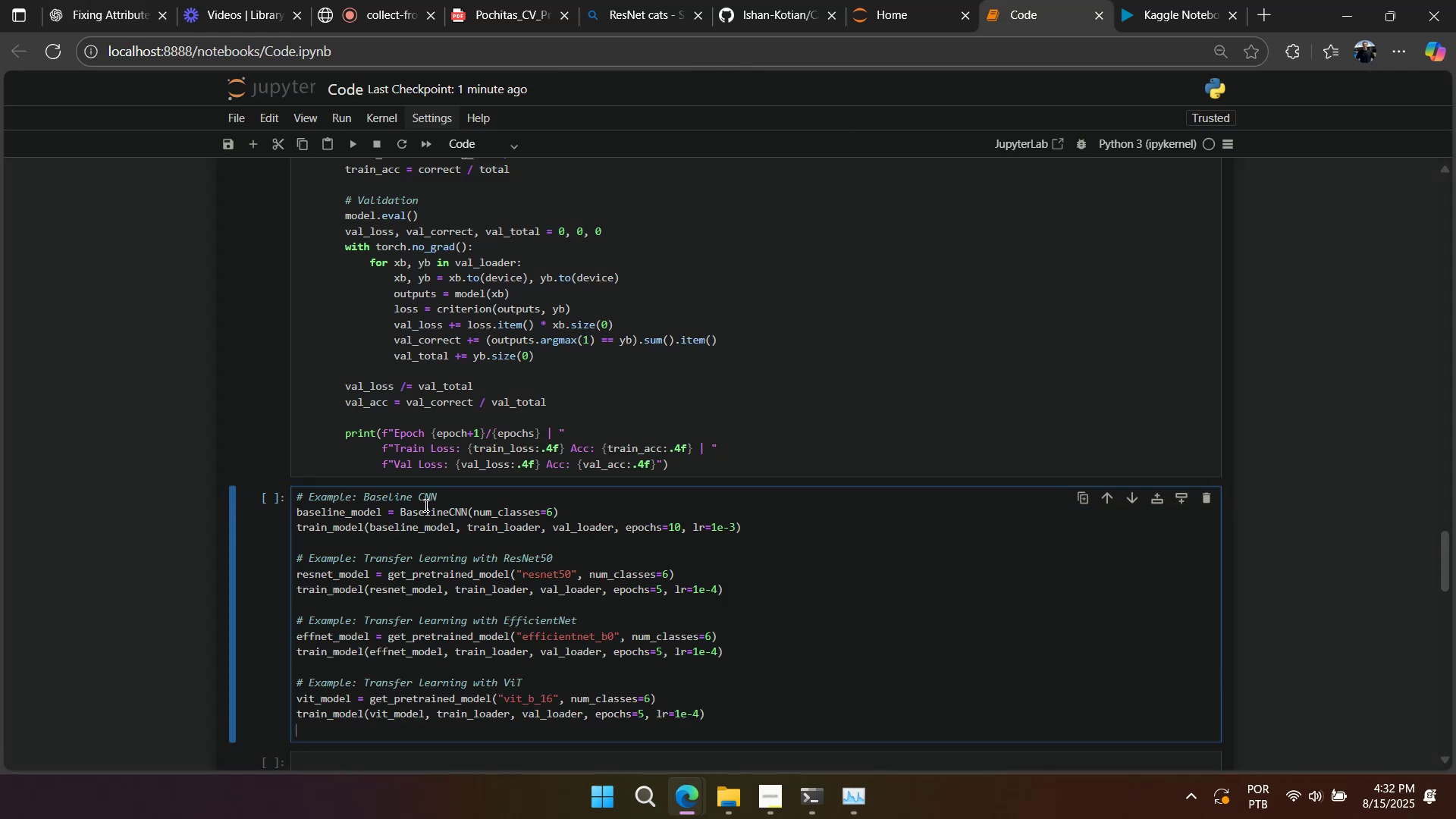 
scroll: coordinate [425, 505], scroll_direction: down, amount: 1.0
 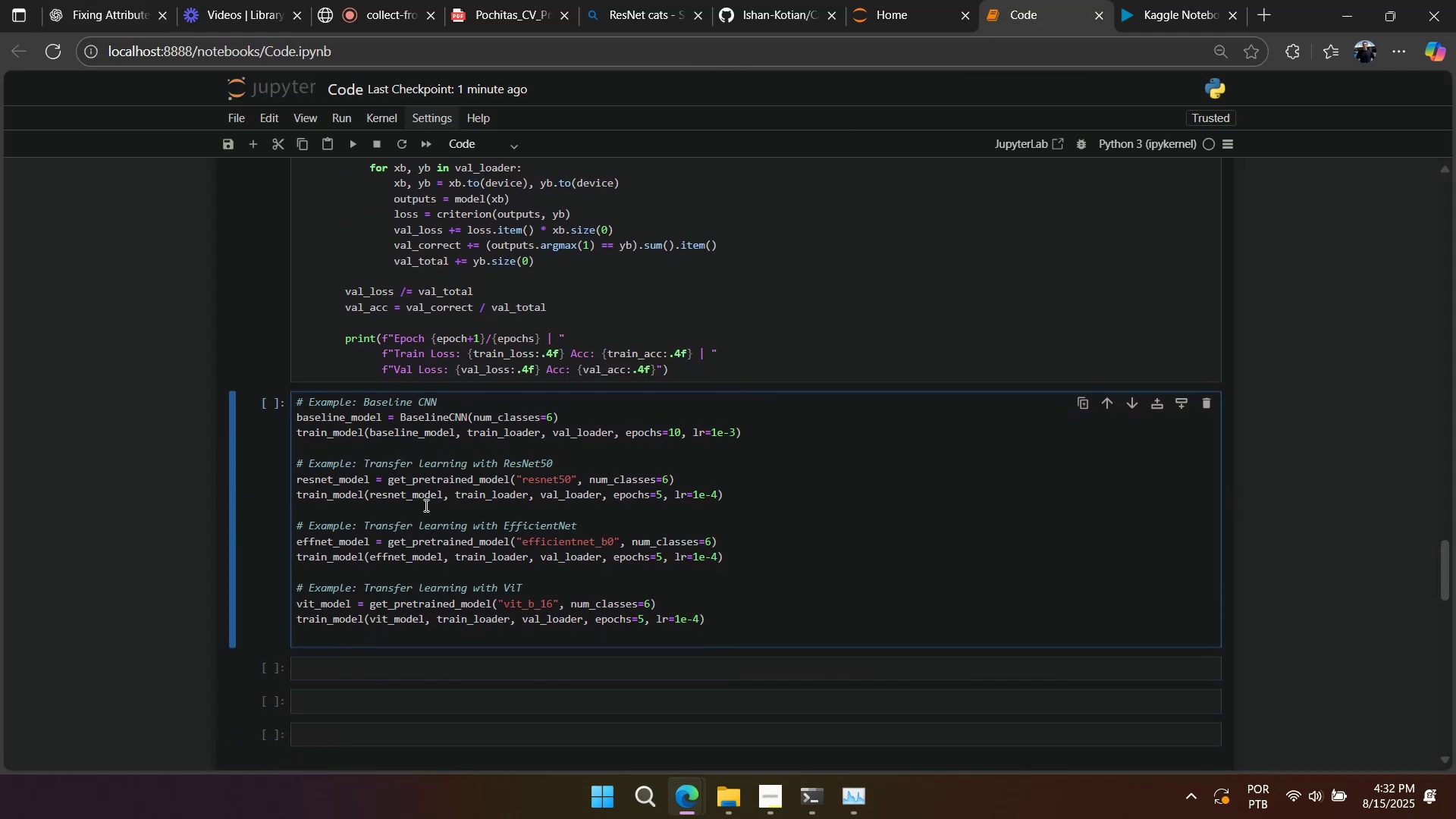 
key(Backspace)
 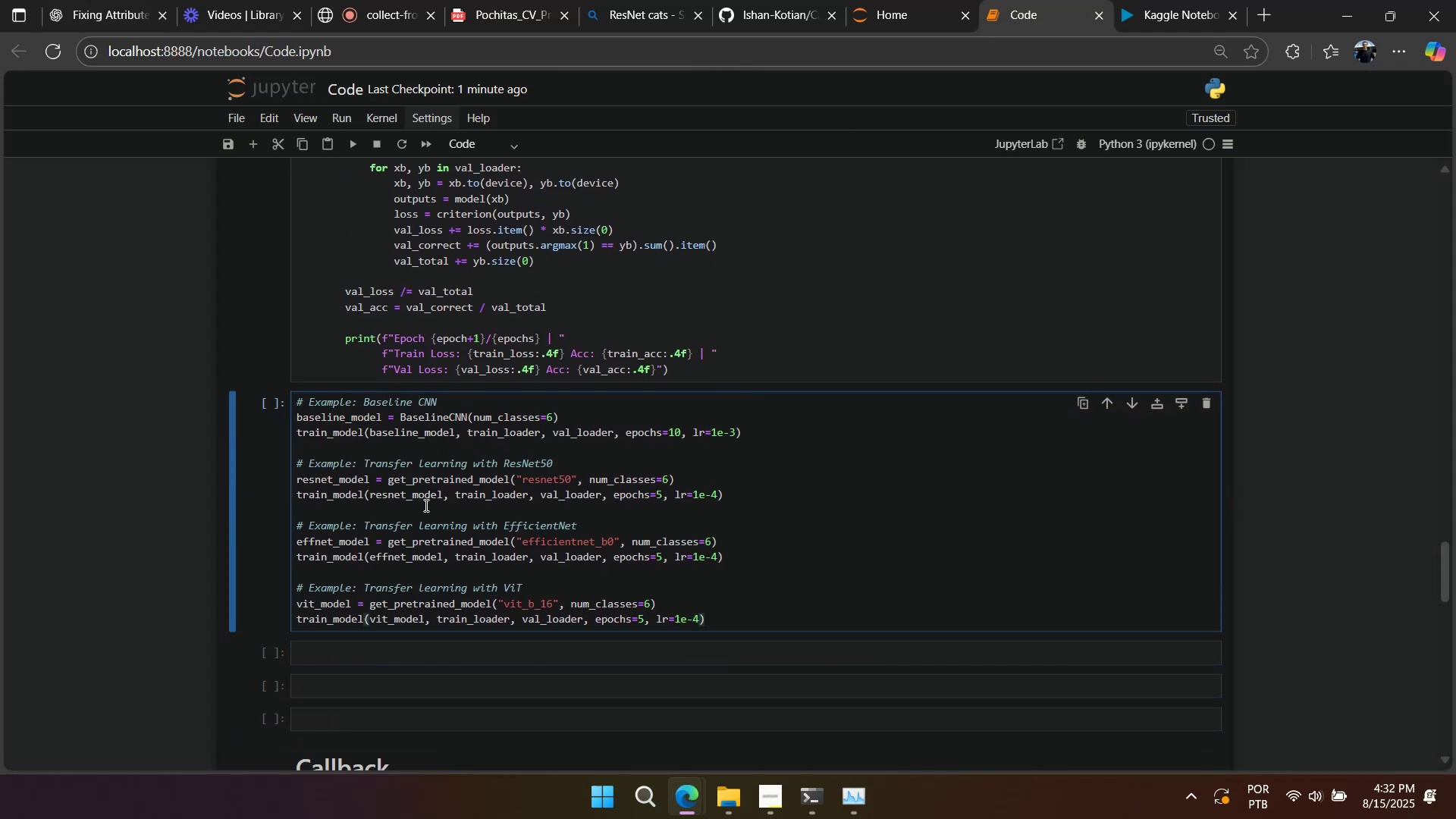 
key(Shift+Enter)
 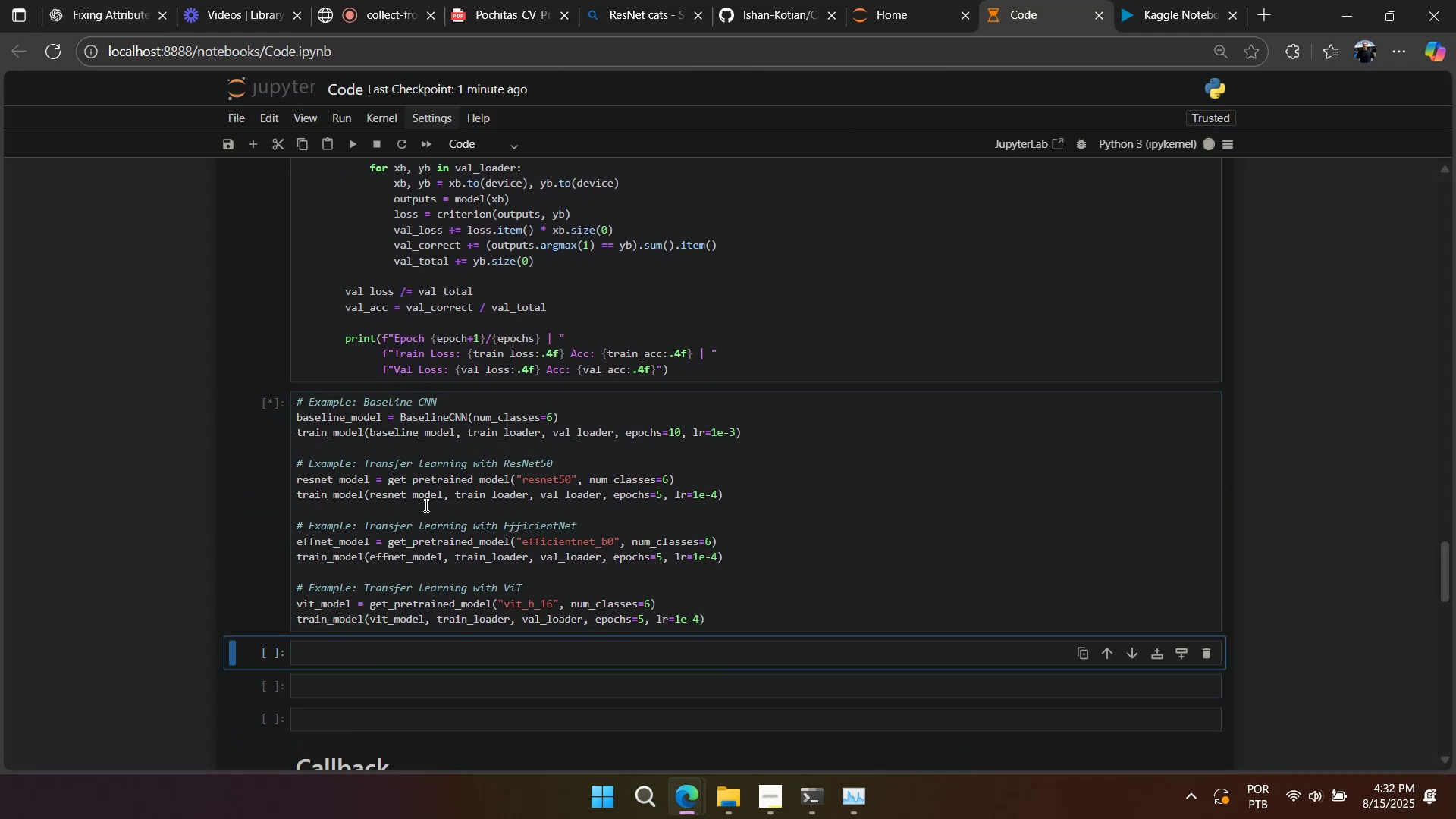 
scroll: coordinate [425, 505], scroll_direction: down, amount: 2.0
 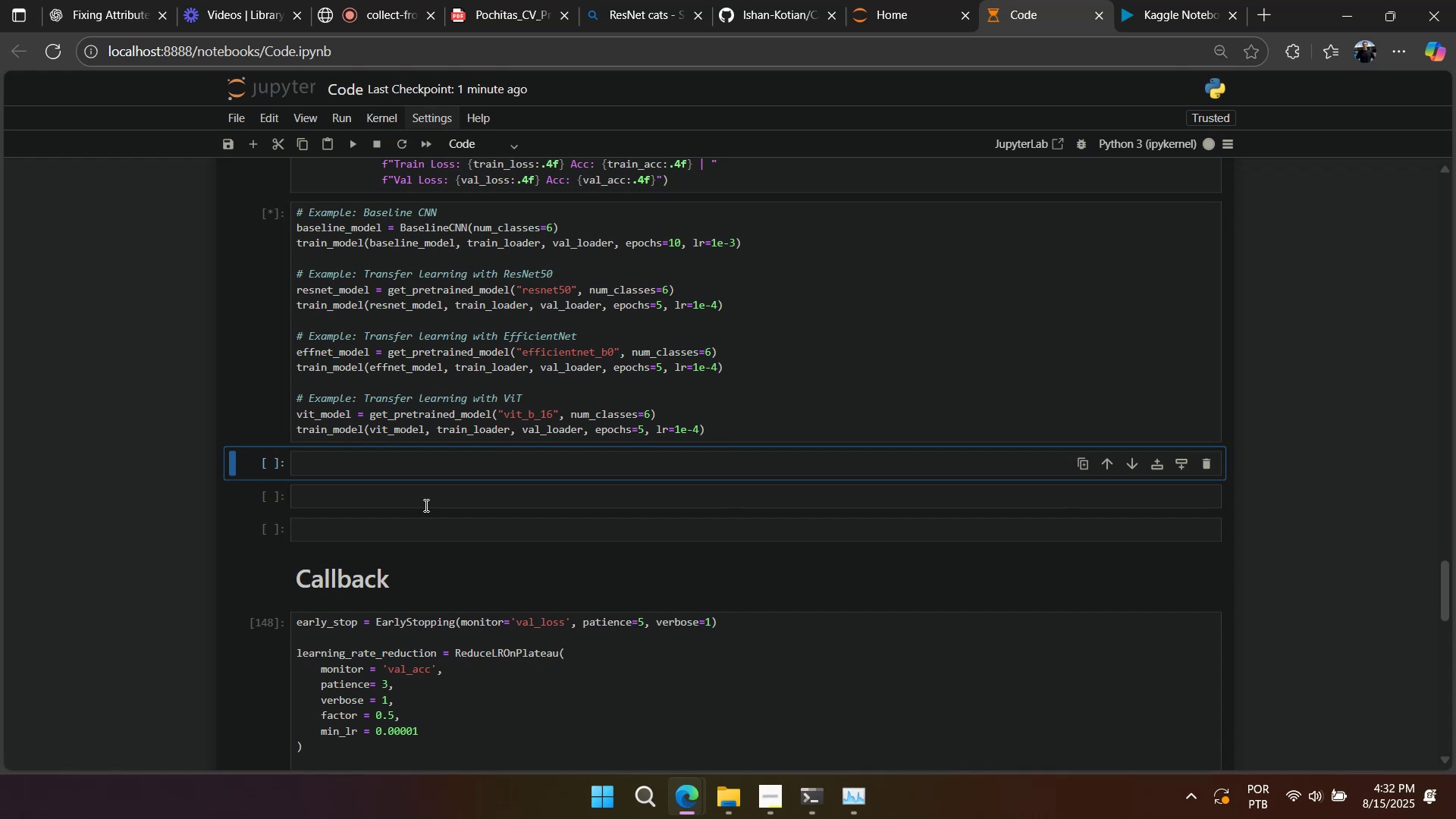 
scroll: coordinate [425, 505], scroll_direction: up, amount: 9.0
 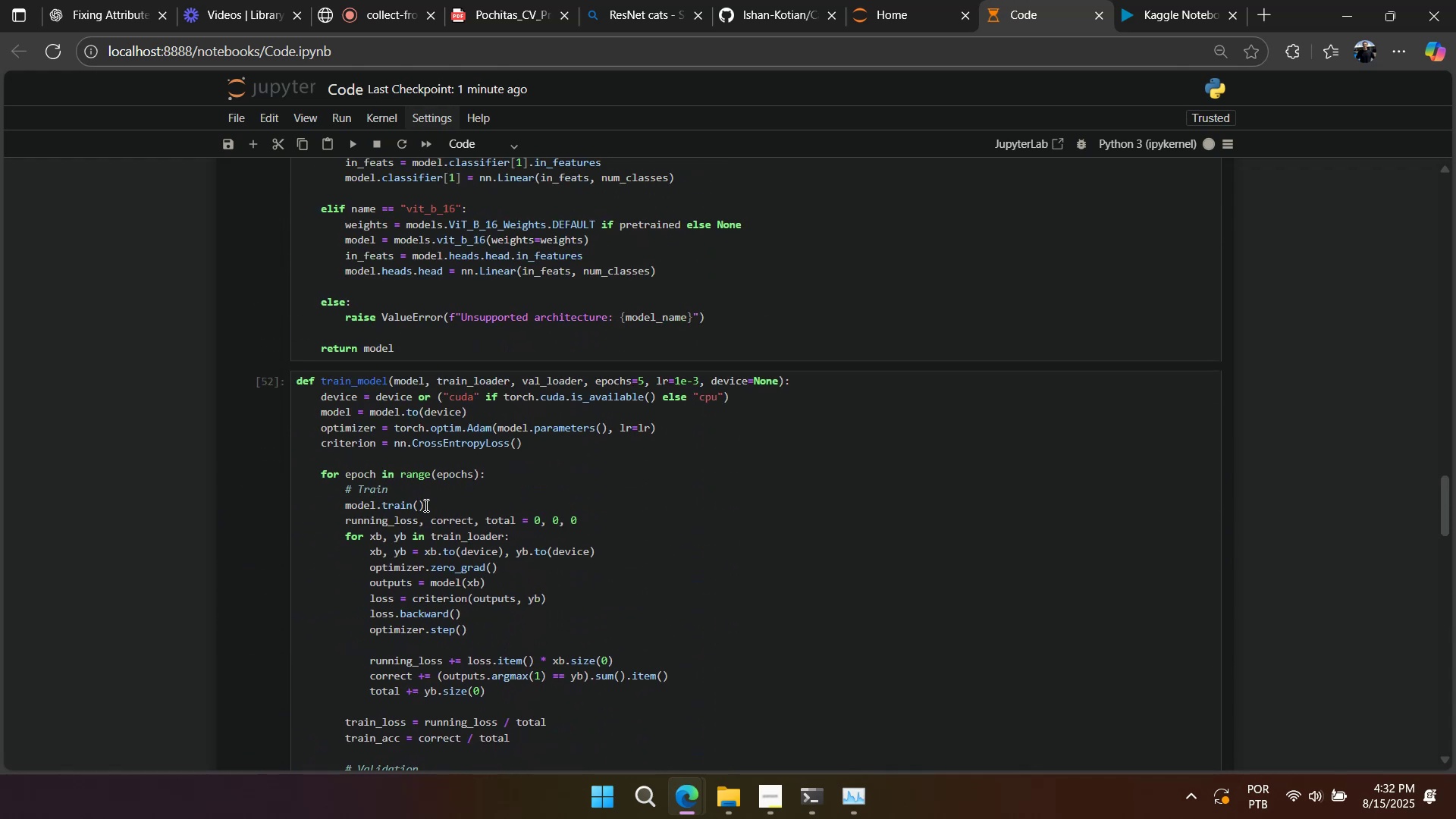 
scroll: coordinate [425, 505], scroll_direction: down, amount: 7.0
 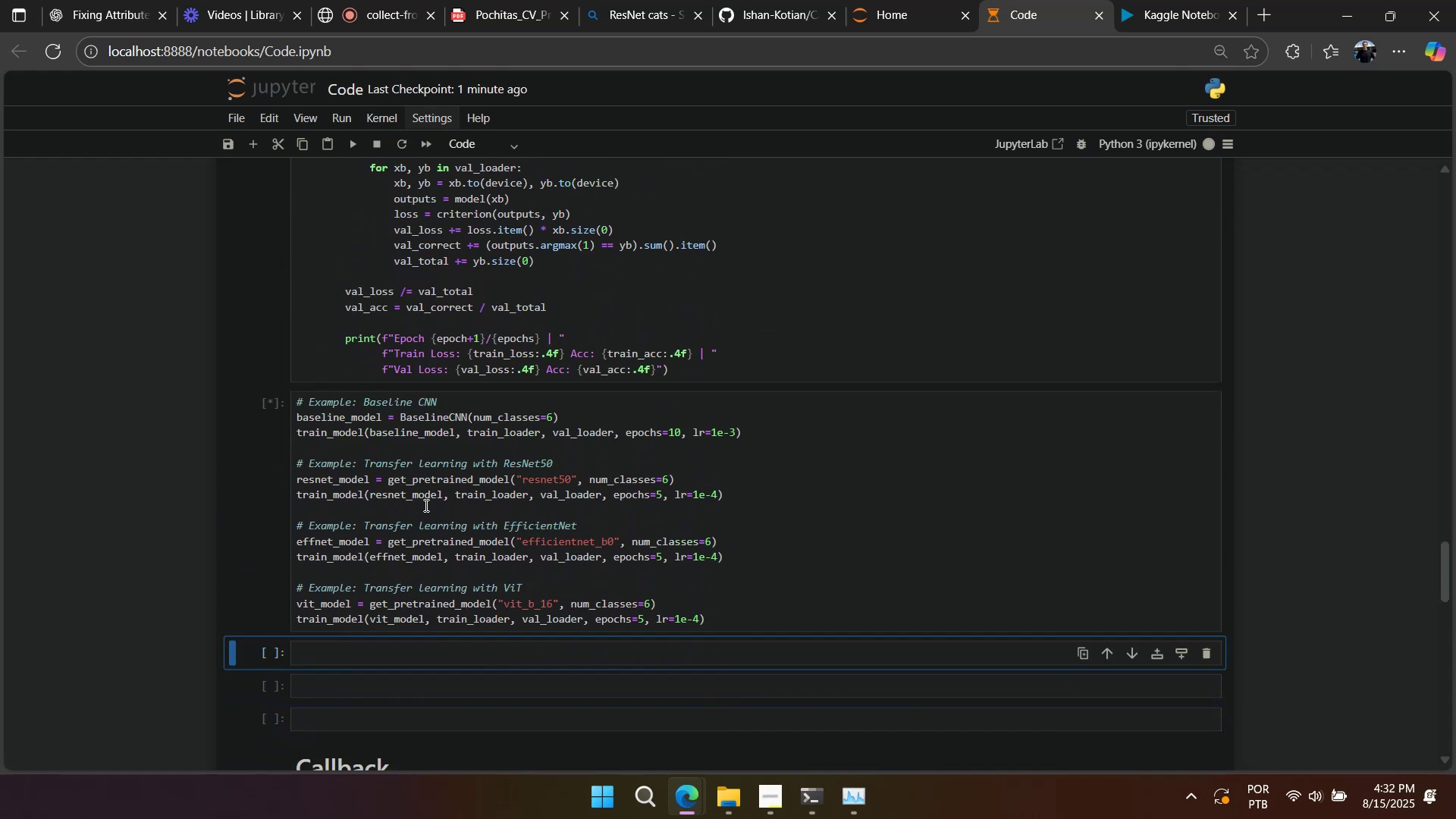 
left_click([425, 505])
 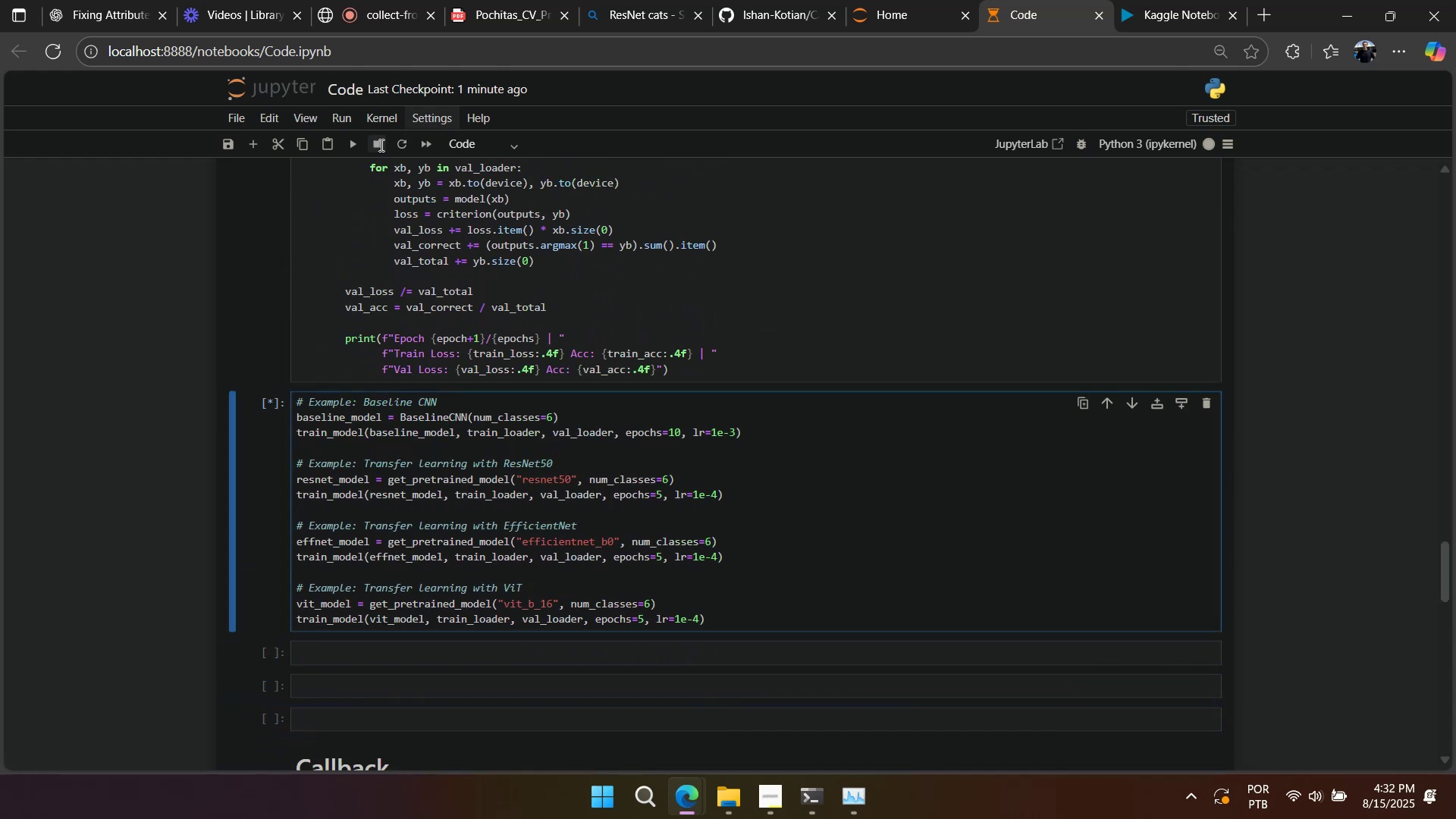 
left_click([377, 144])
 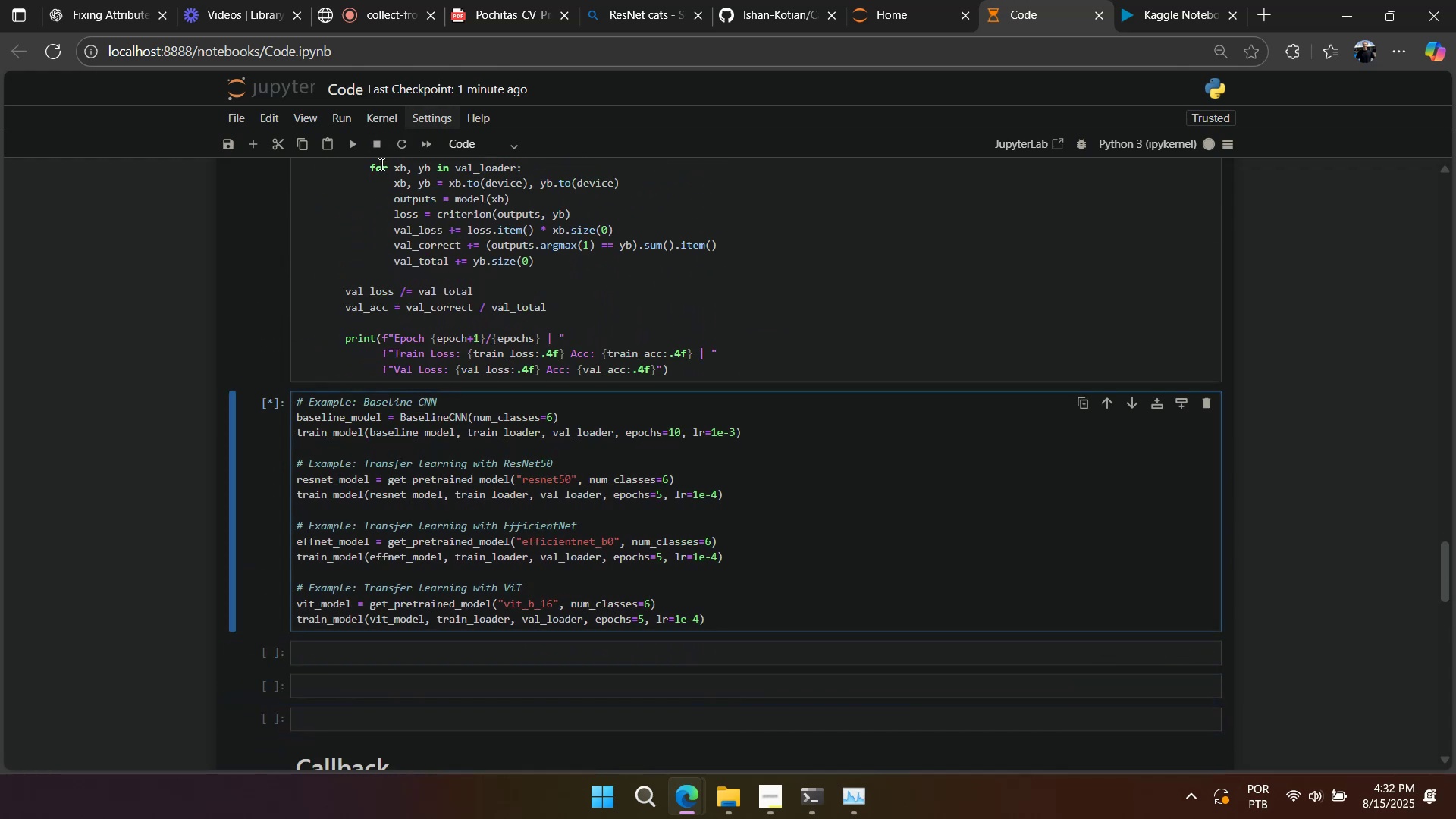 
double_click([374, 140])
 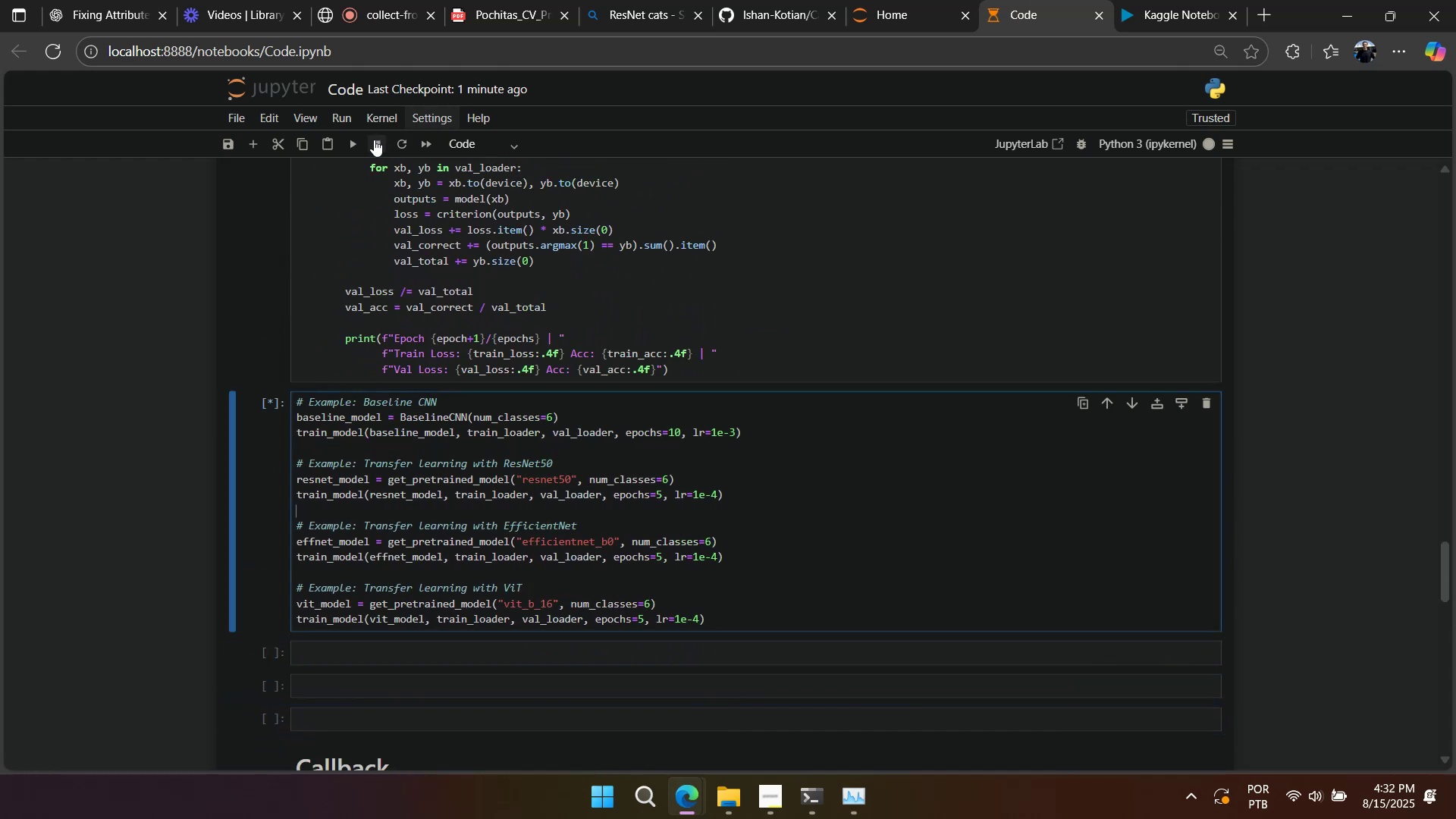 
triple_click([374, 140])
 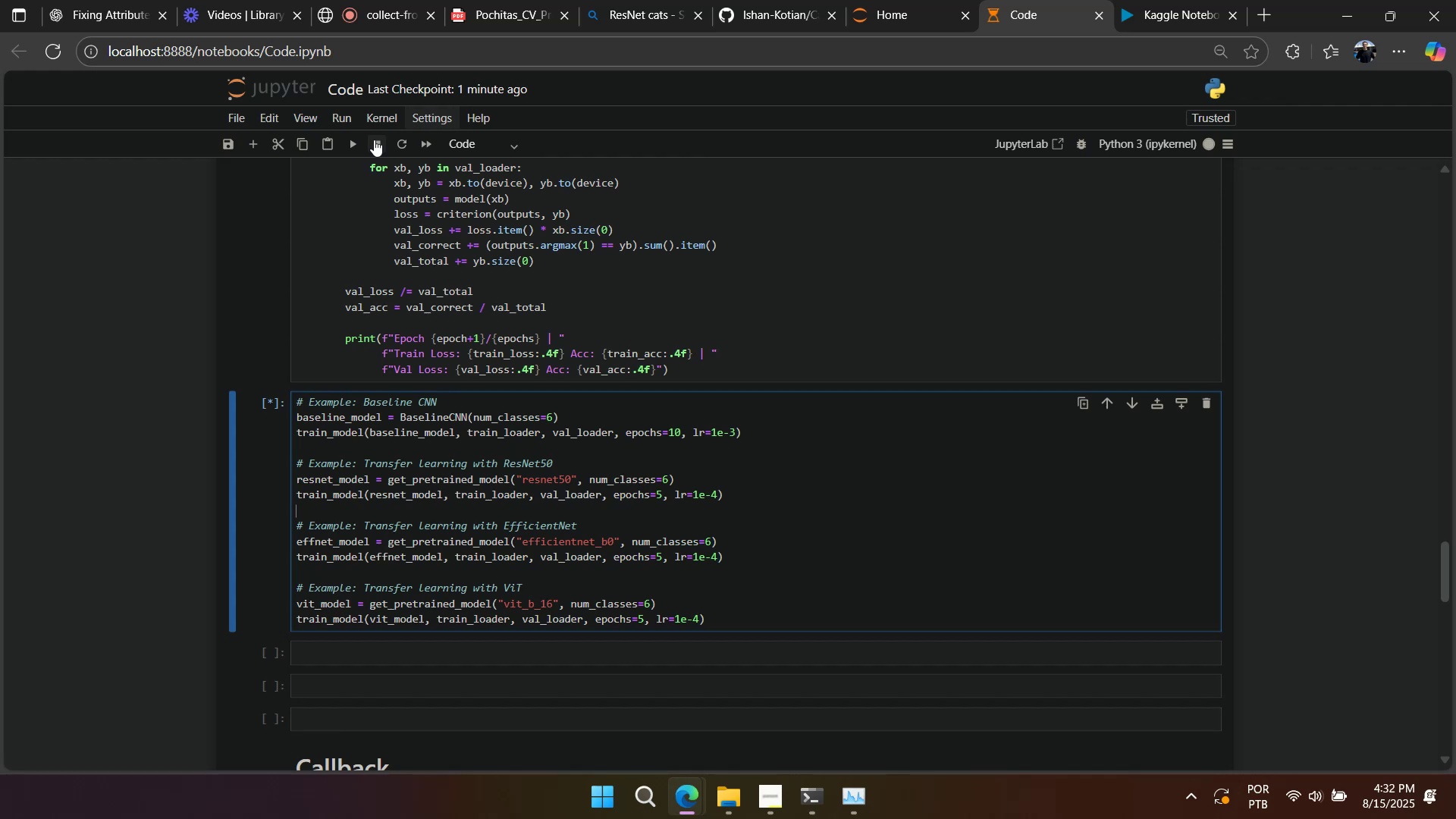 
triple_click([374, 140])
 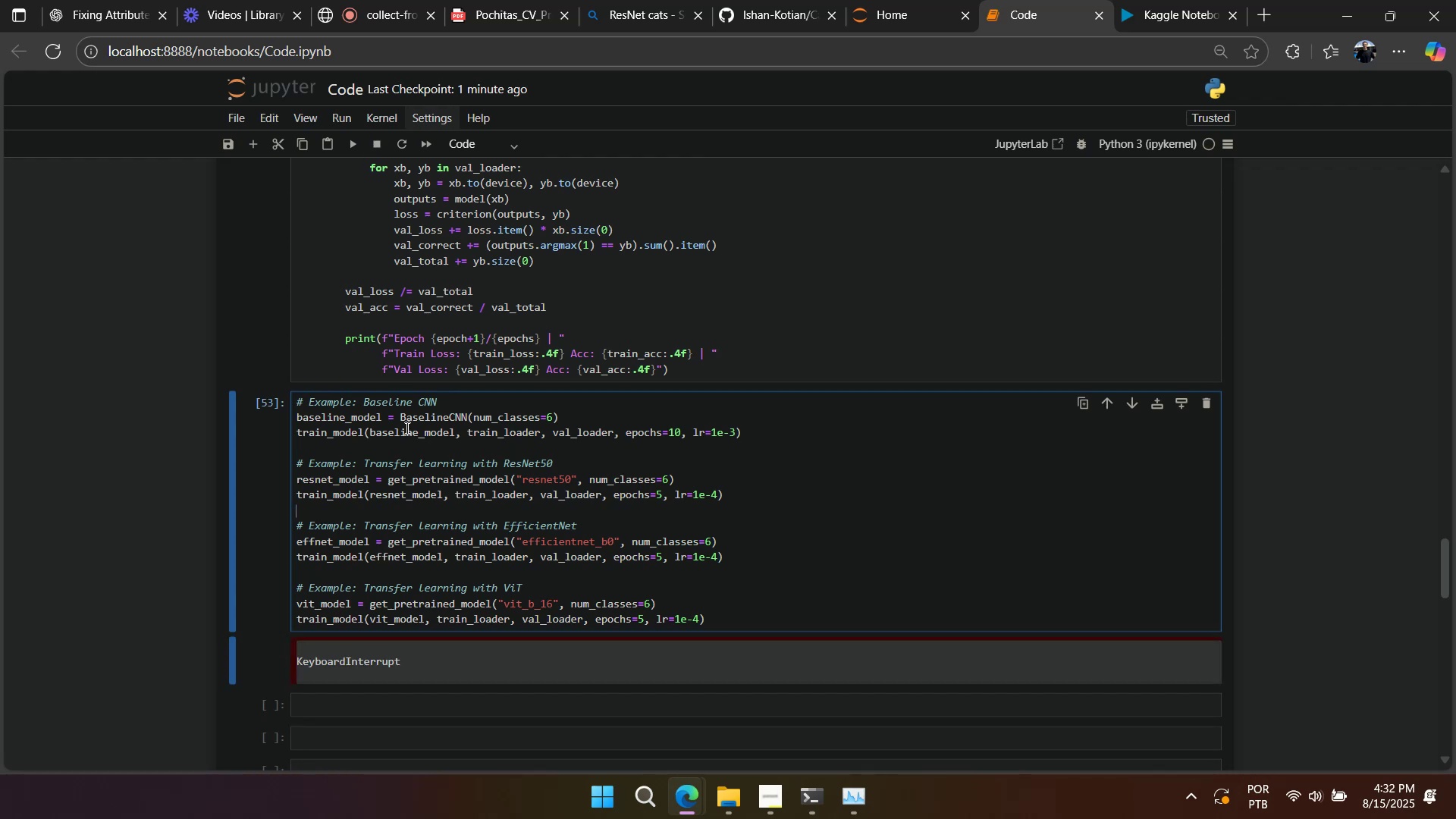 
left_click([380, 438])
 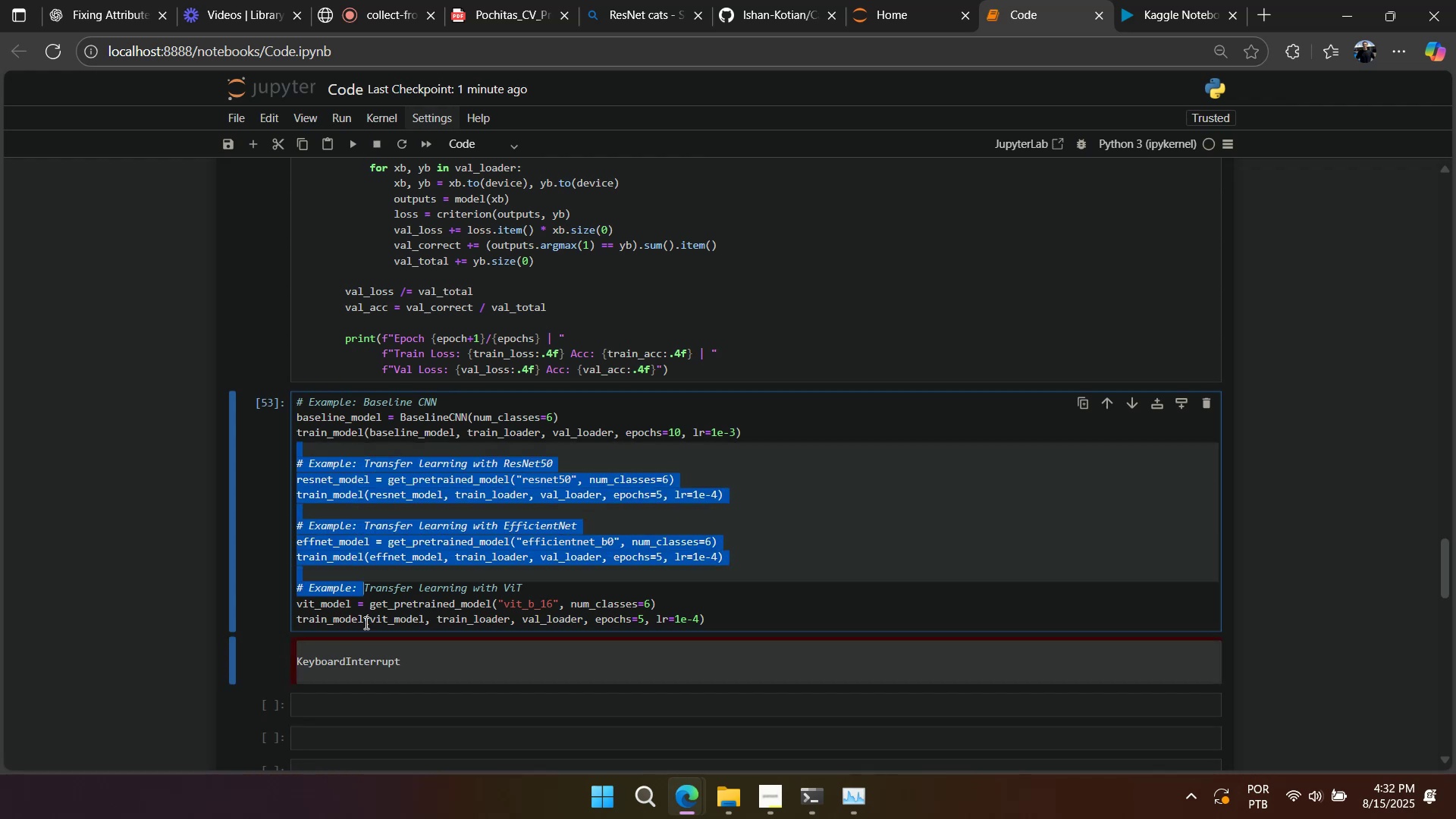 
key(Control+Slash)
 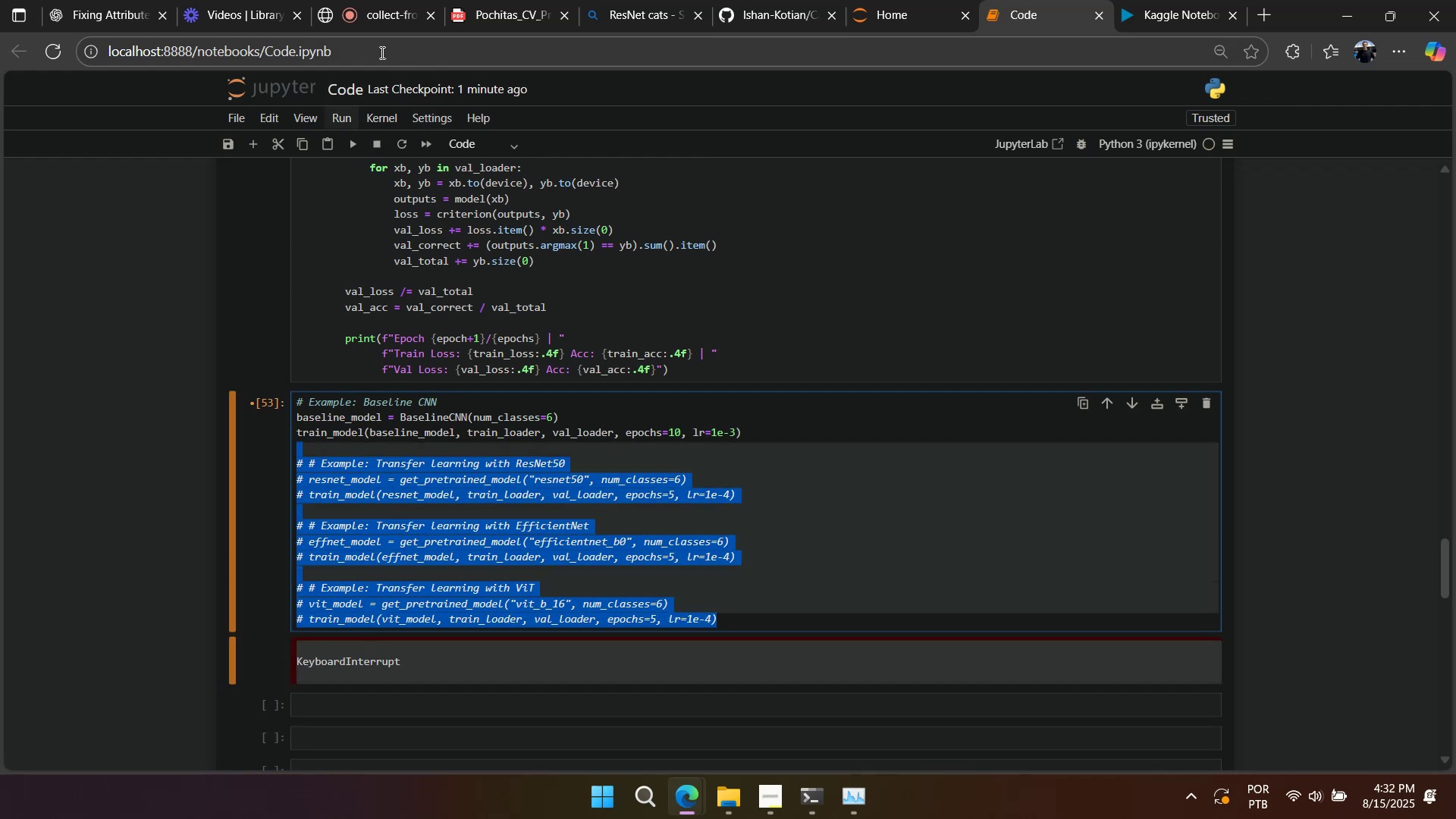 
left_click([387, 12])
 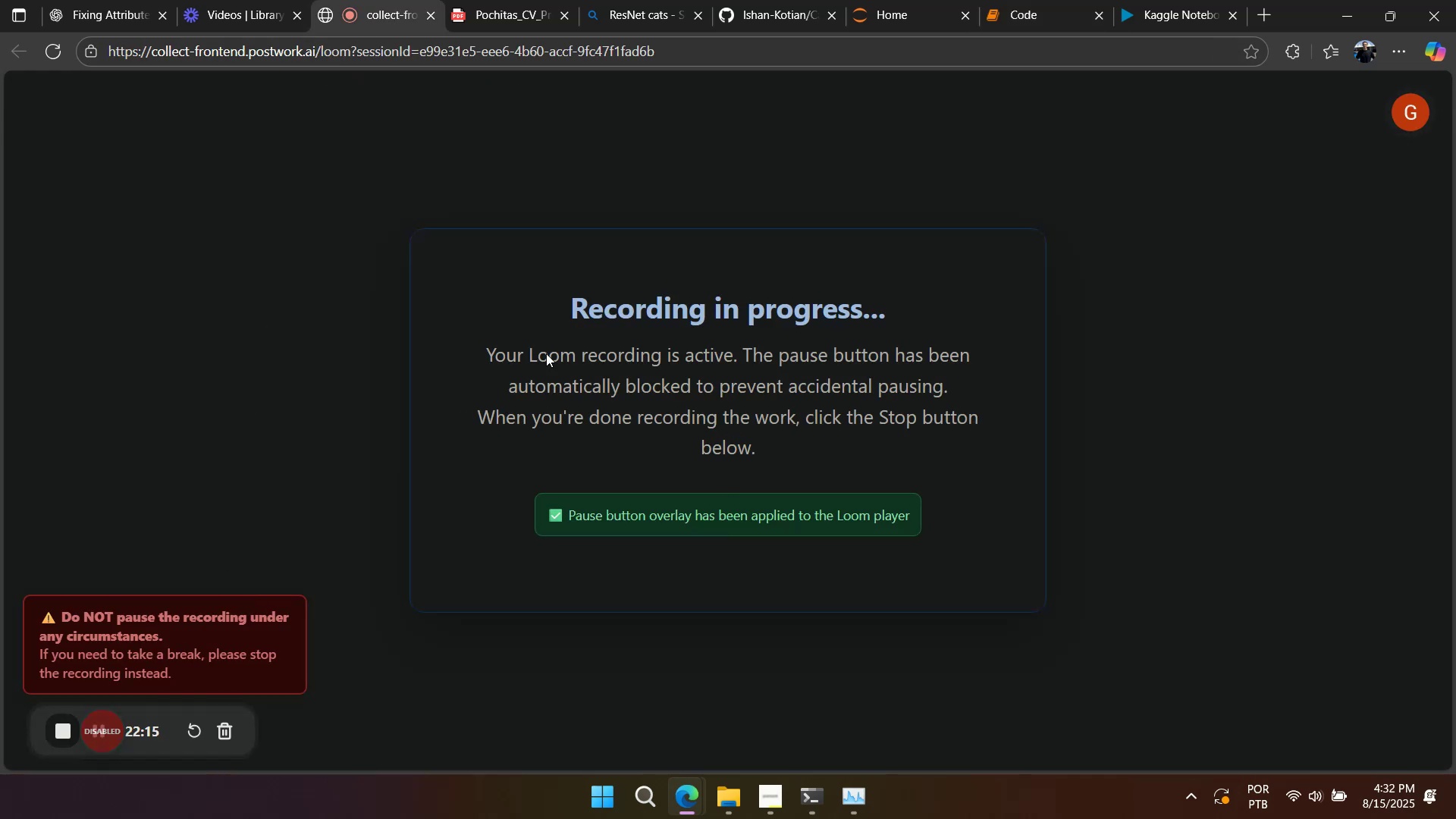 
left_click([1032, 18])
 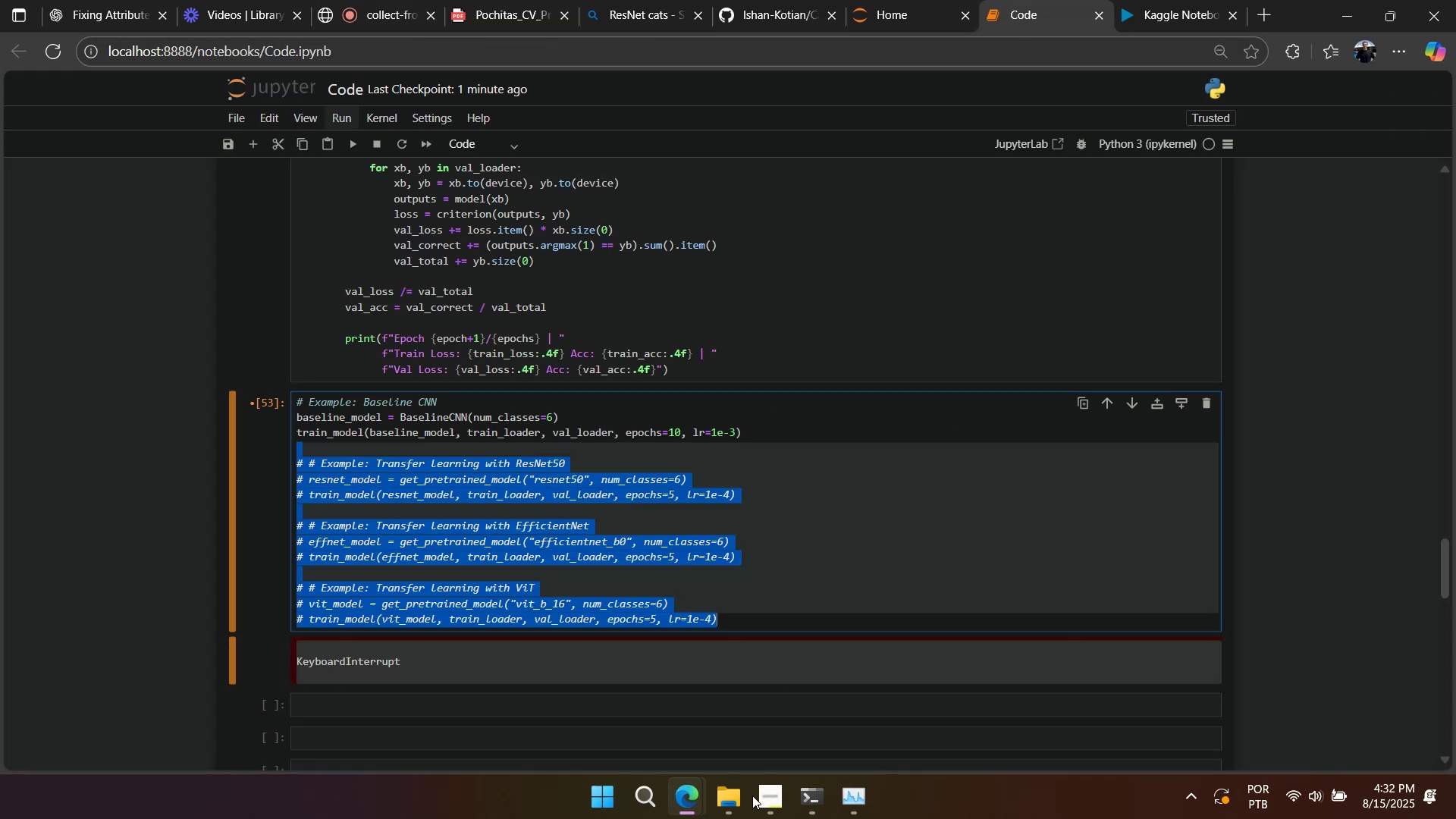 
left_click([766, 803])
 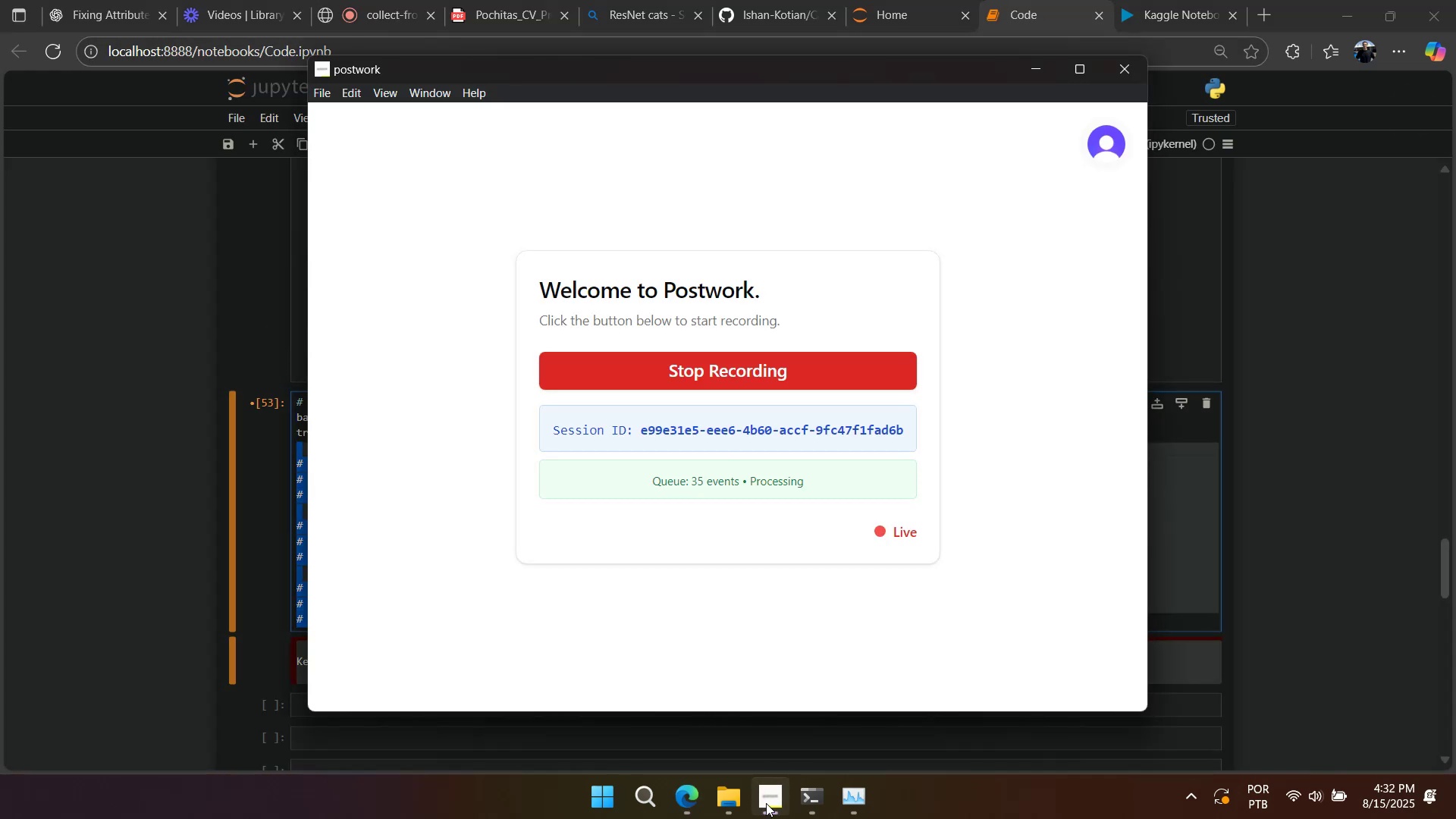 
left_click([766, 803])
 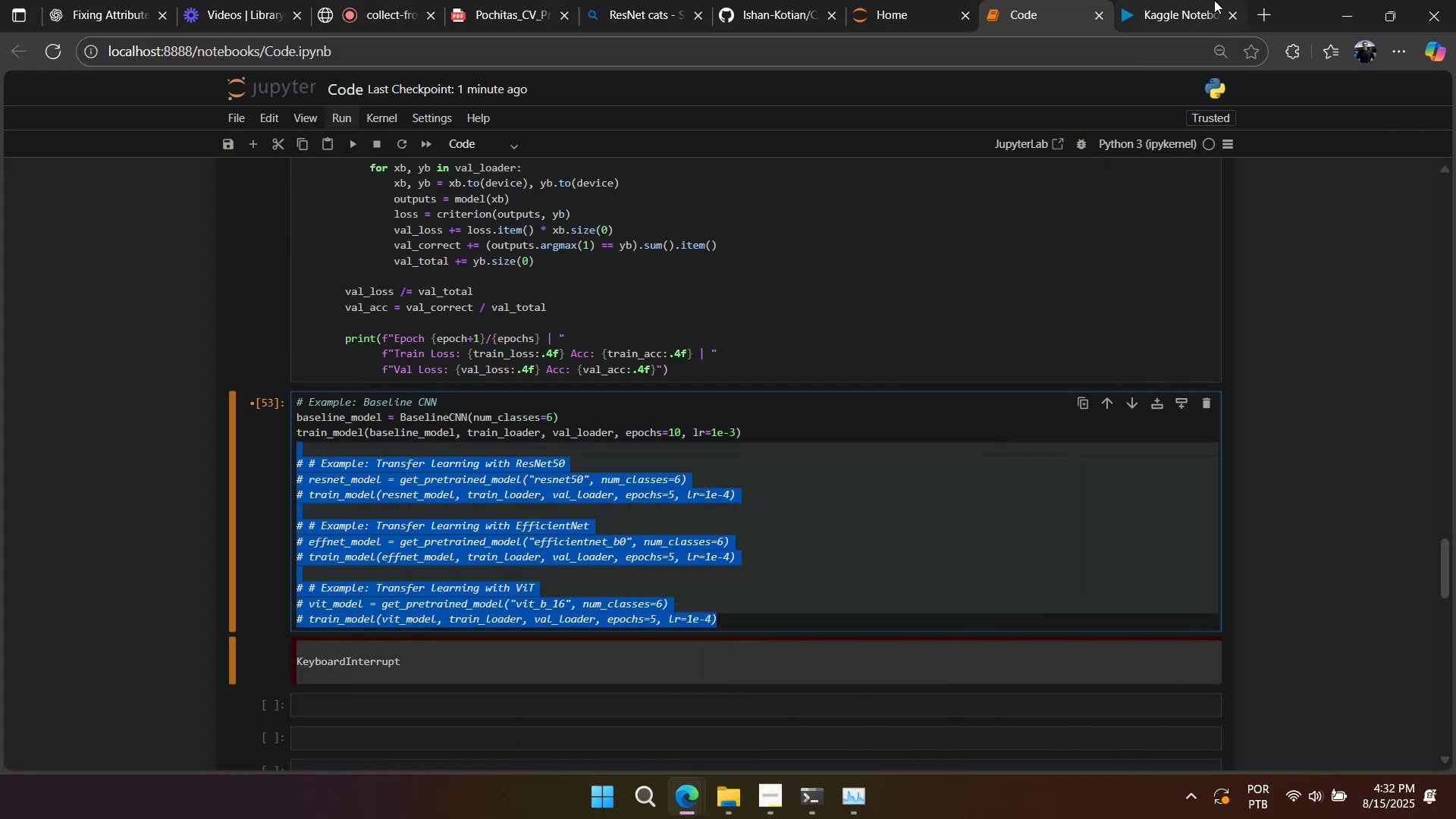 
left_click([1178, 14])
 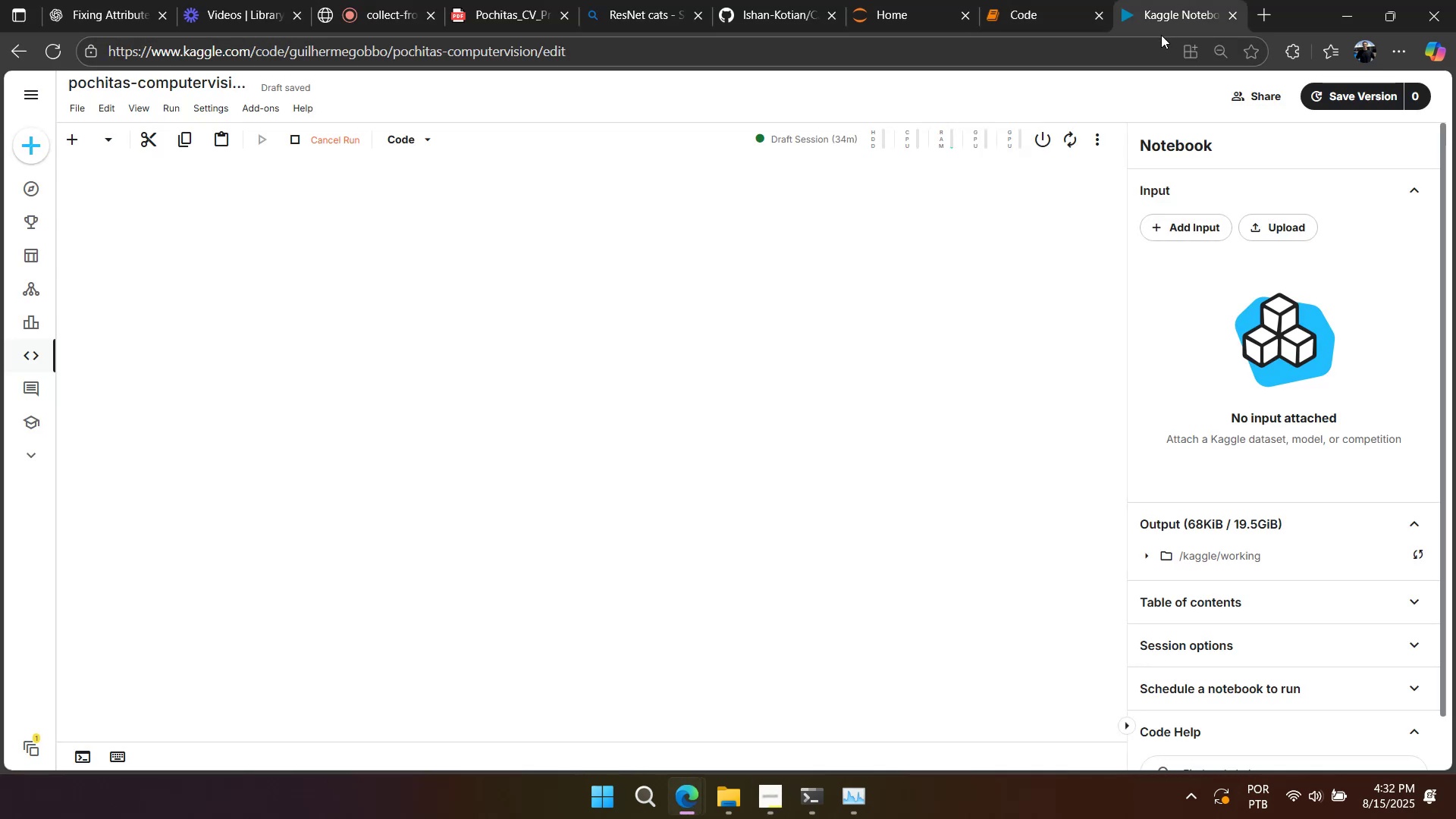 
scroll: coordinate [907, 311], scroll_direction: up, amount: 4.0
 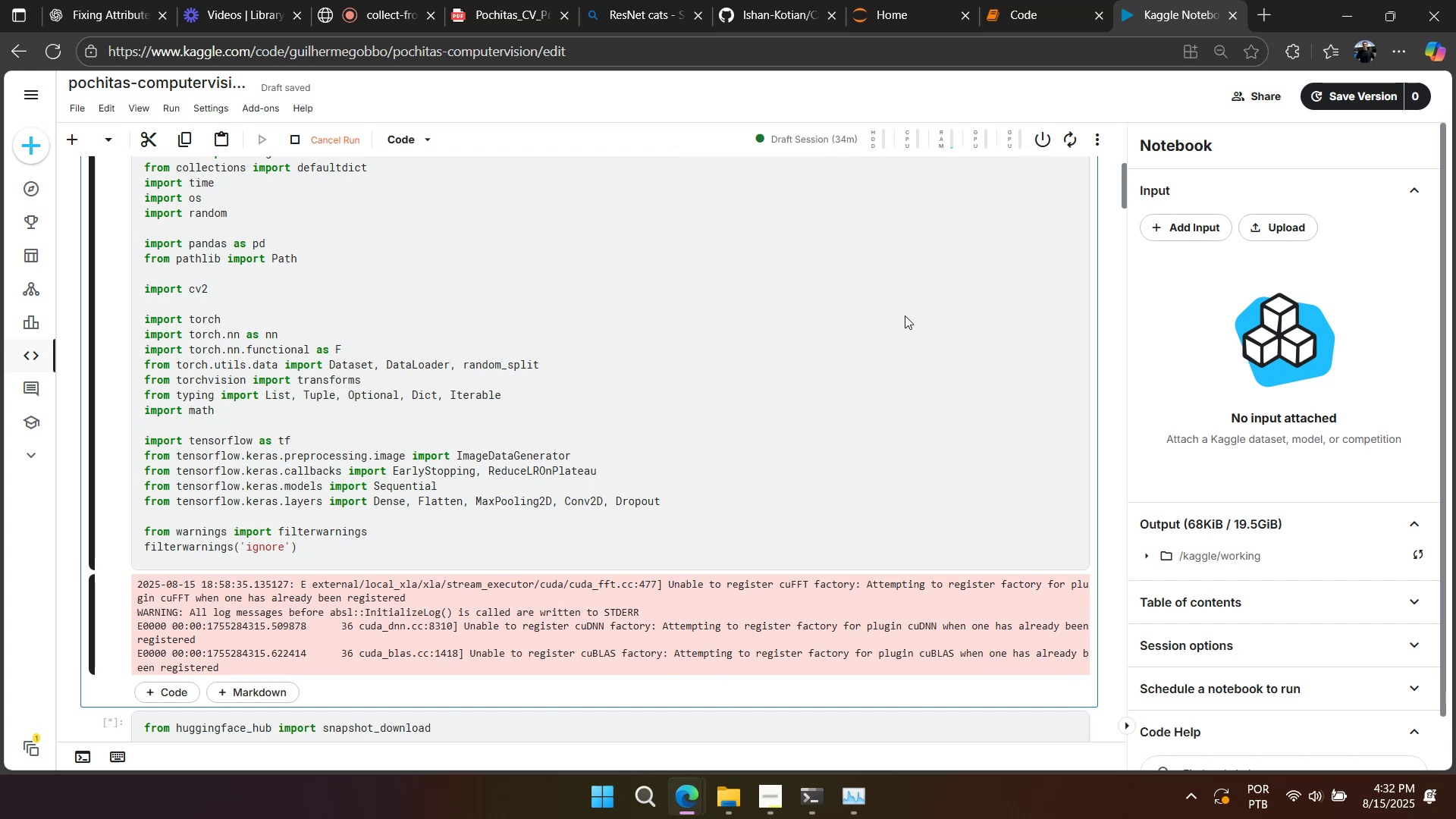 
scroll: coordinate [901, 321], scroll_direction: down, amount: 3.0
 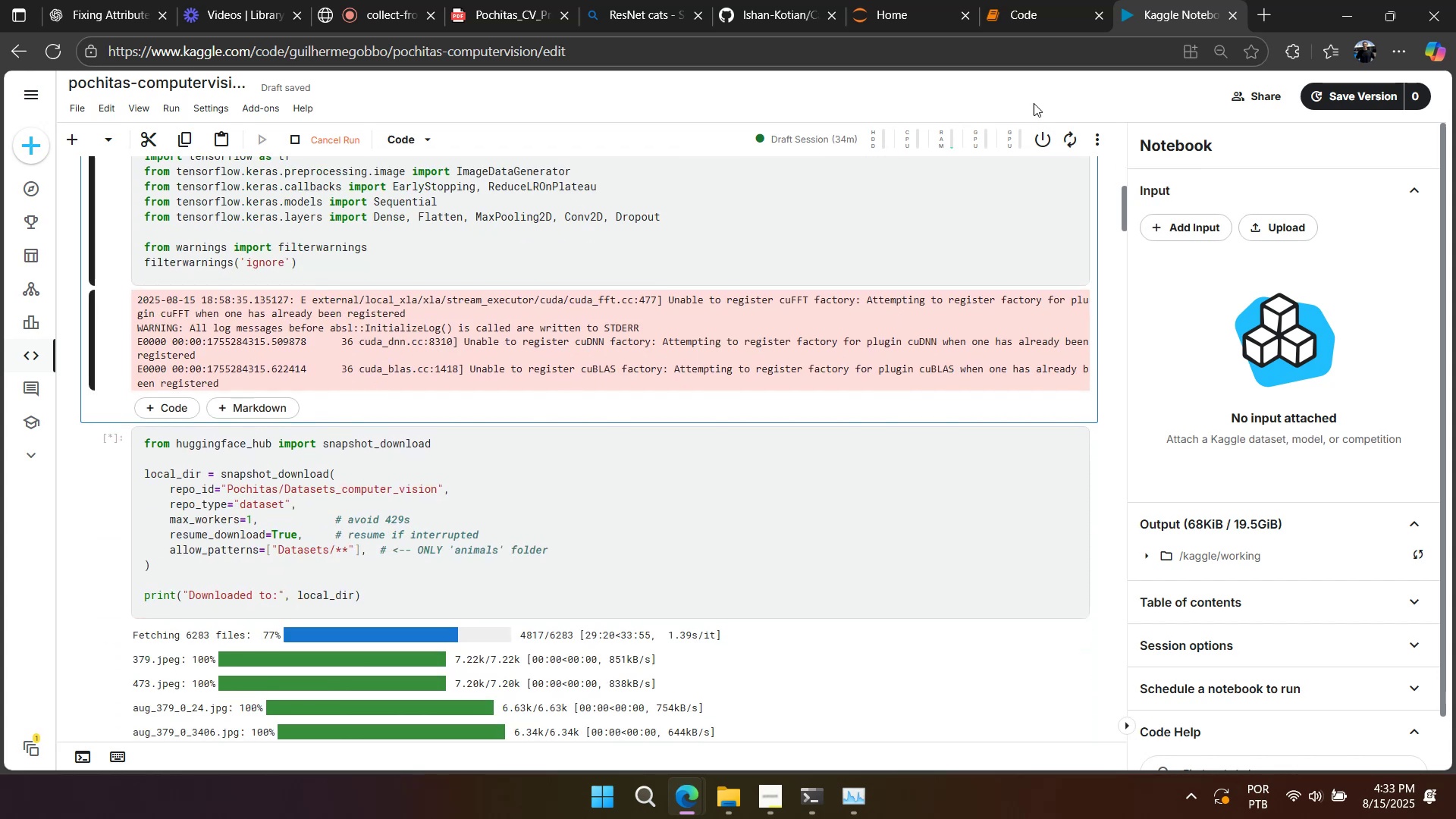 
mouse_move([1017, 34])
 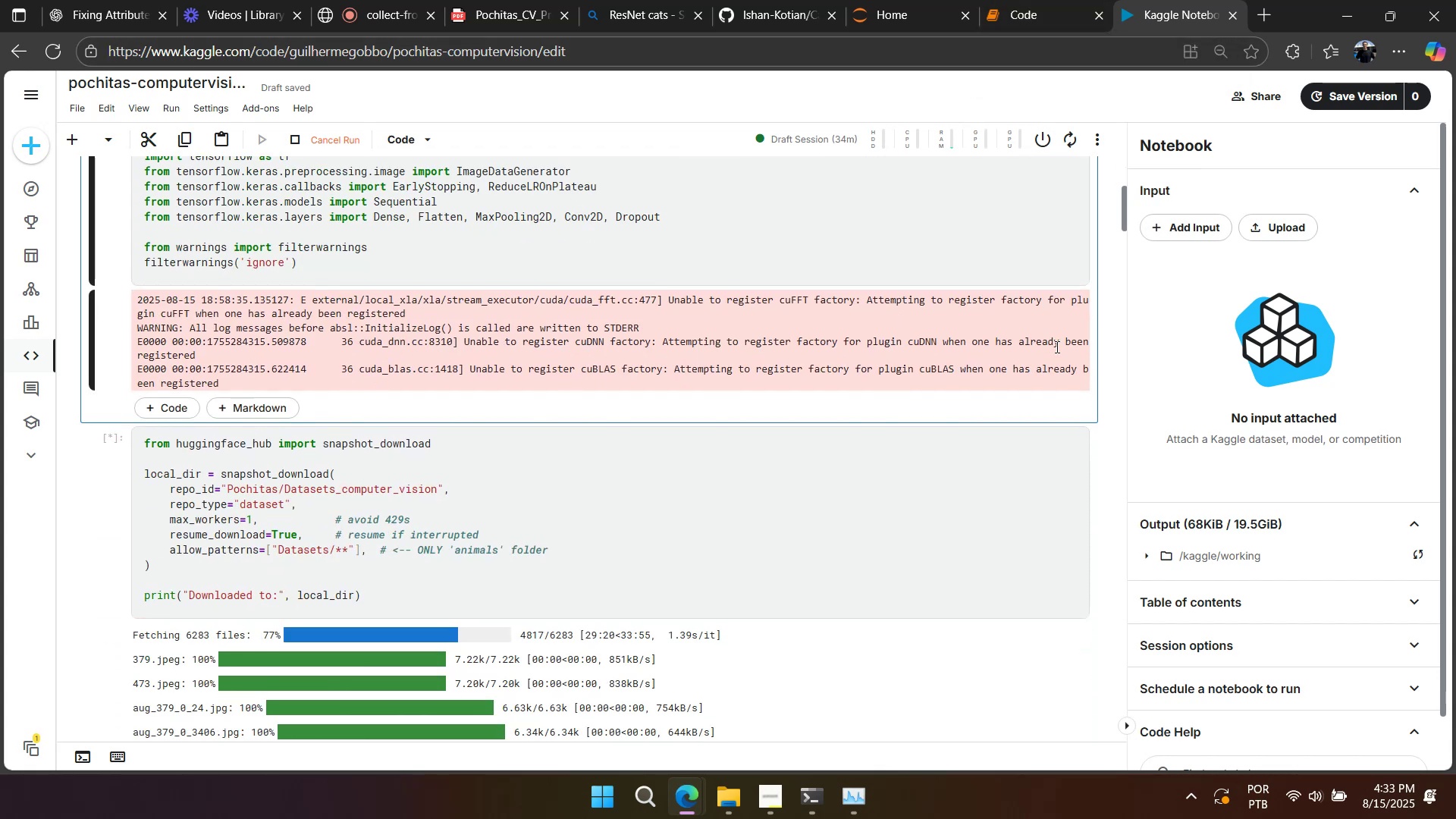 
scroll: coordinate [1097, 337], scroll_direction: down, amount: 2.0
 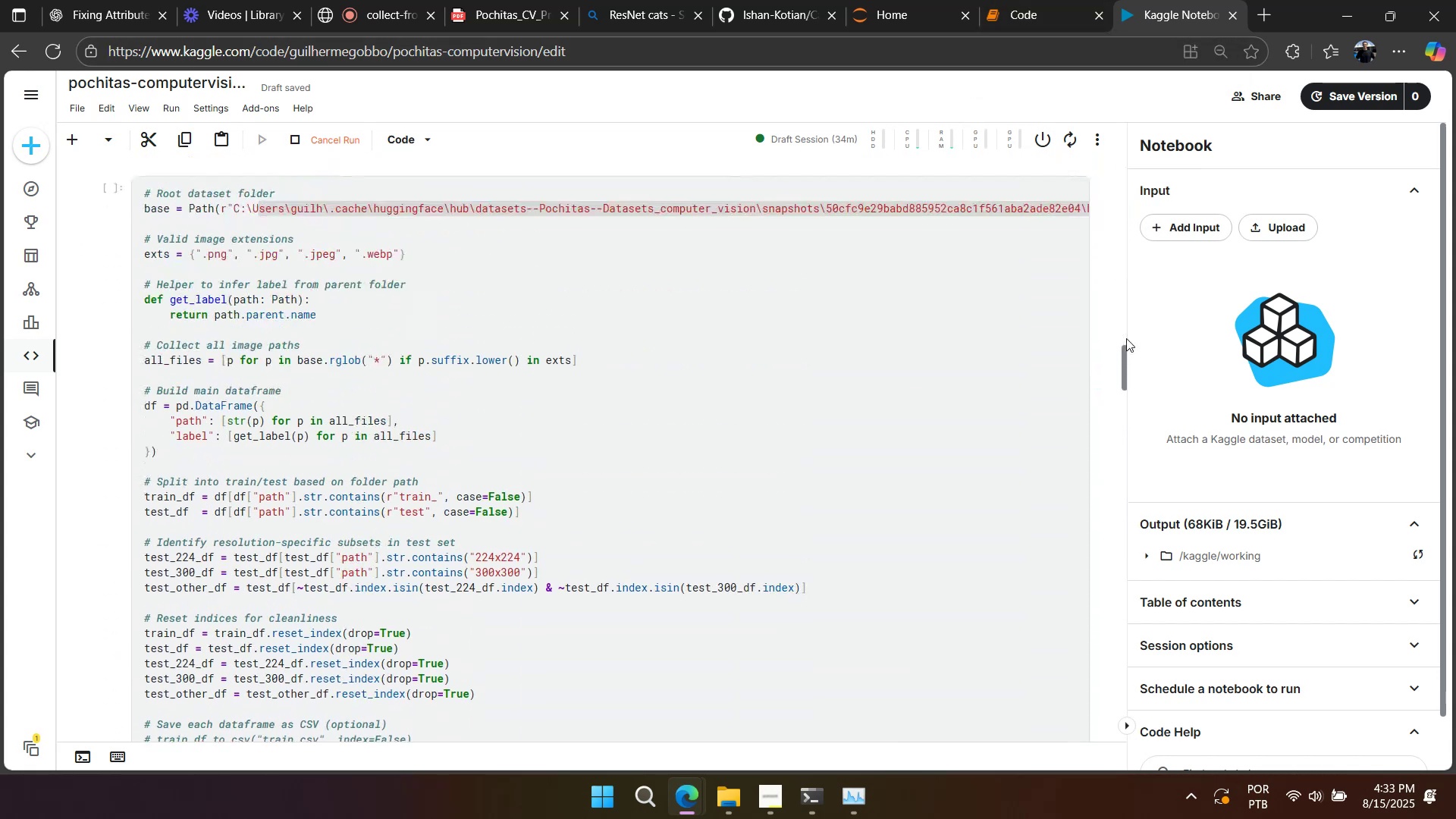 
left_click([977, 333])
 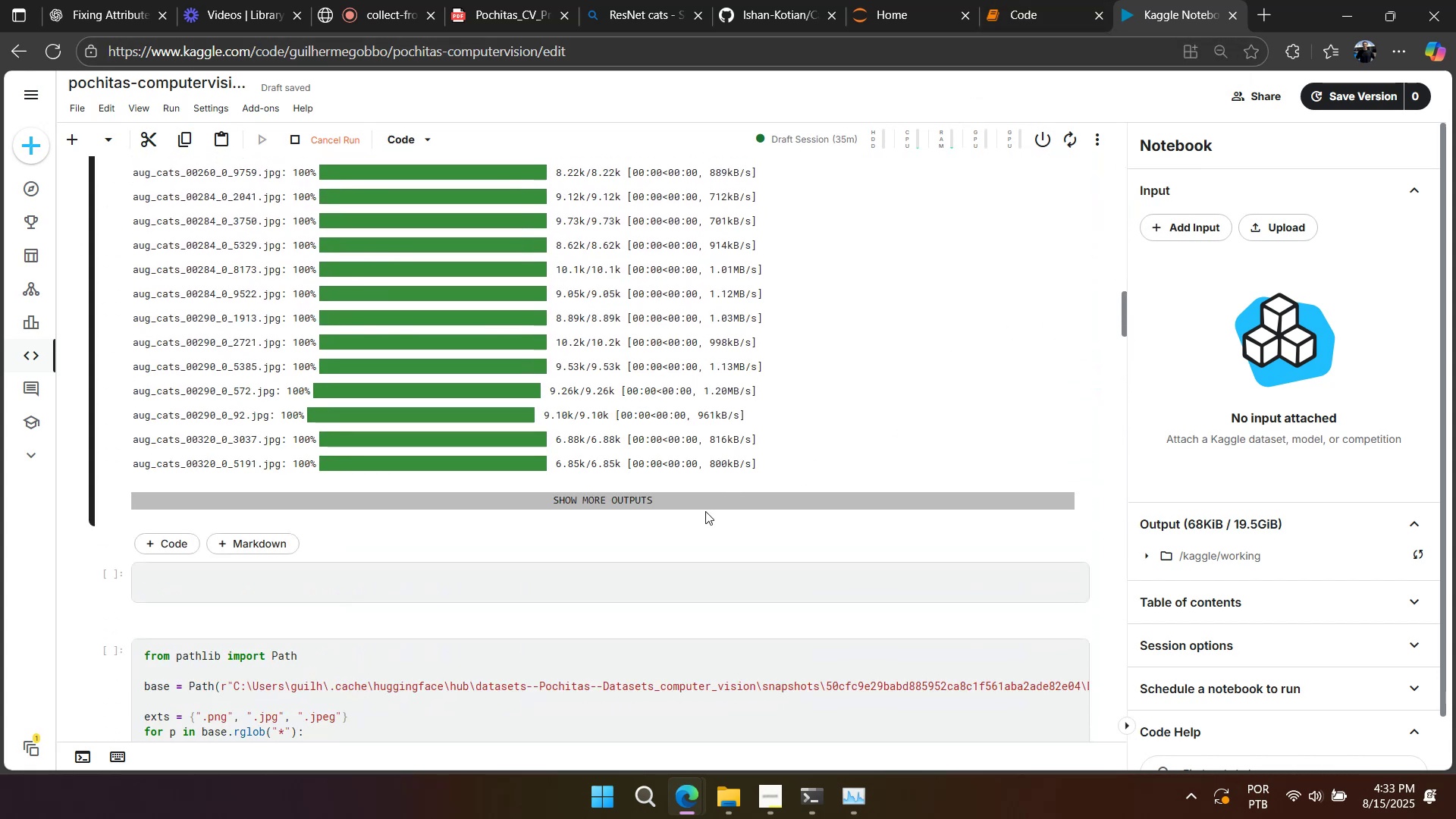 
left_click([700, 505])
 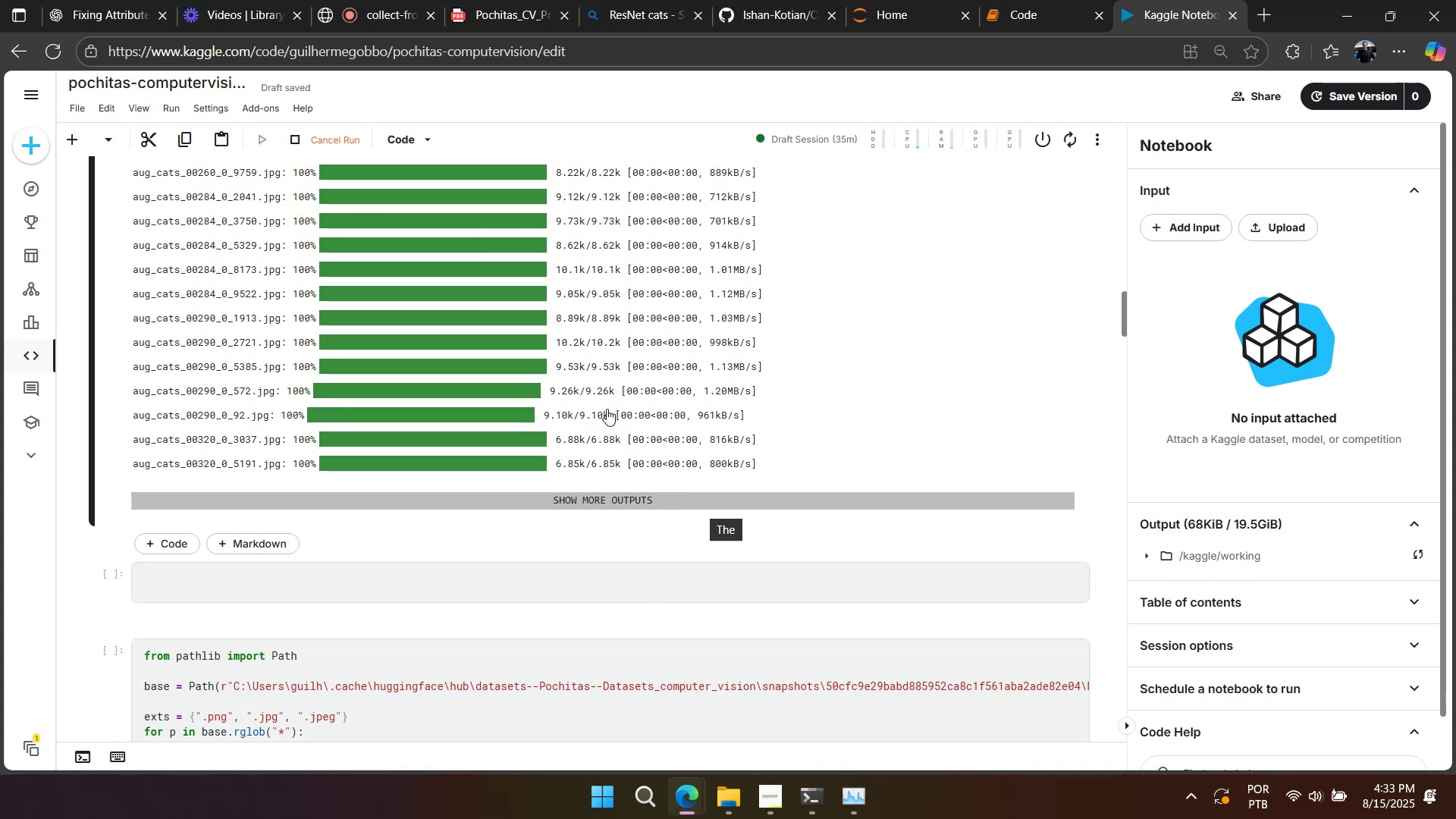 
scroll: coordinate [524, 328], scroll_direction: none, amount: 0.0
 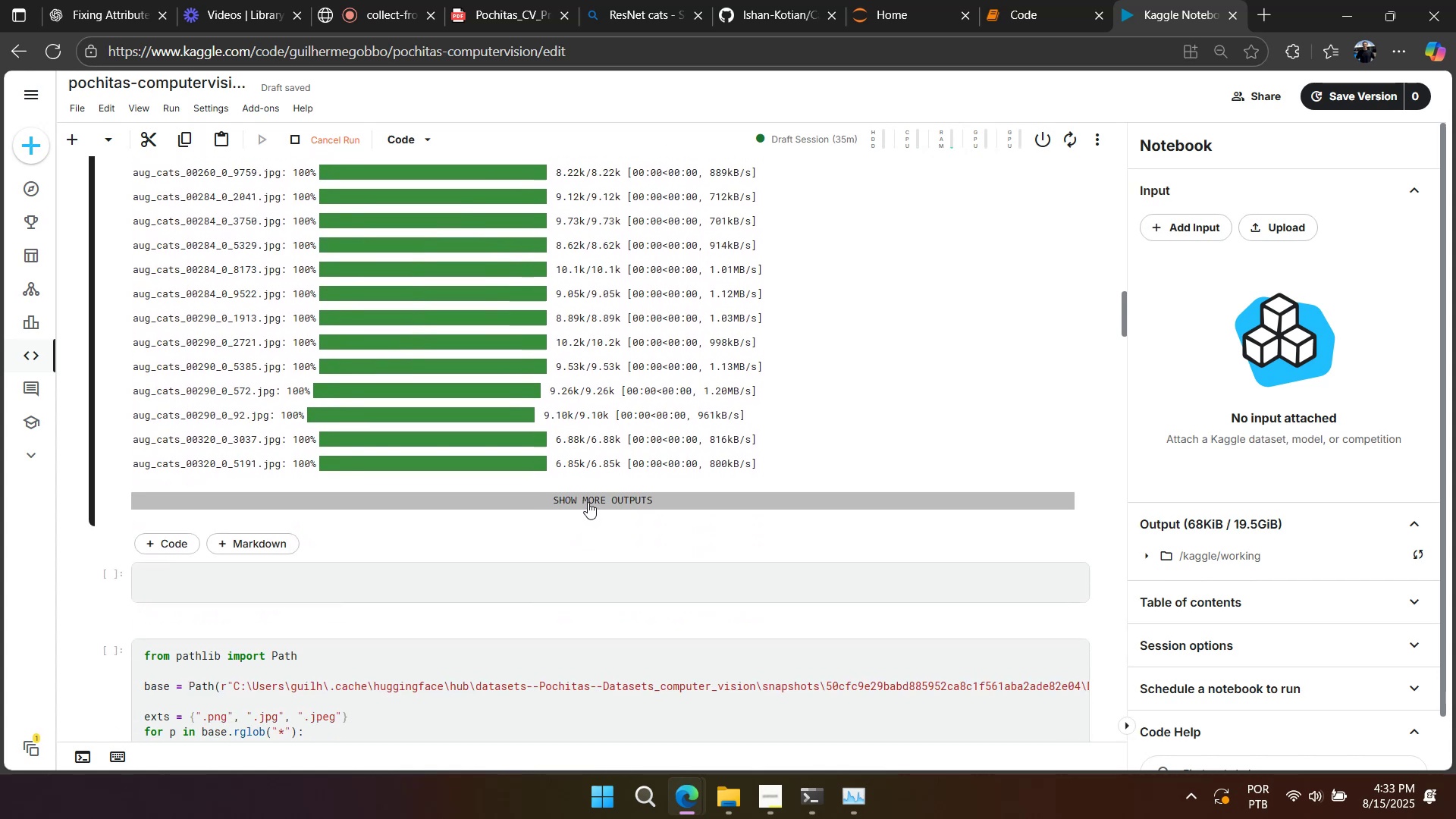 
left_click([588, 502])
 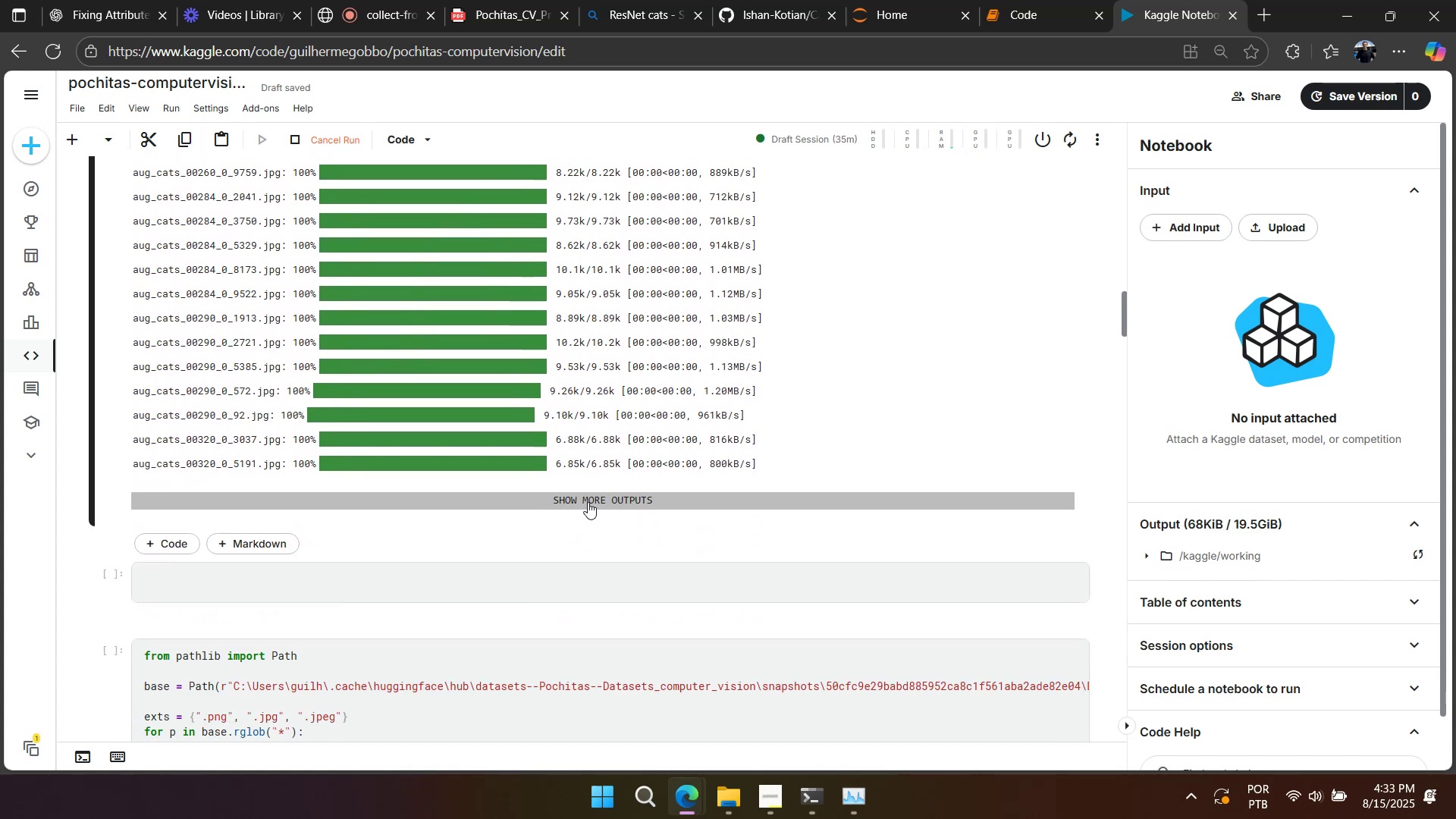 
scroll: coordinate [586, 516], scroll_direction: up, amount: 22.0
 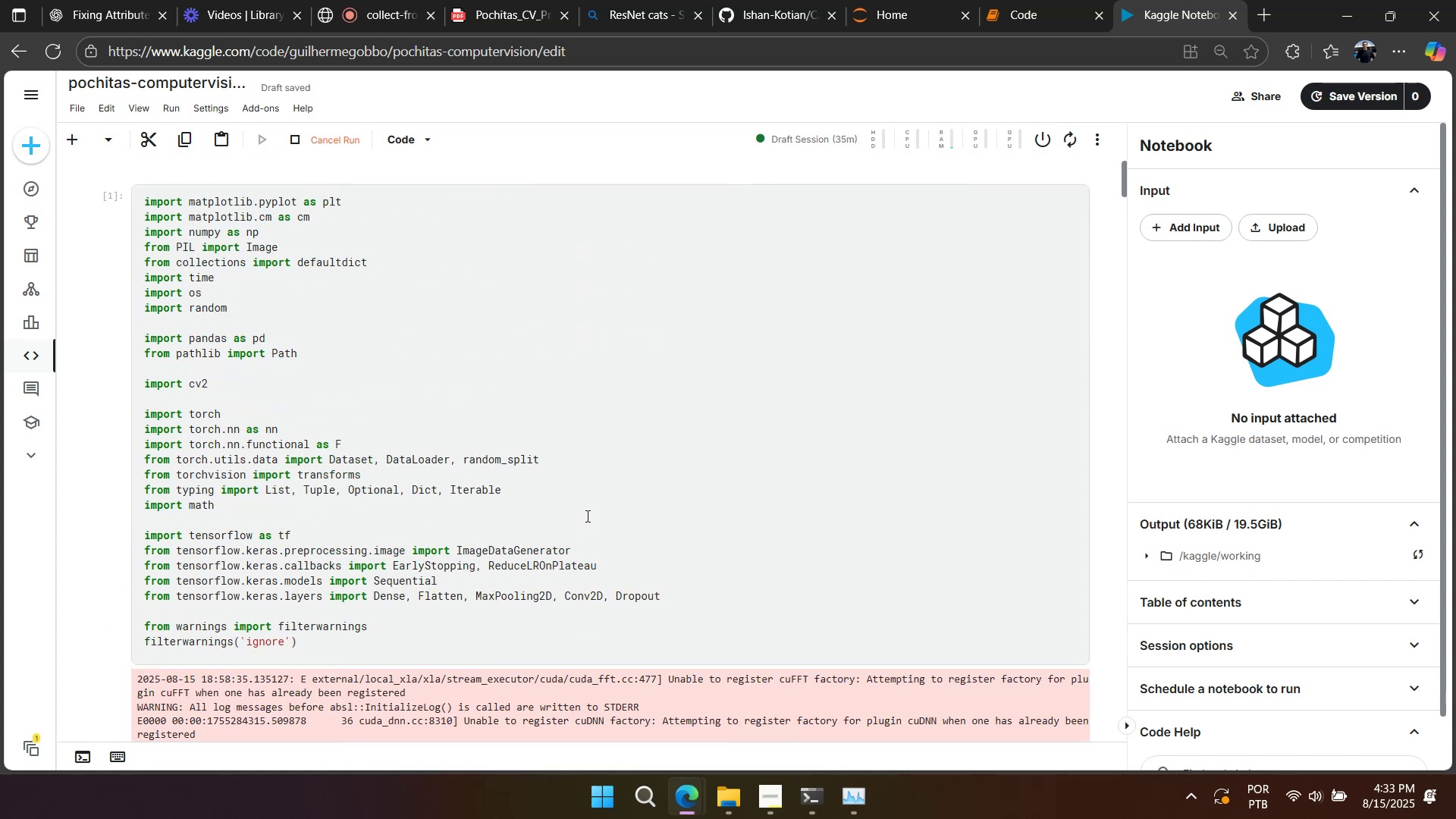 
scroll: coordinate [586, 516], scroll_direction: down, amount: 3.0
 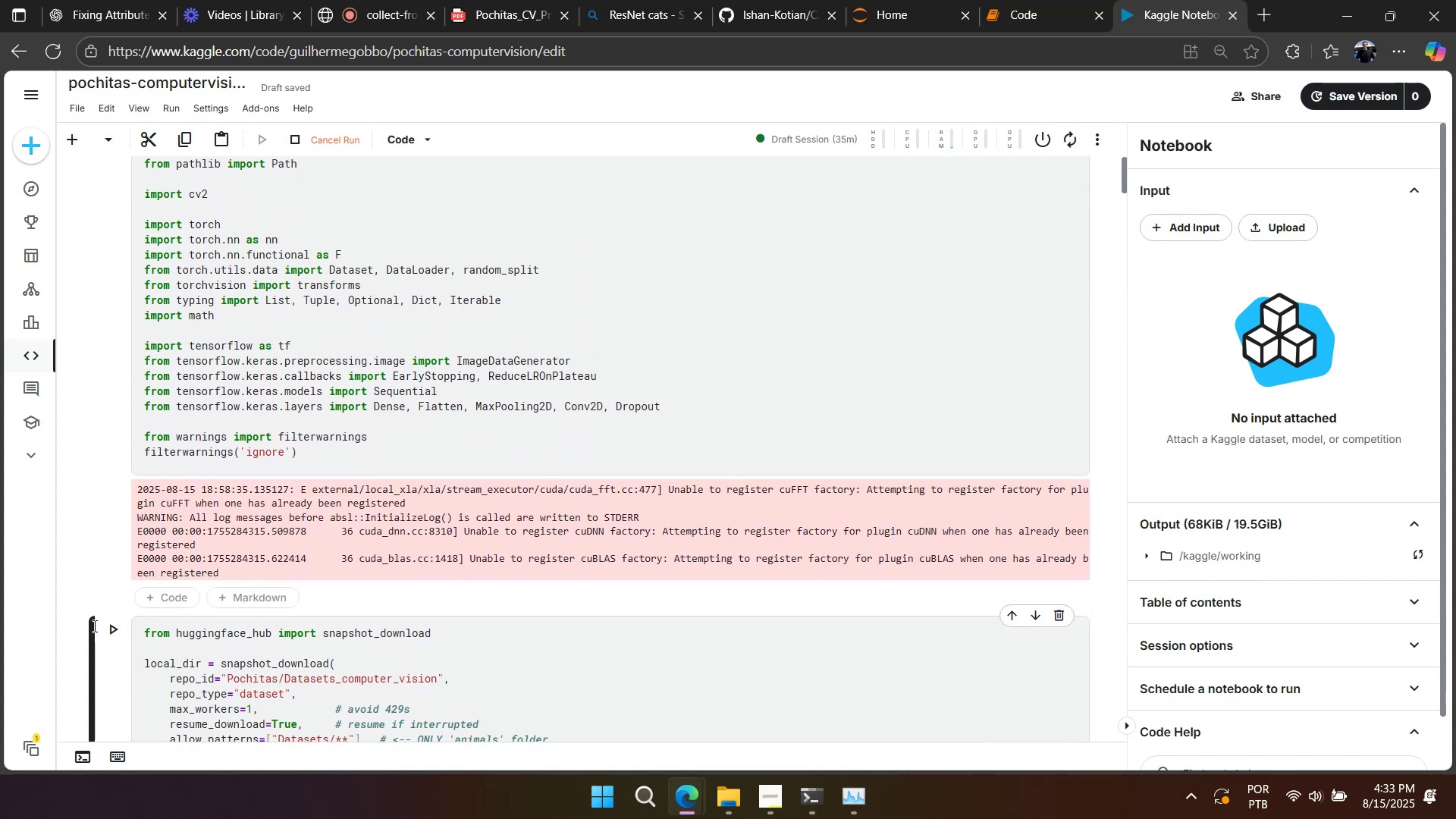 
left_click([239, 676])
 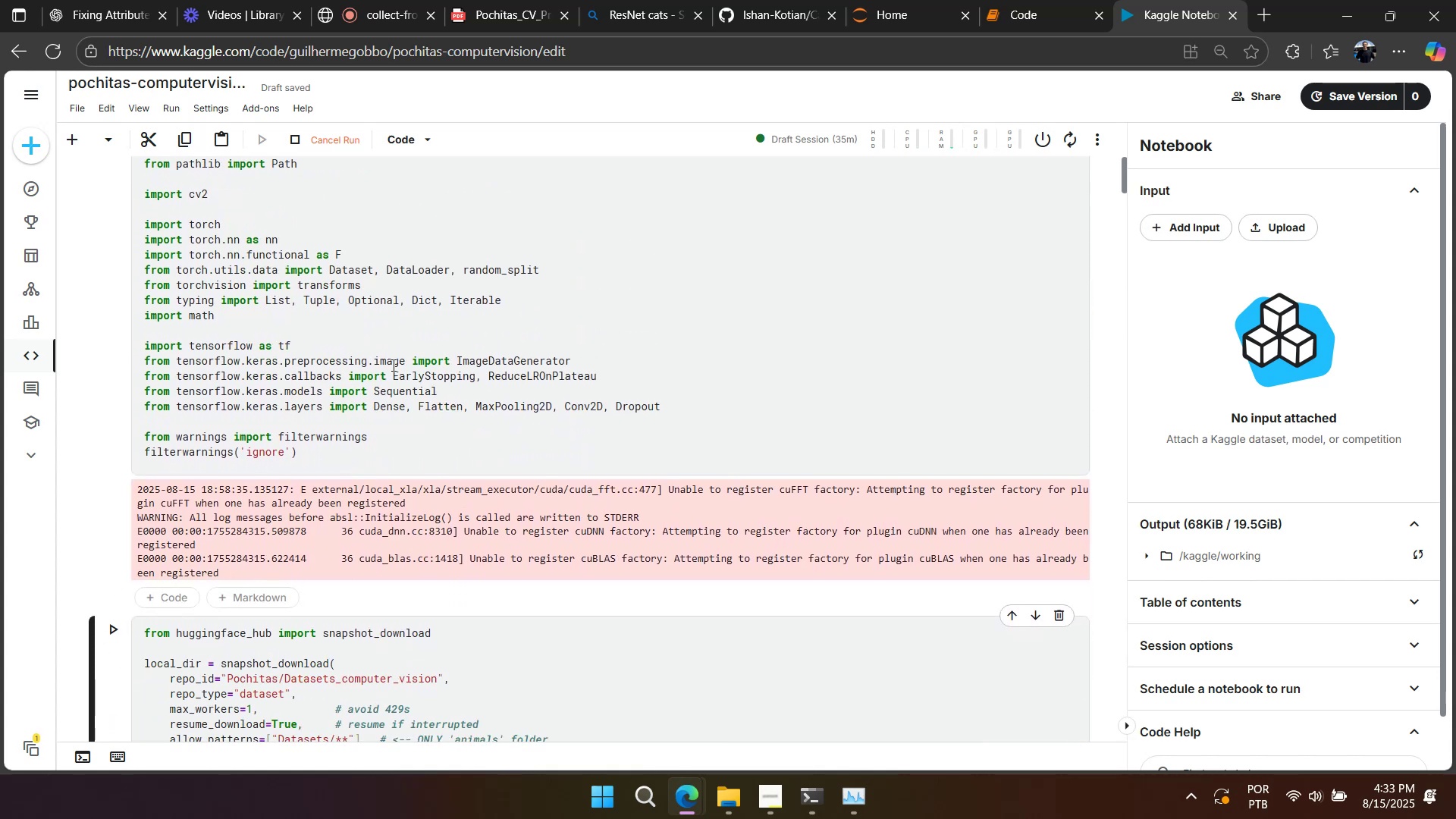 
double_click([392, 359])
 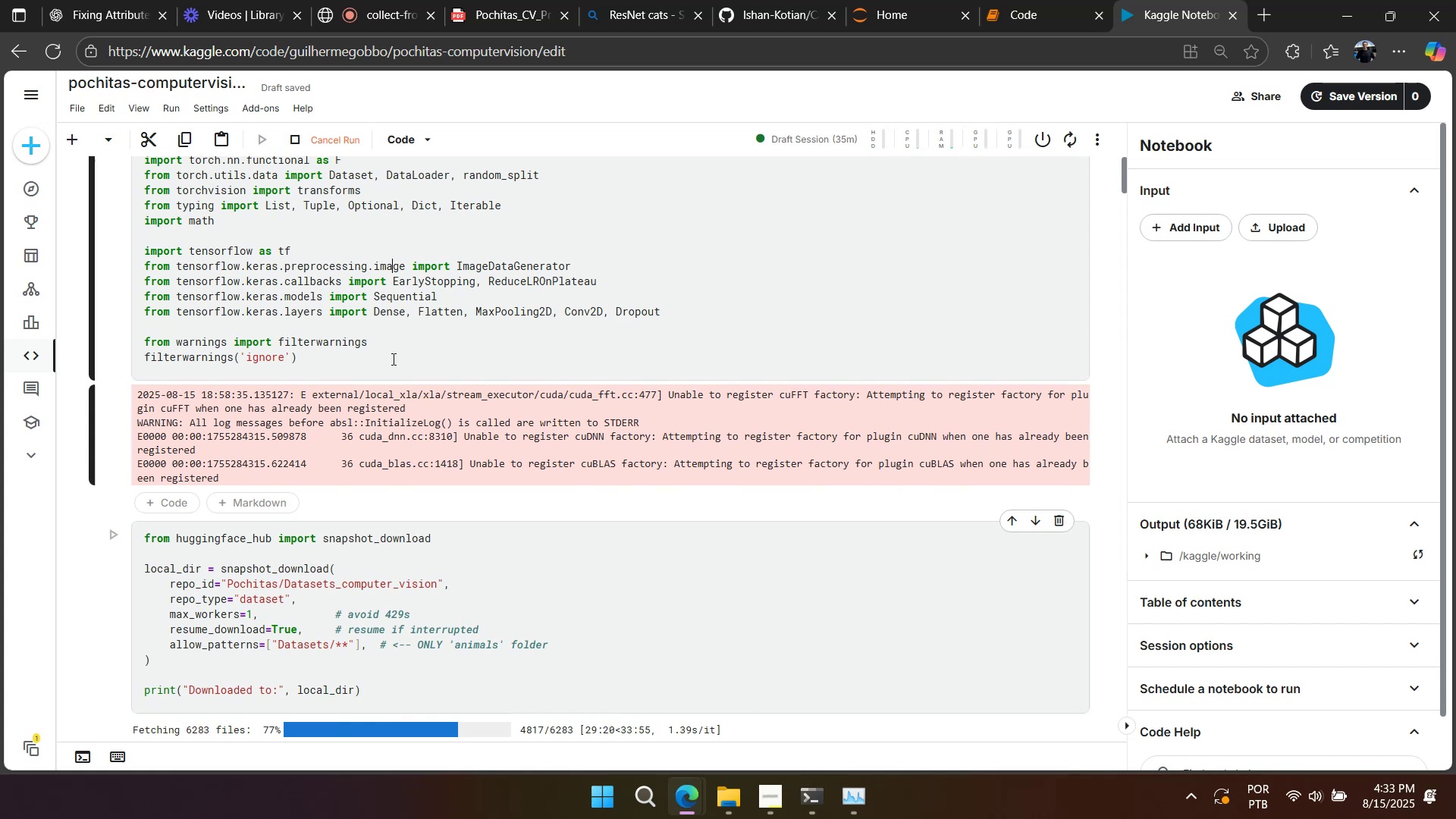 
left_click([391, 351])
 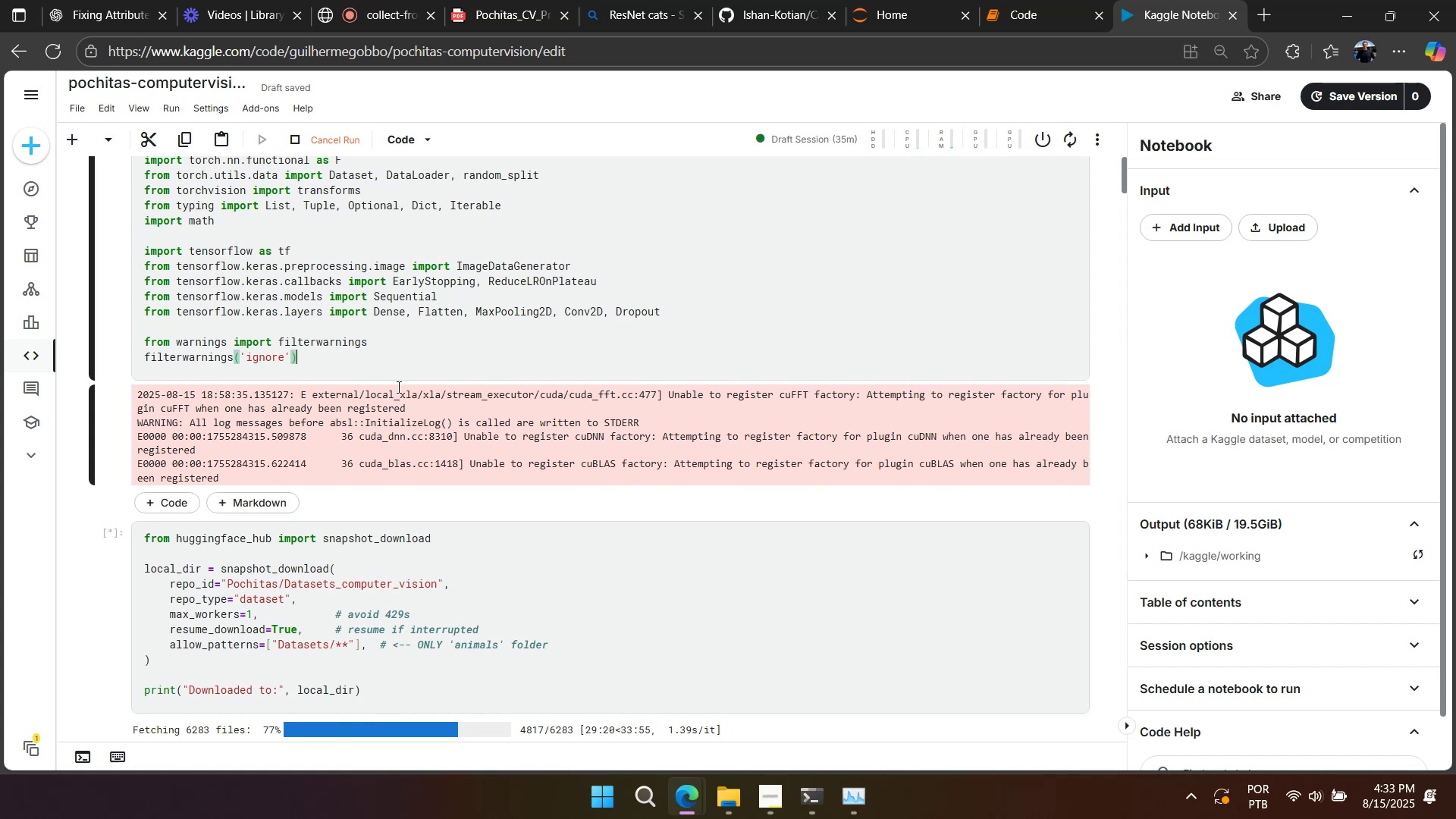 
scroll: coordinate [441, 433], scroll_direction: down, amount: 2.0
 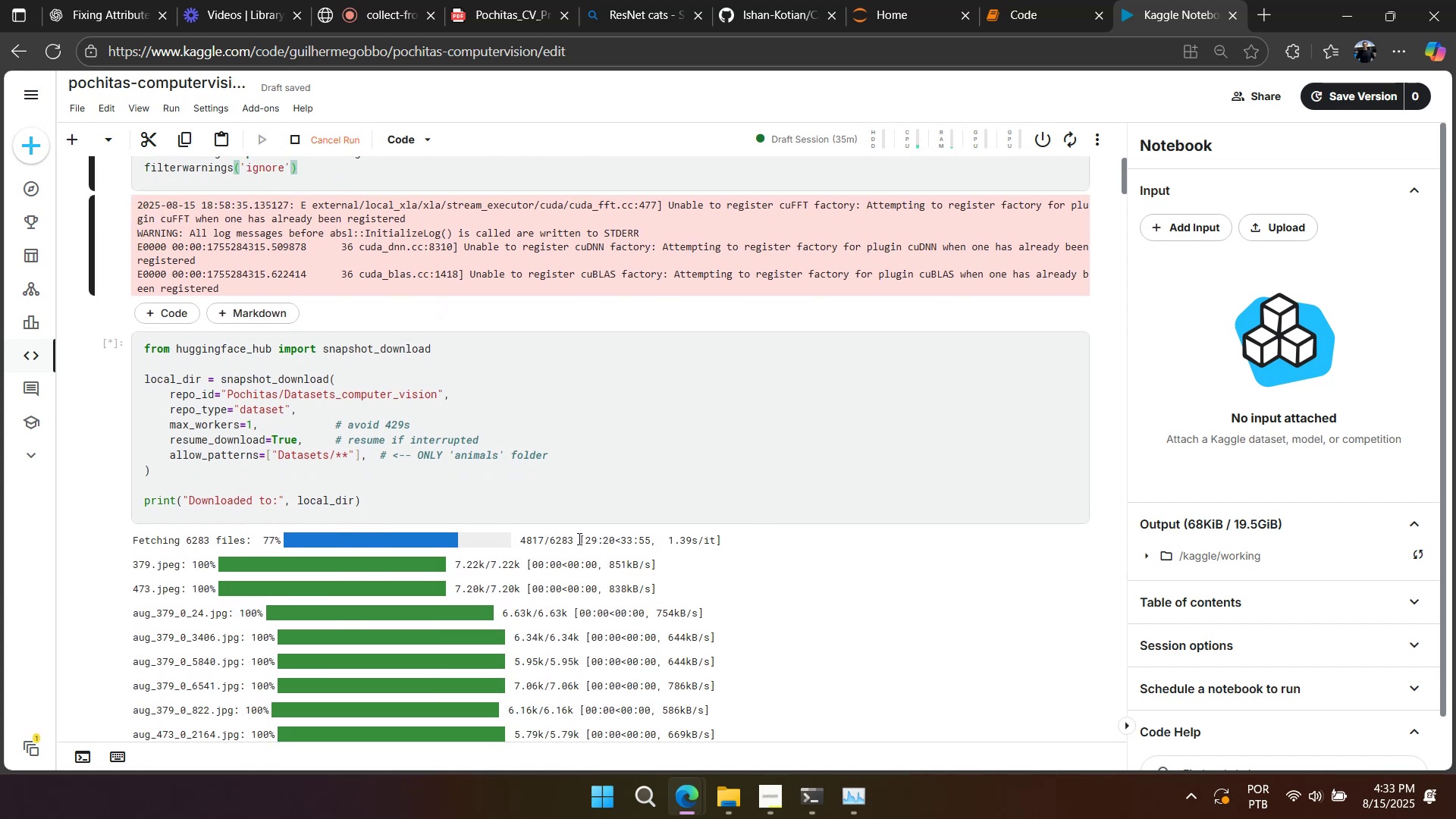 
left_click([576, 560])
 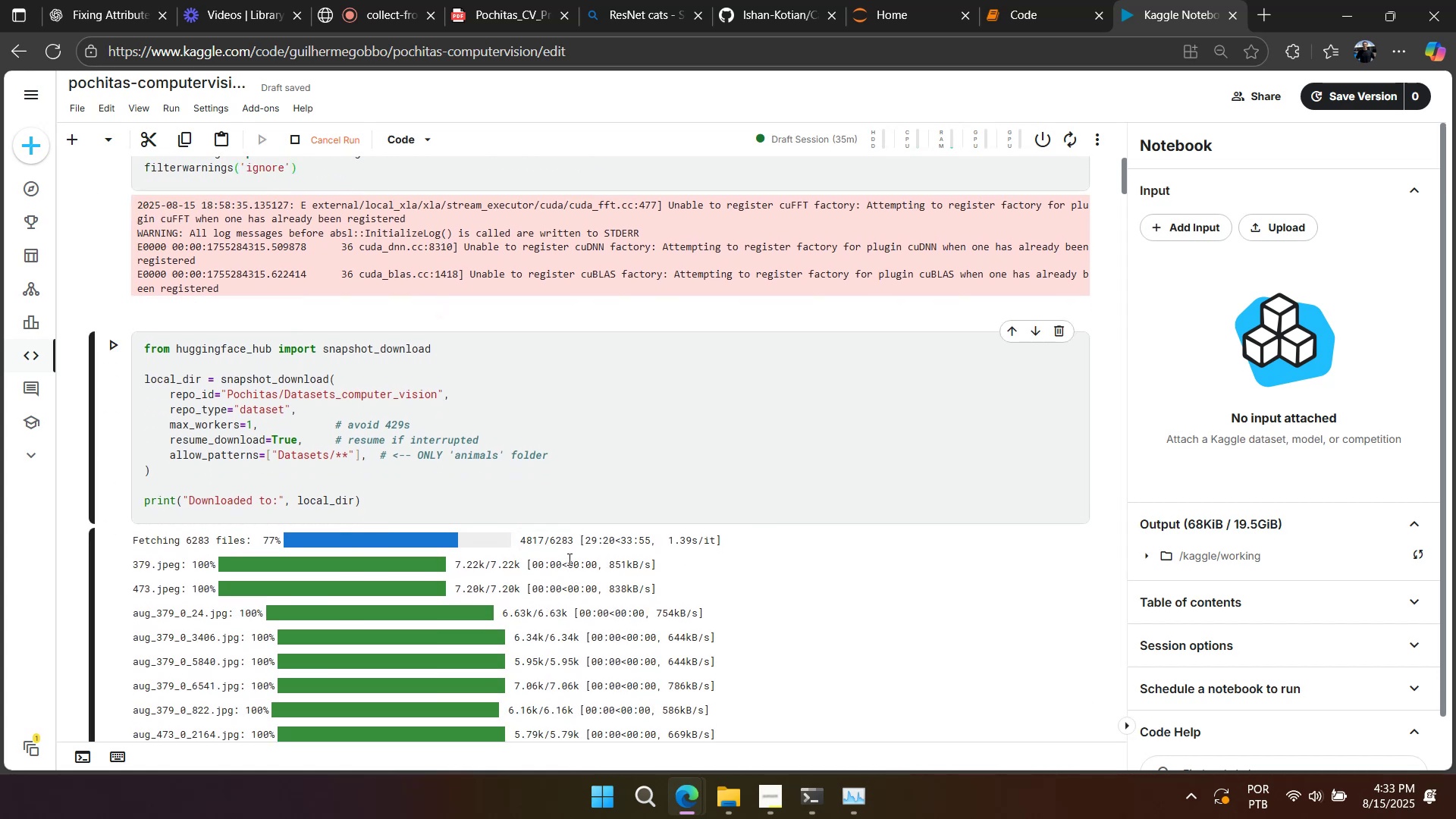 
wait(7.54)
 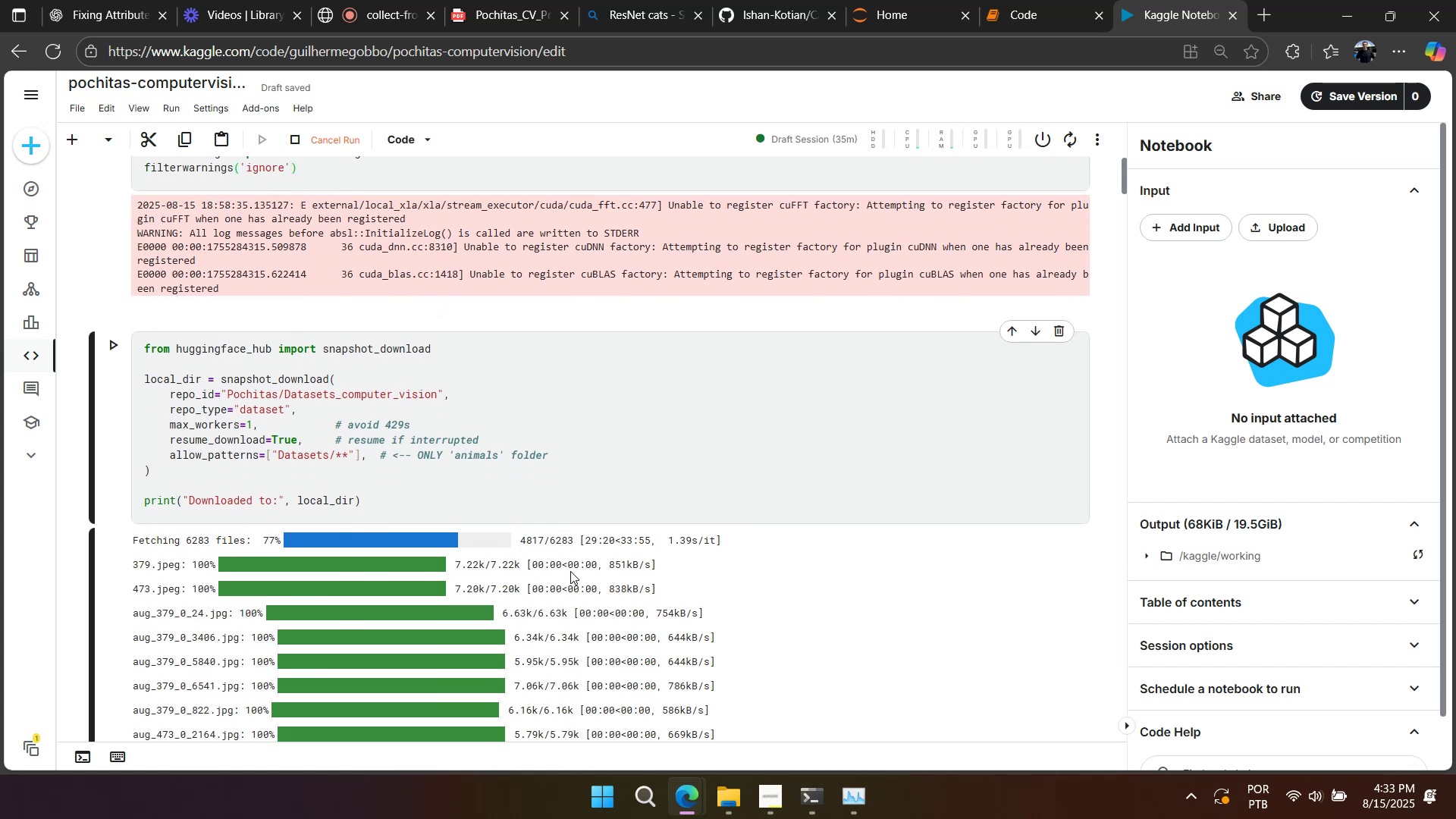 
left_click([1006, 7])
 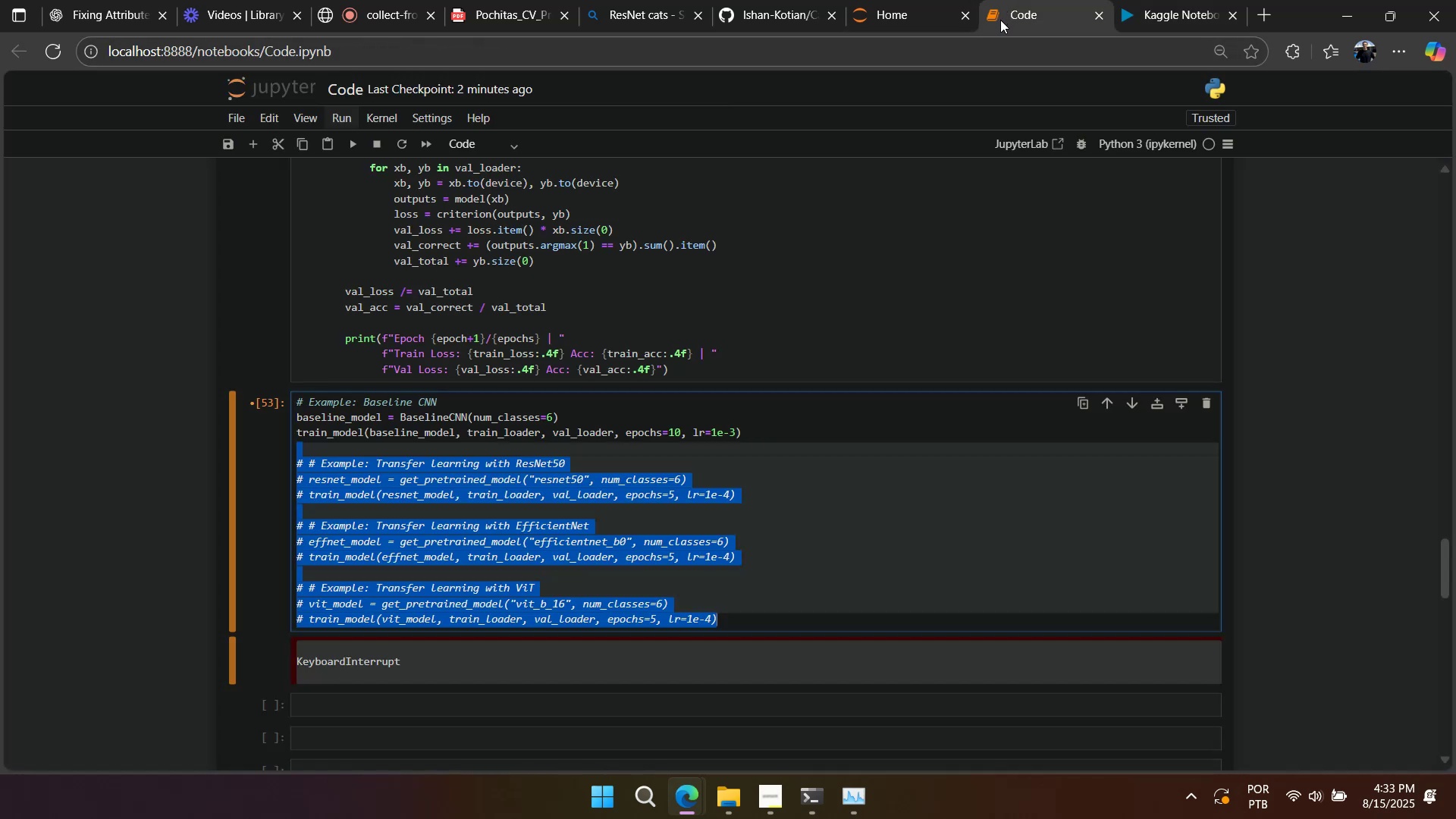 
wait(10.95)
 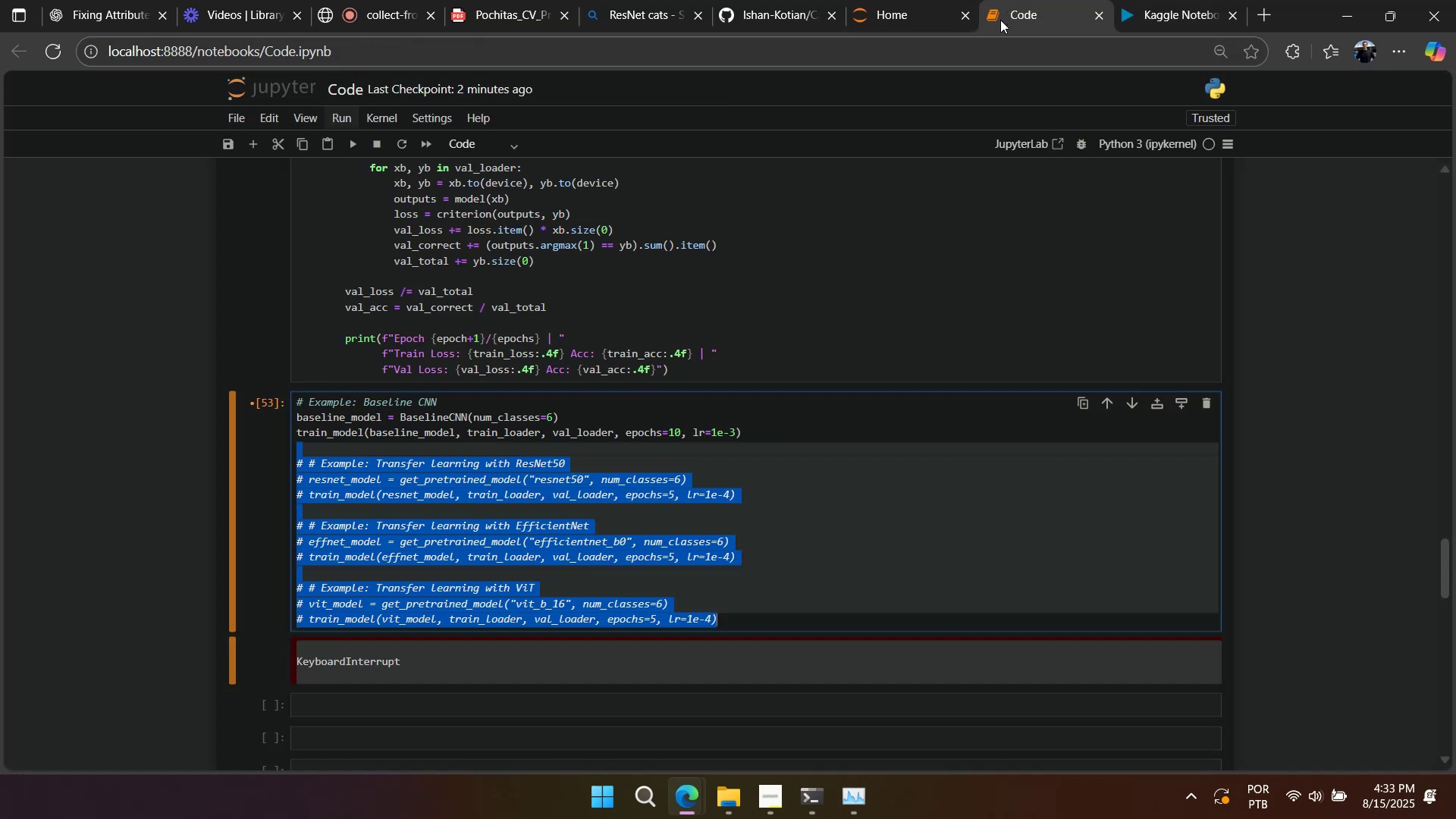 
left_click([915, 520])
 